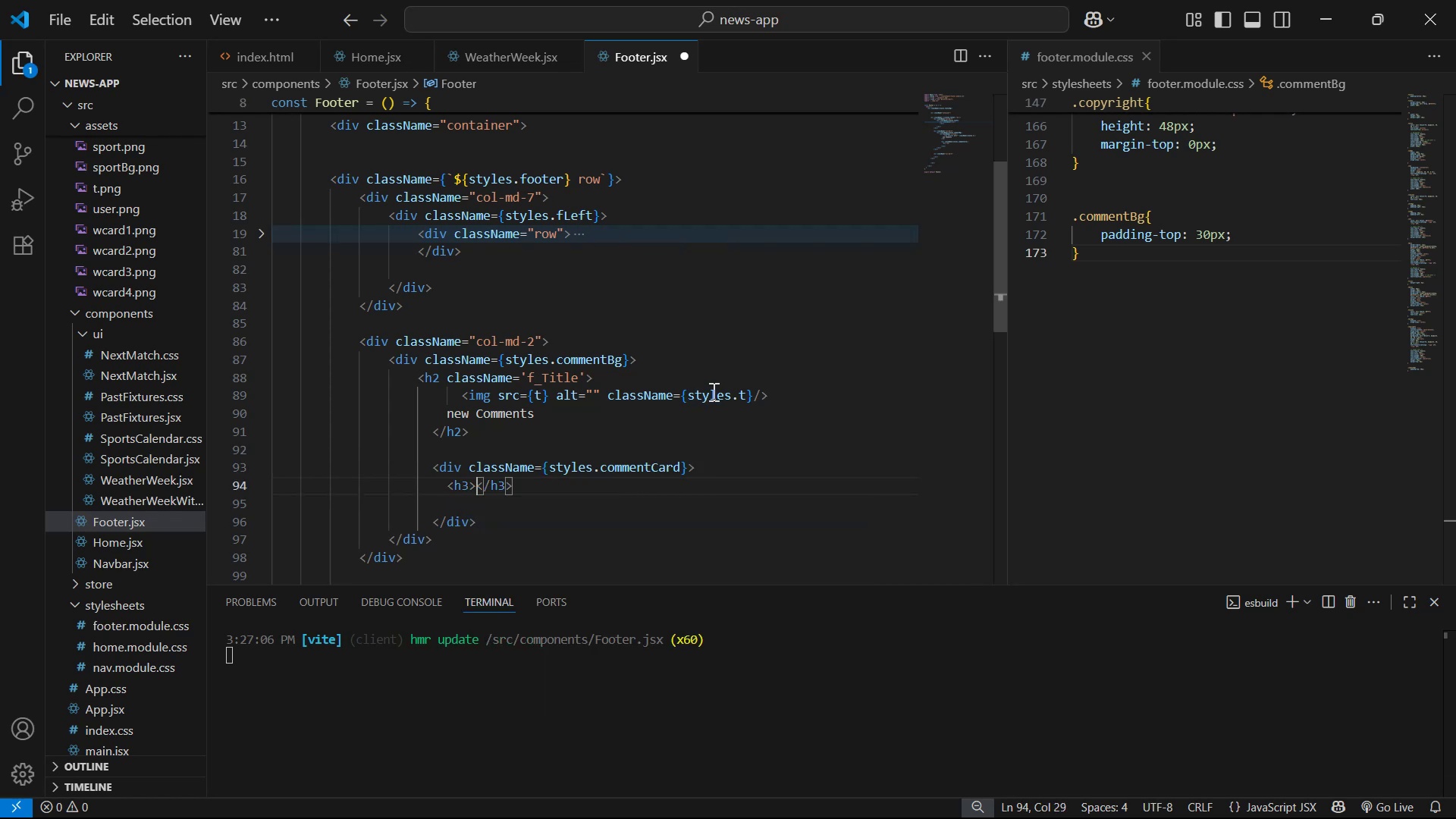 
key(ArrowLeft)
 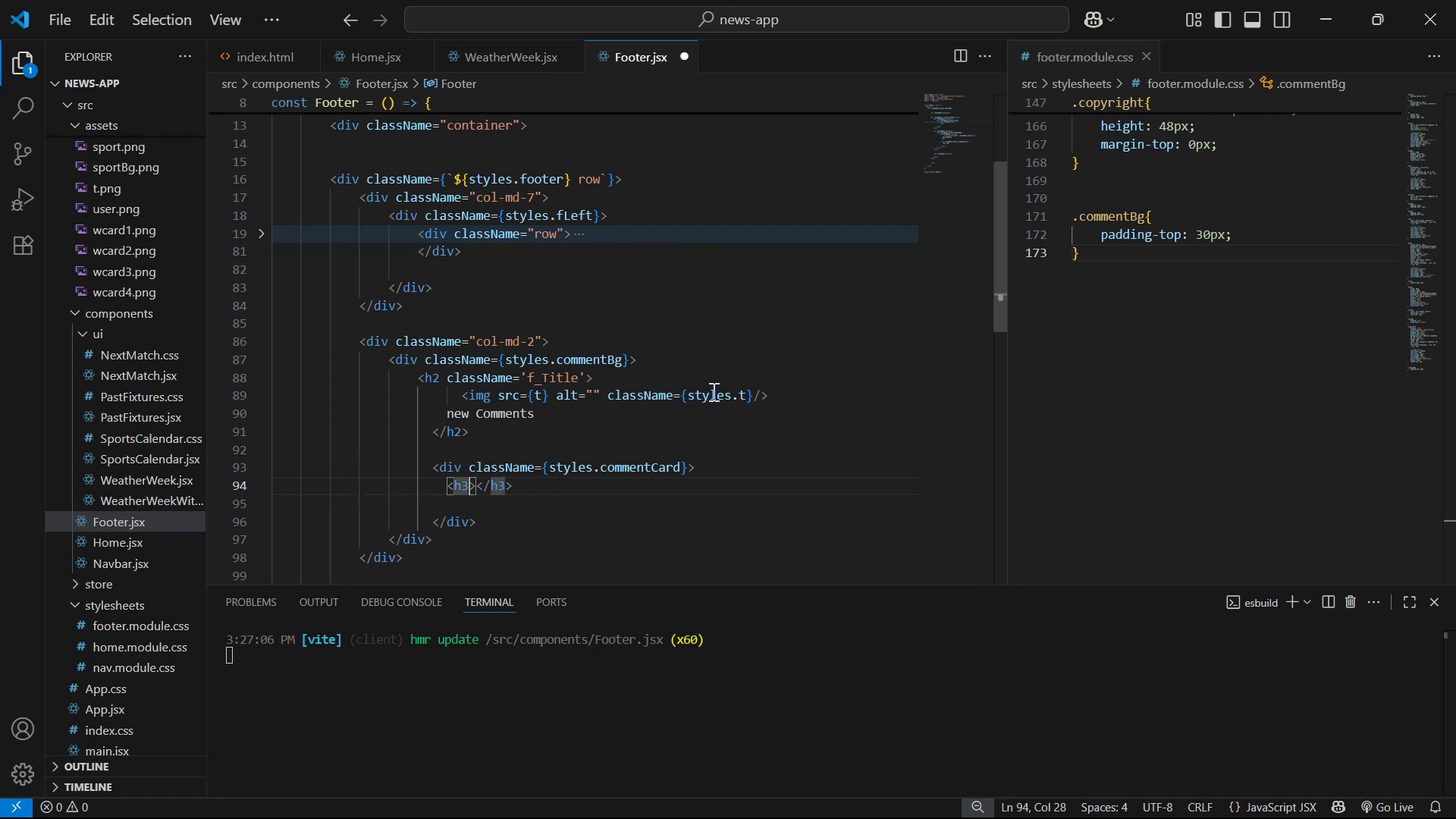 
type( cla)
 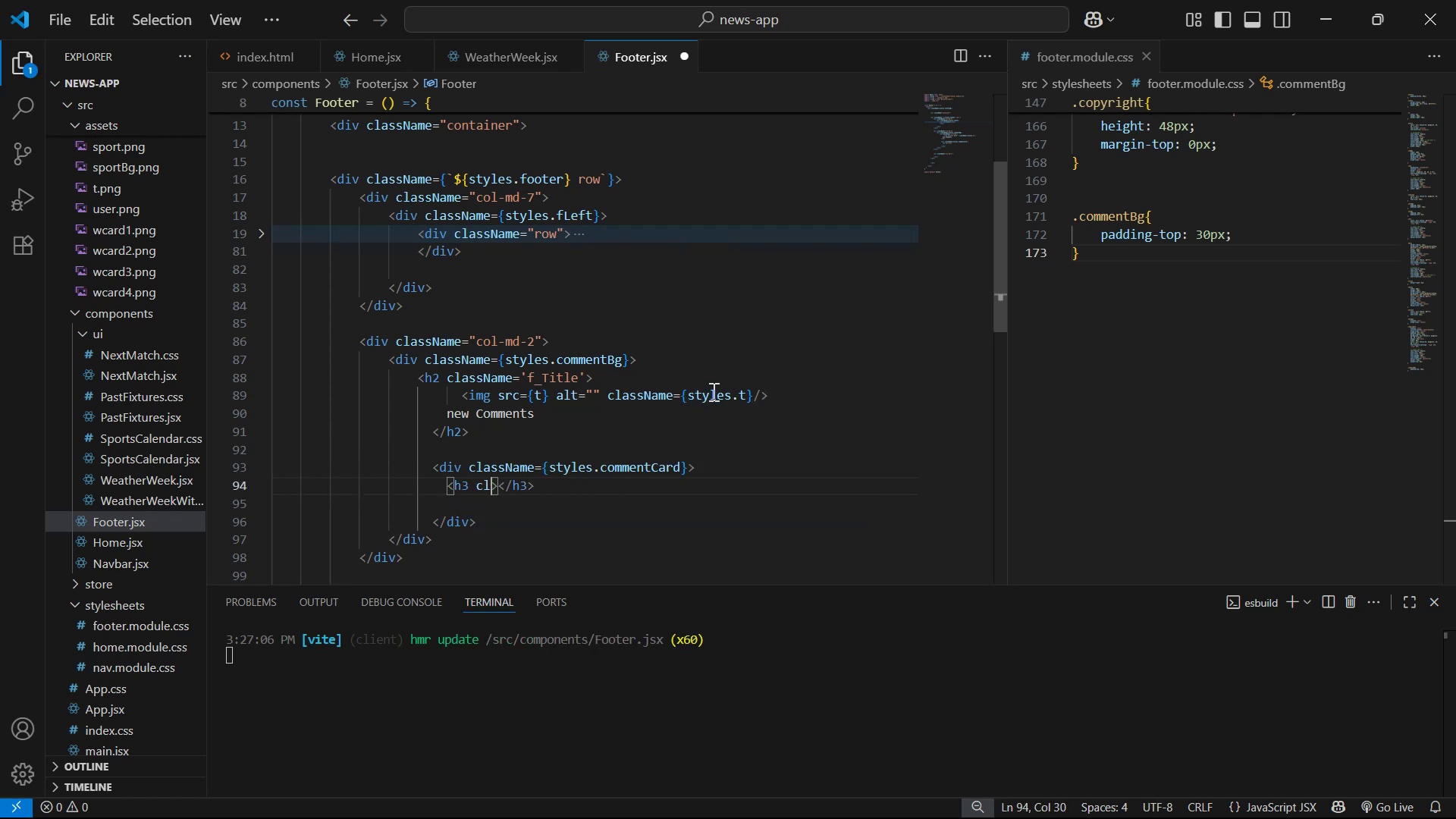 
key(Enter)
 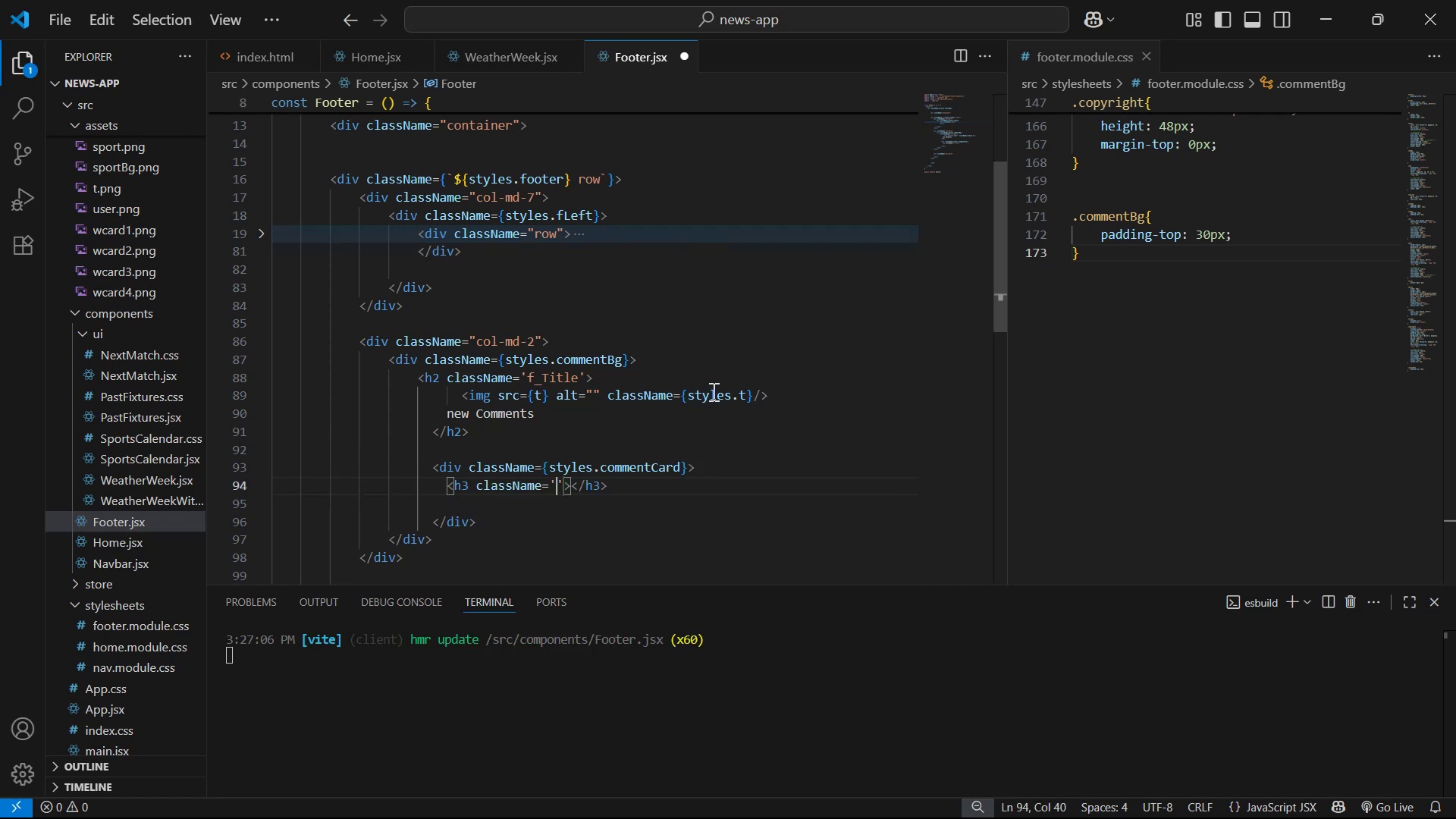 
key(ArrowRight)
 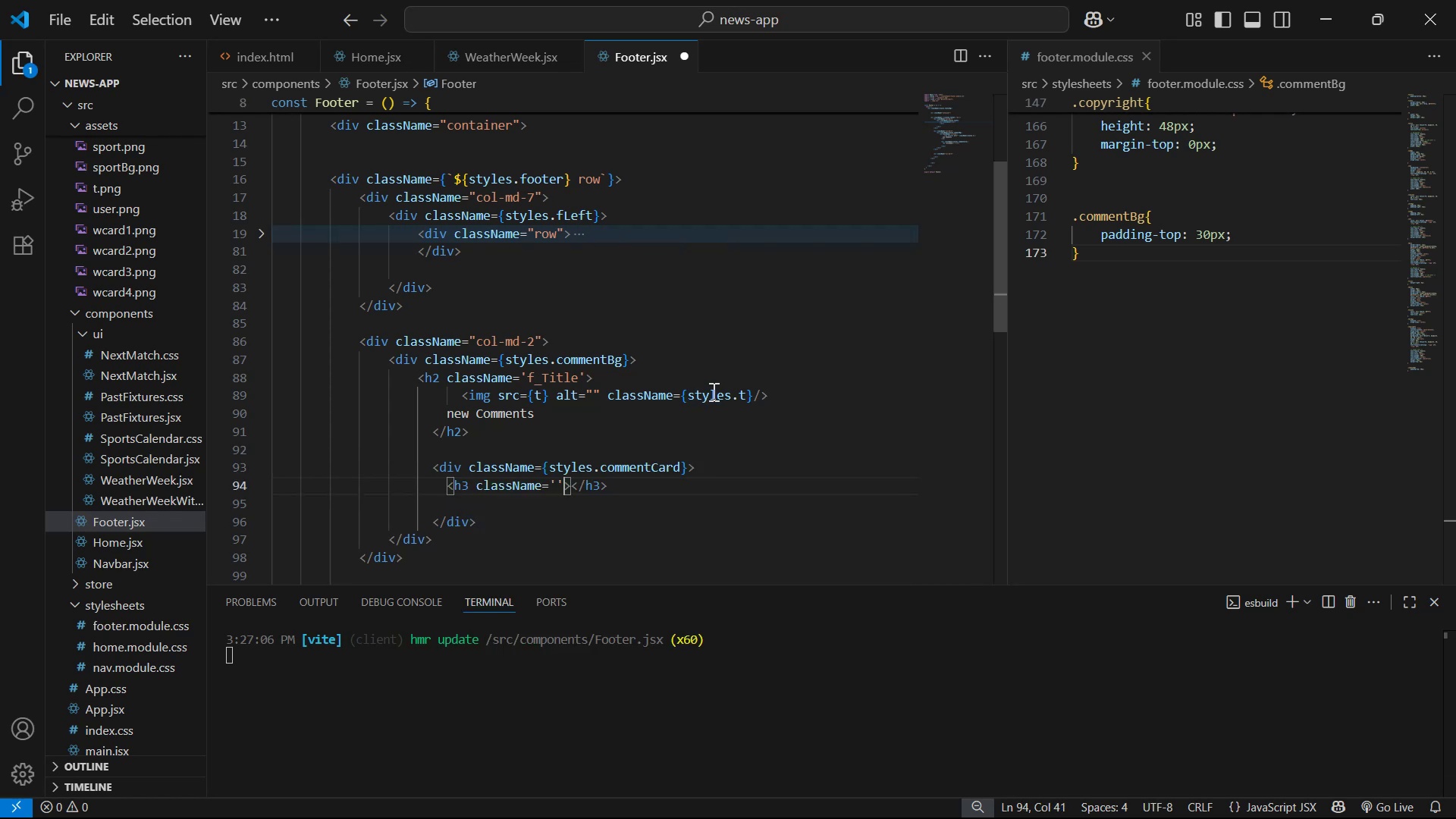 
key(Backspace)
key(Backspace)
type({sty)
 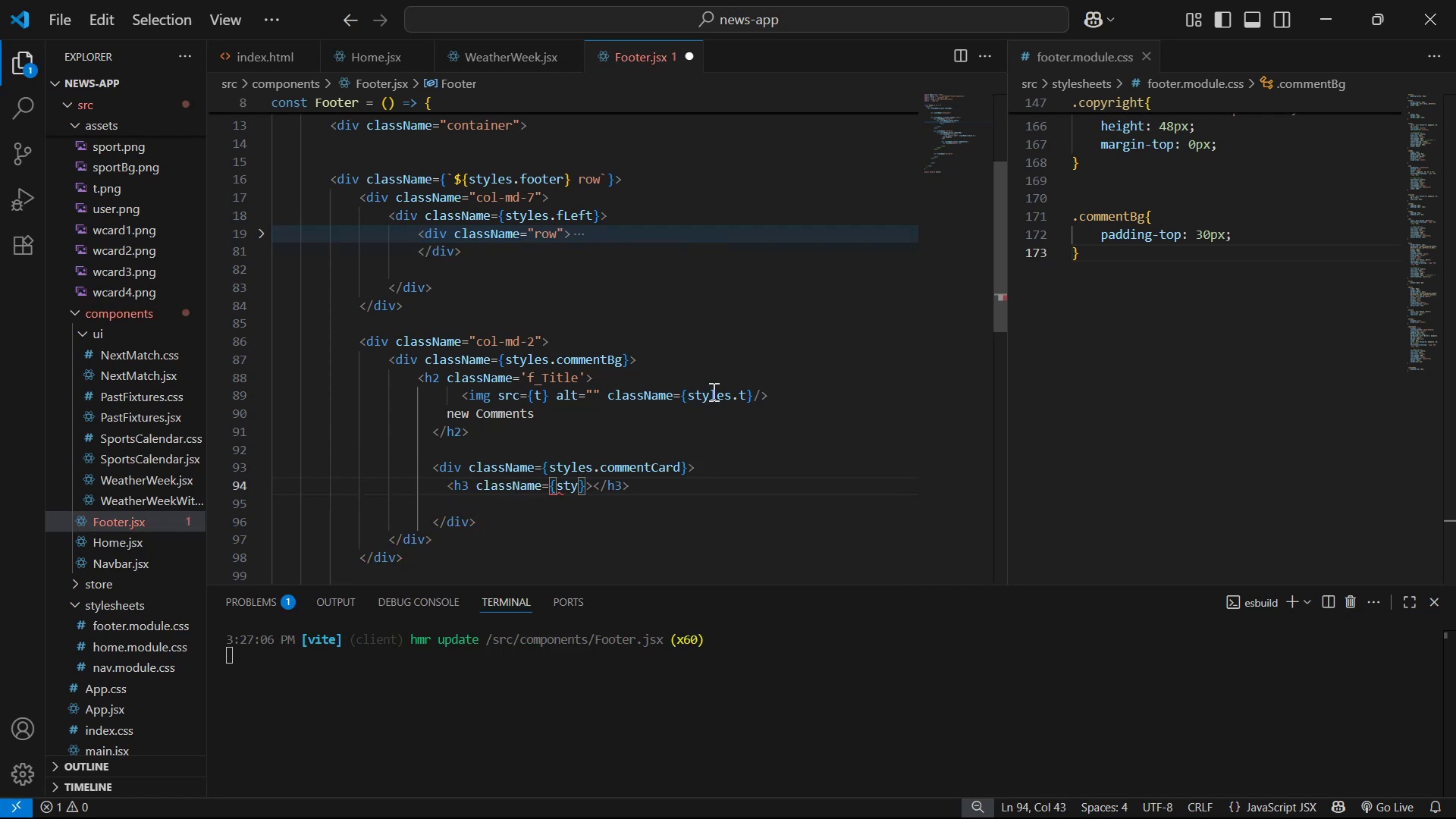 
key(Enter)
 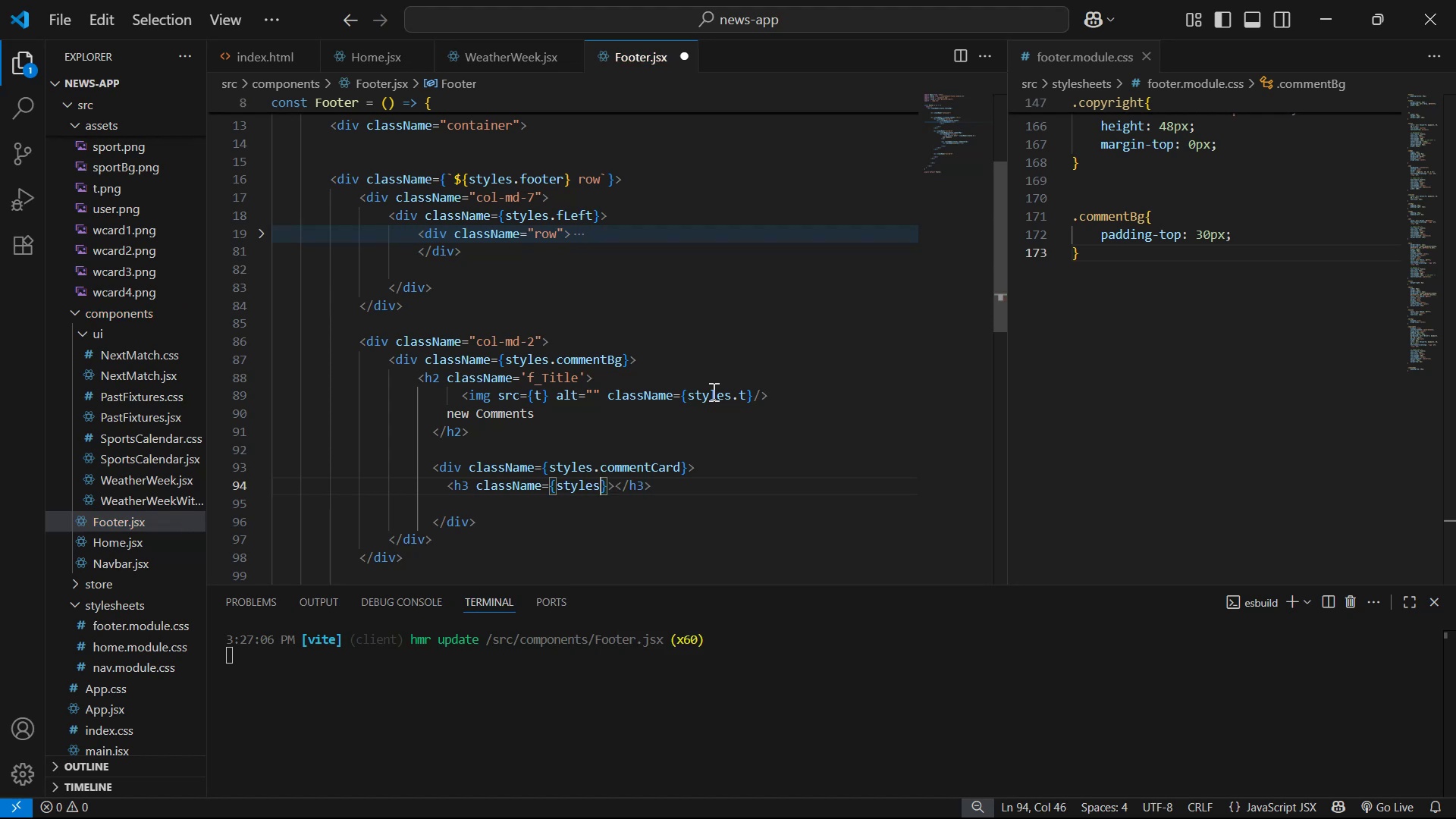 
type(.commentTitle )
key(Backspace)
key(Tab)
 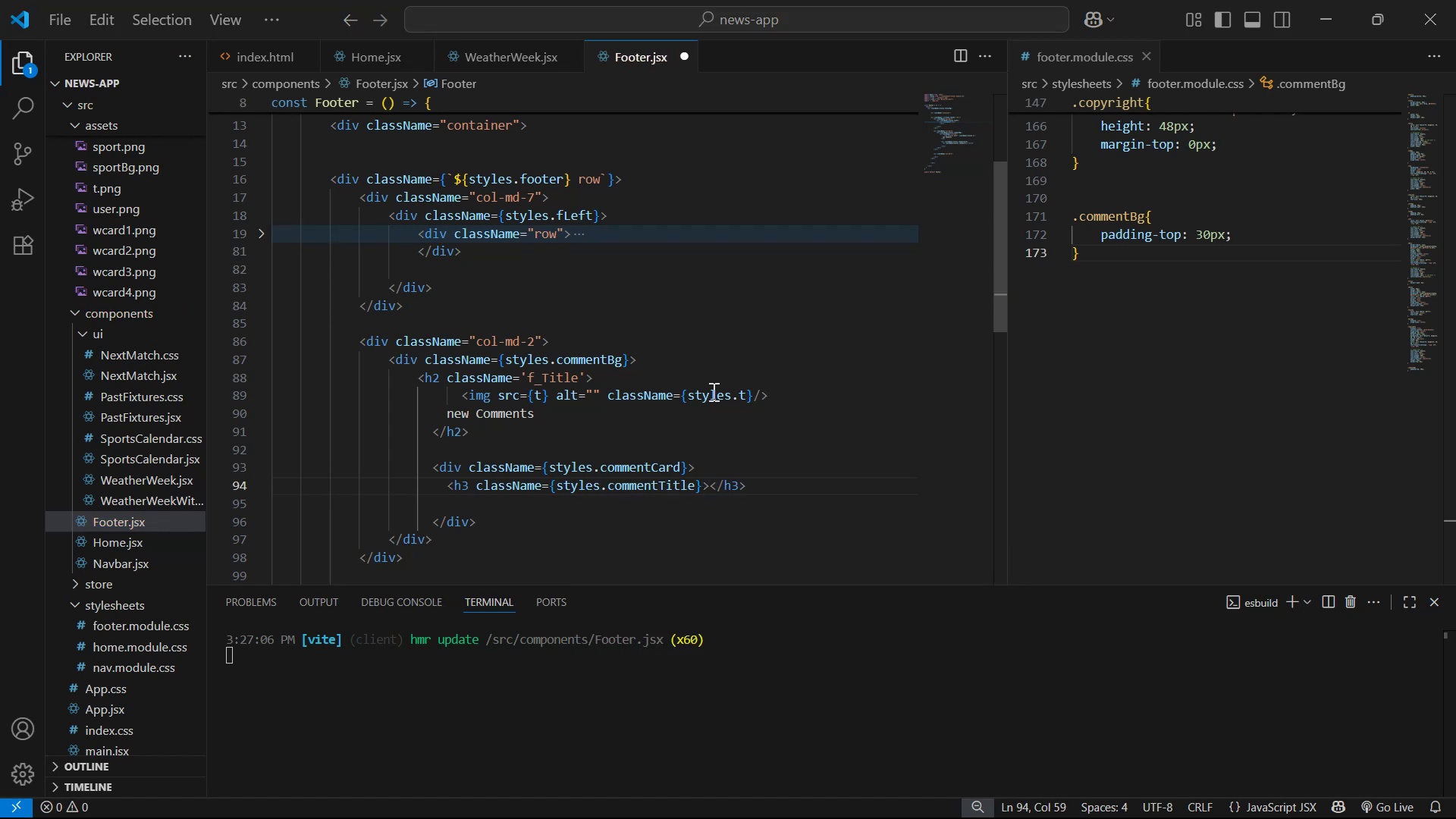 
 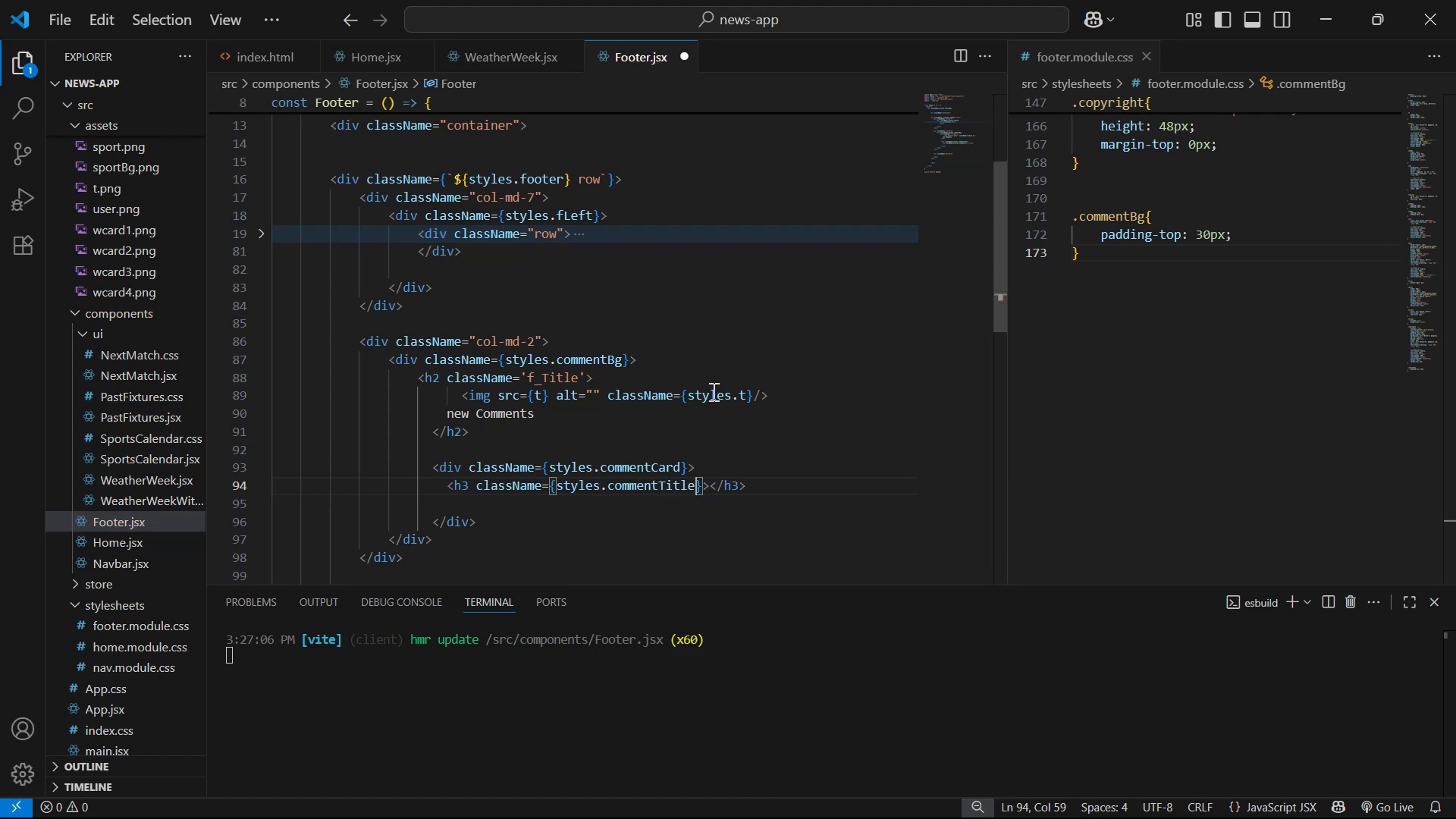 
hold_key(key=AltLeft, duration=0.8)
 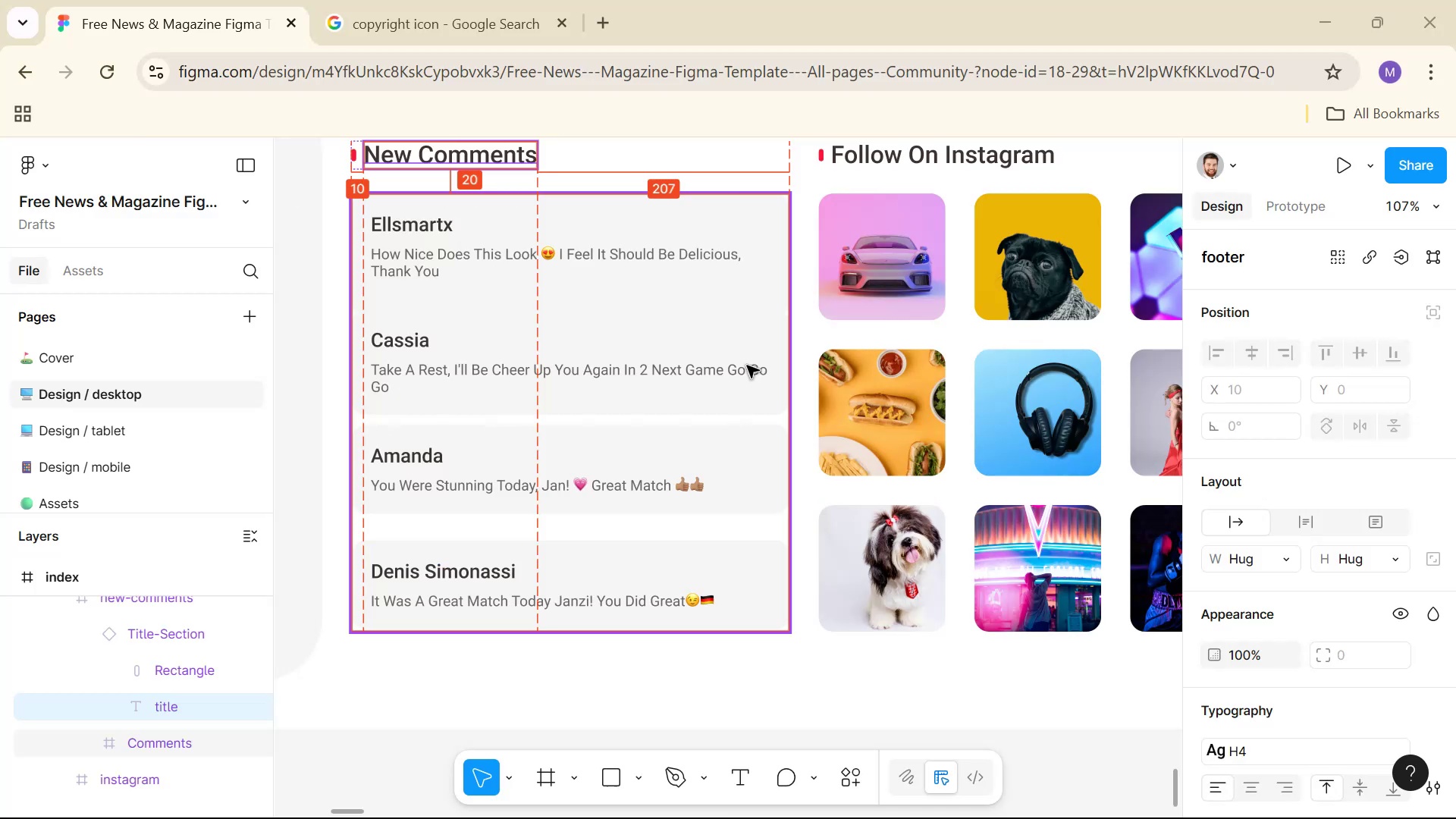 
key(Control+ControlLeft)
 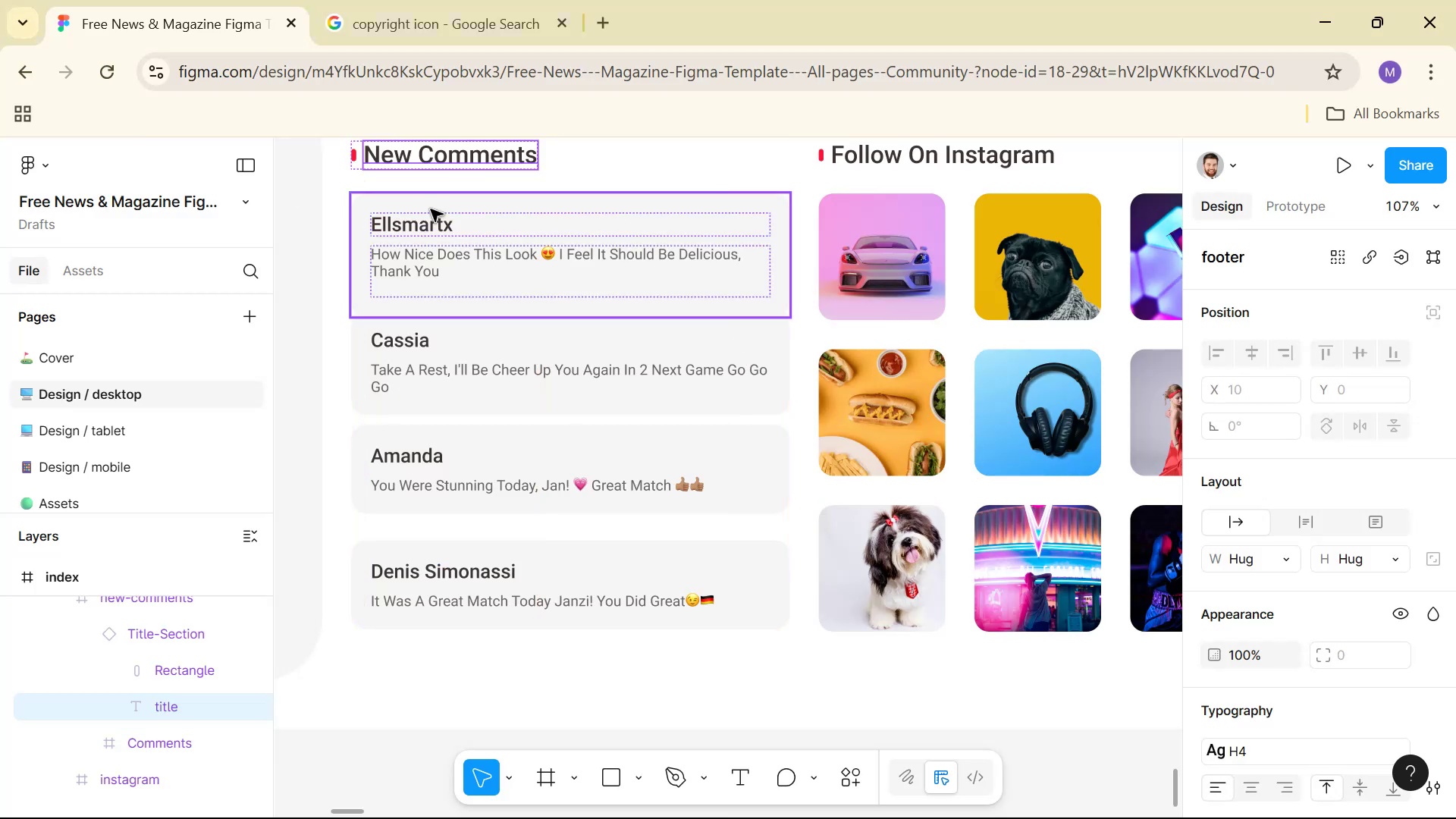 
left_click([427, 227])
 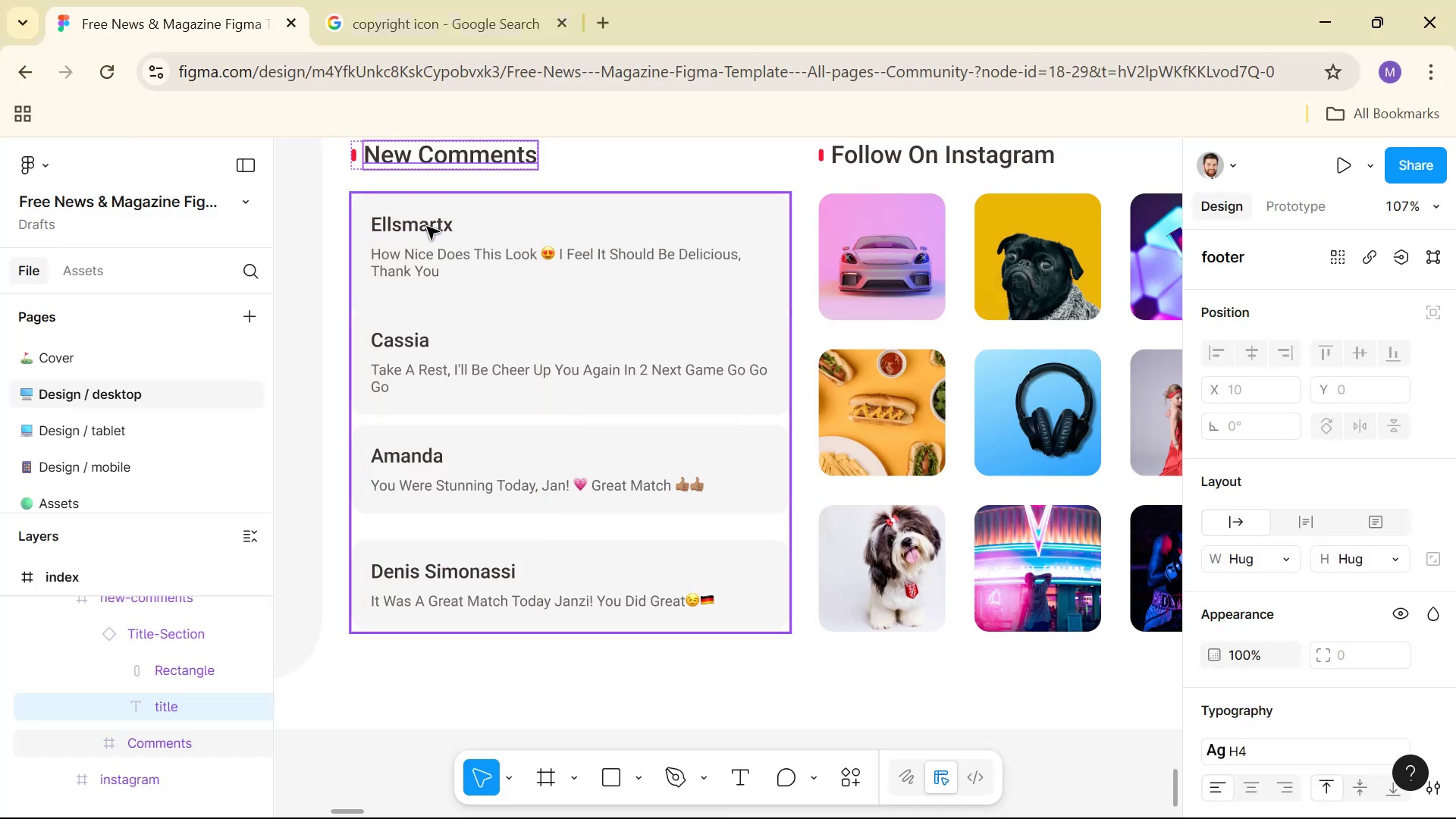 
left_click([431, 228])
 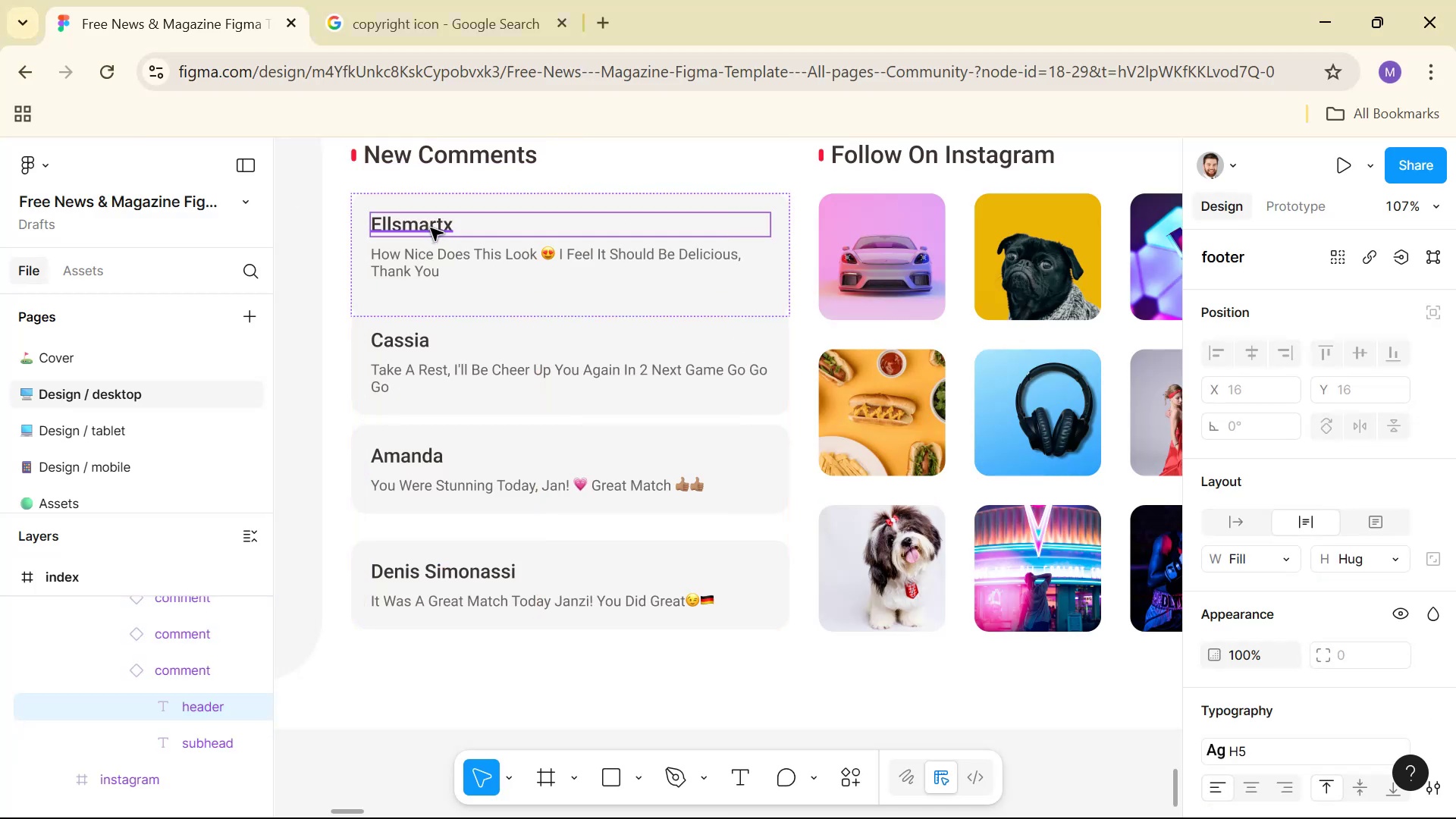 
key(Control+C)
 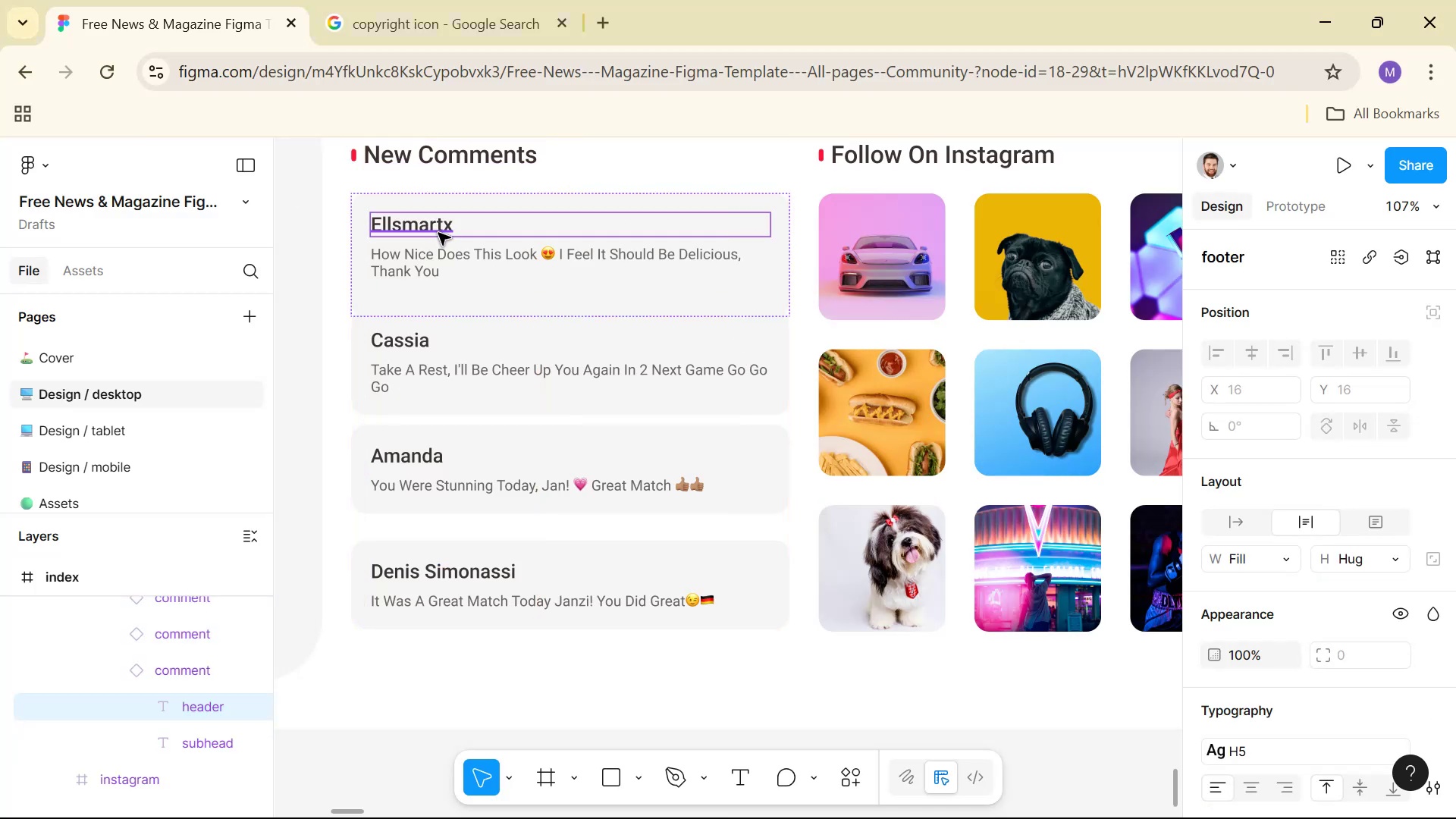 
key(Alt+AltLeft)
 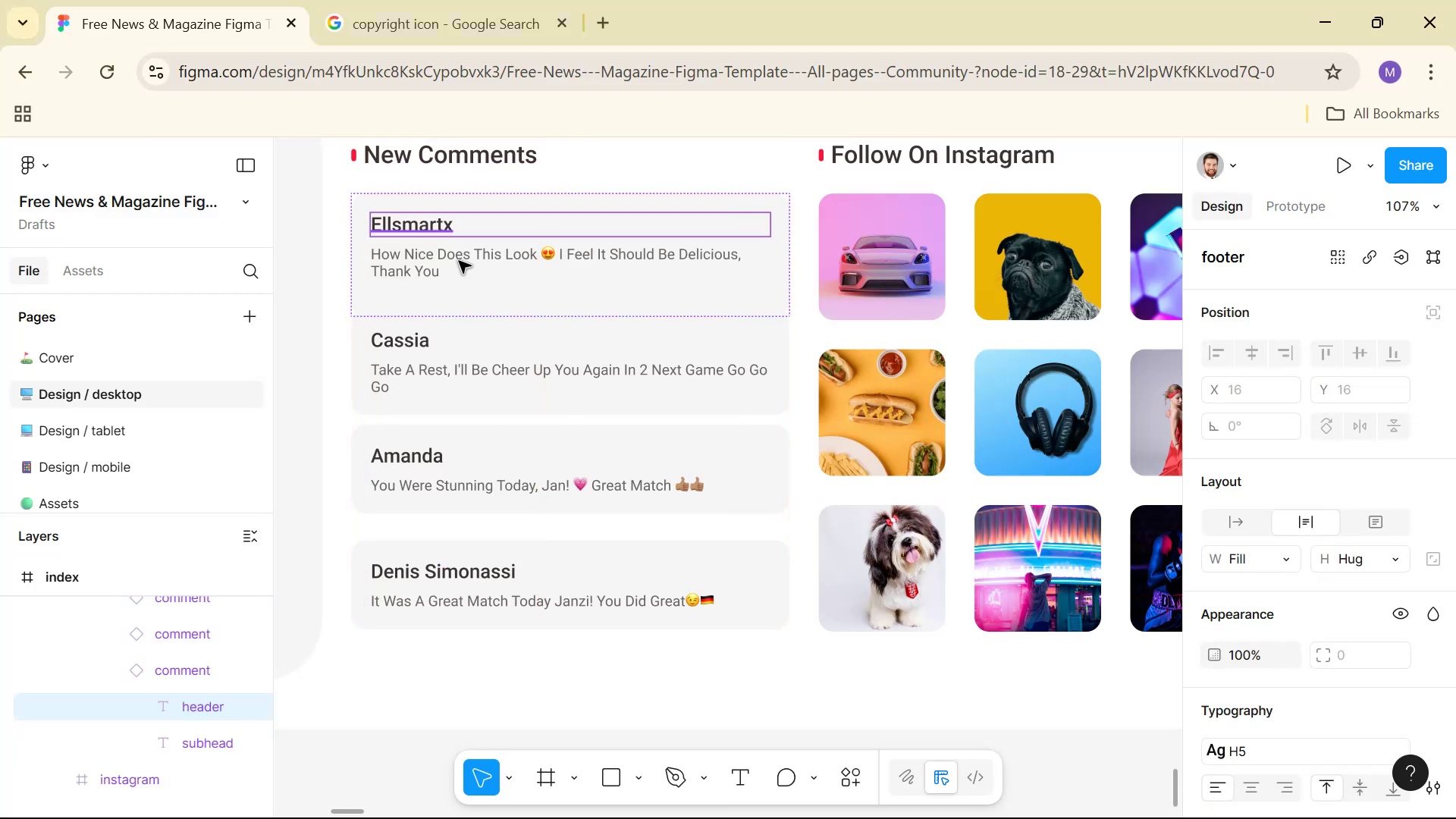 
key(Alt+Tab)
 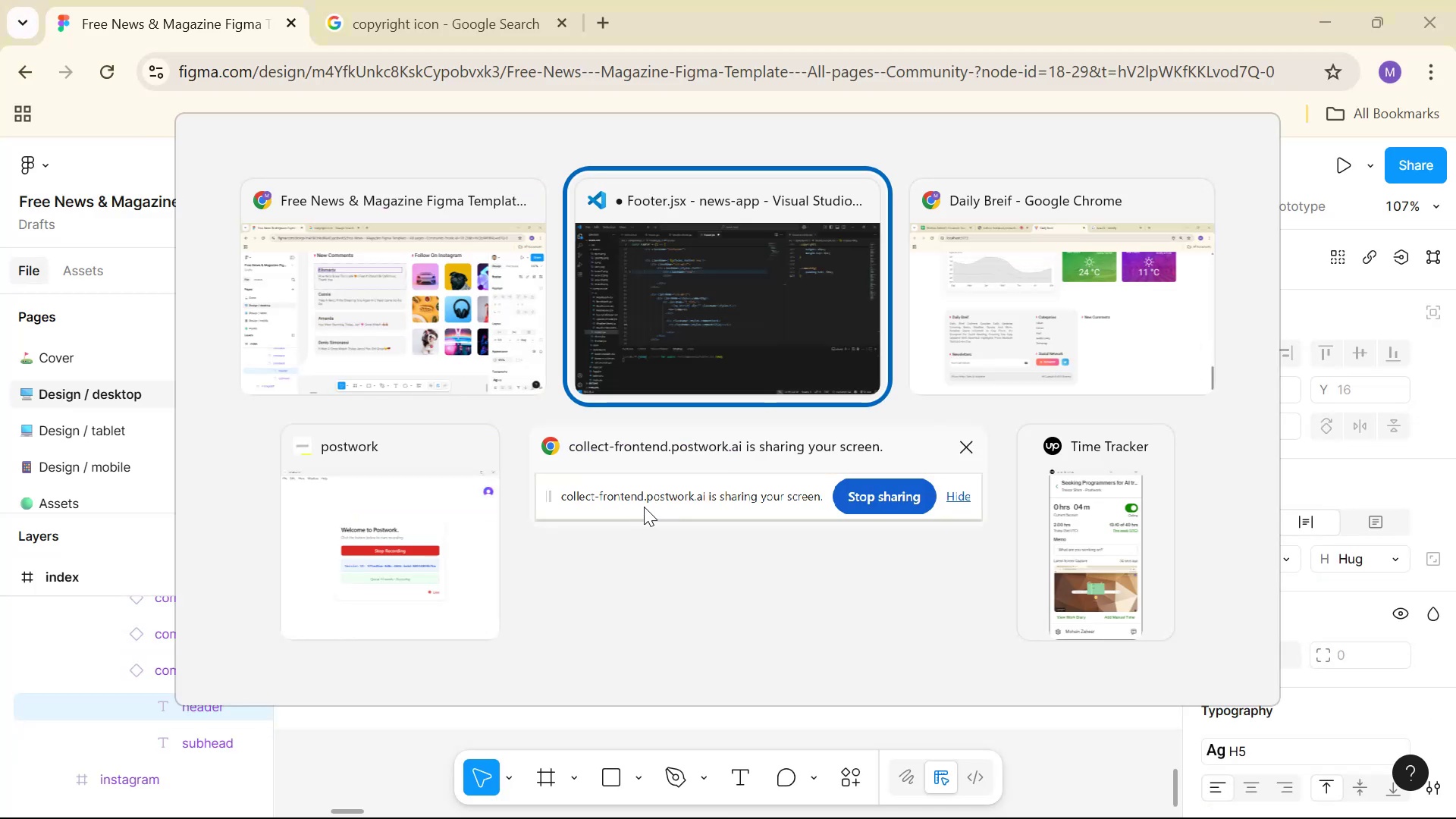 
left_click([729, 337])
 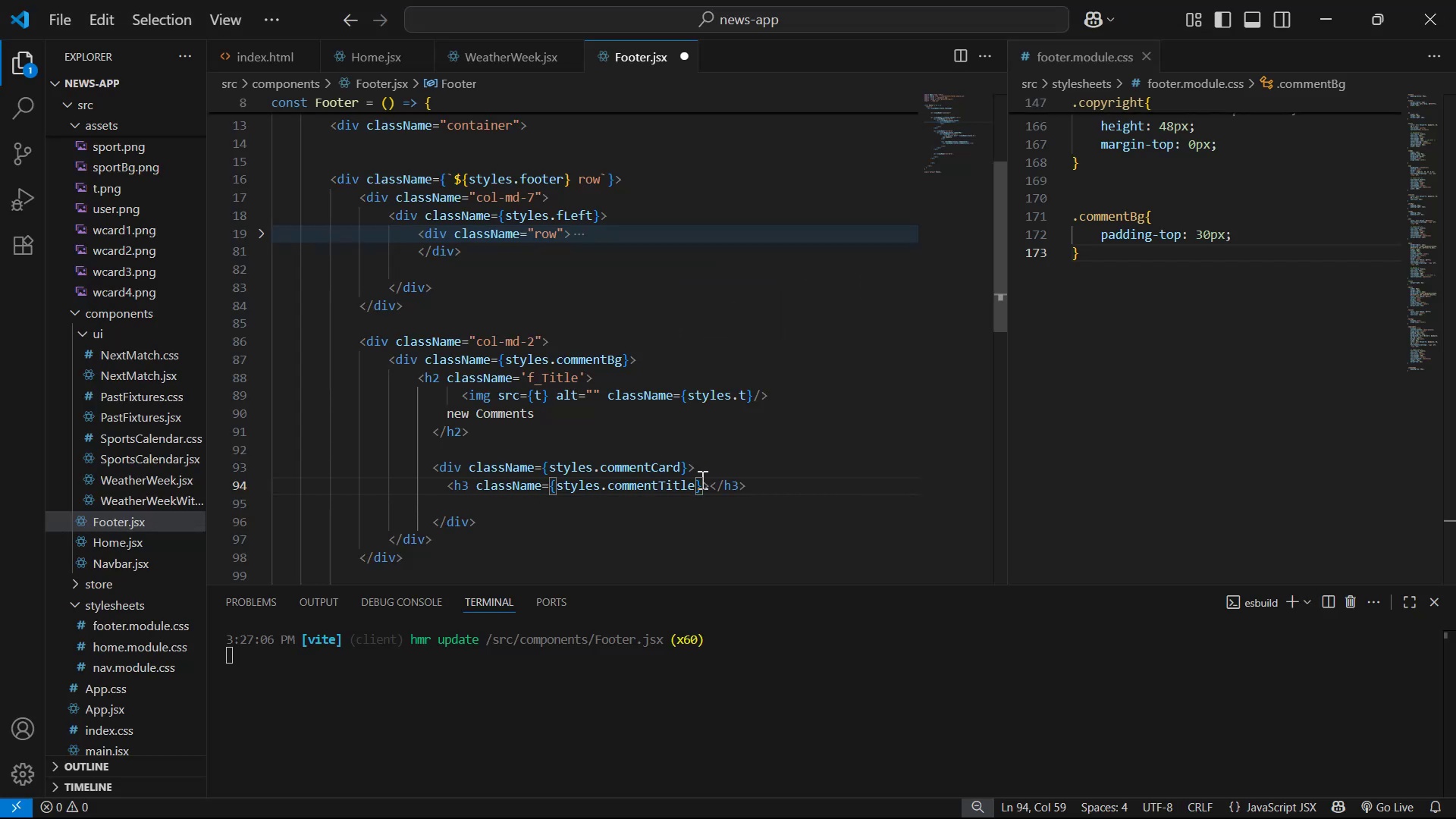 
left_click([708, 479])
 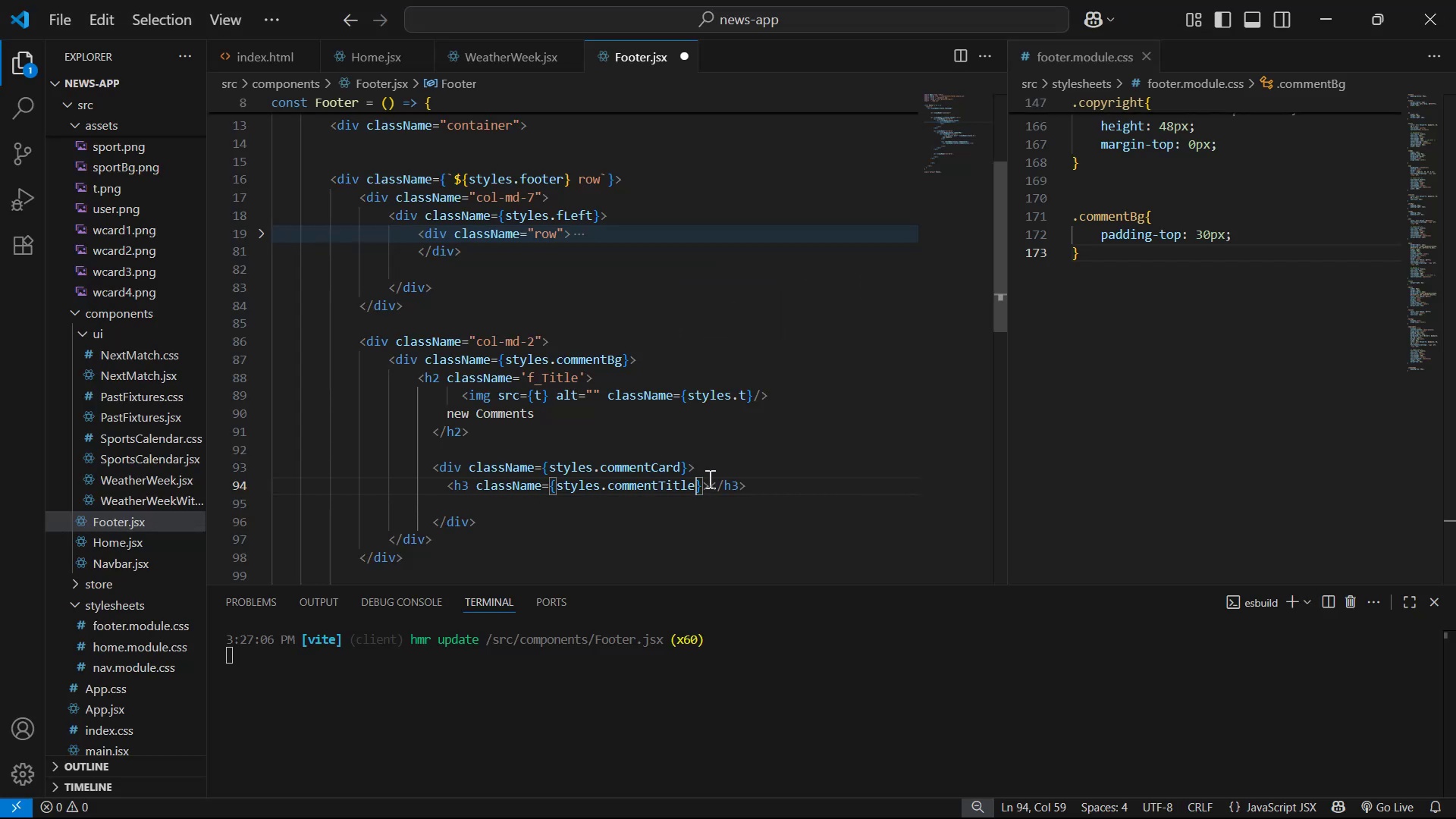 
key(Control+V)
 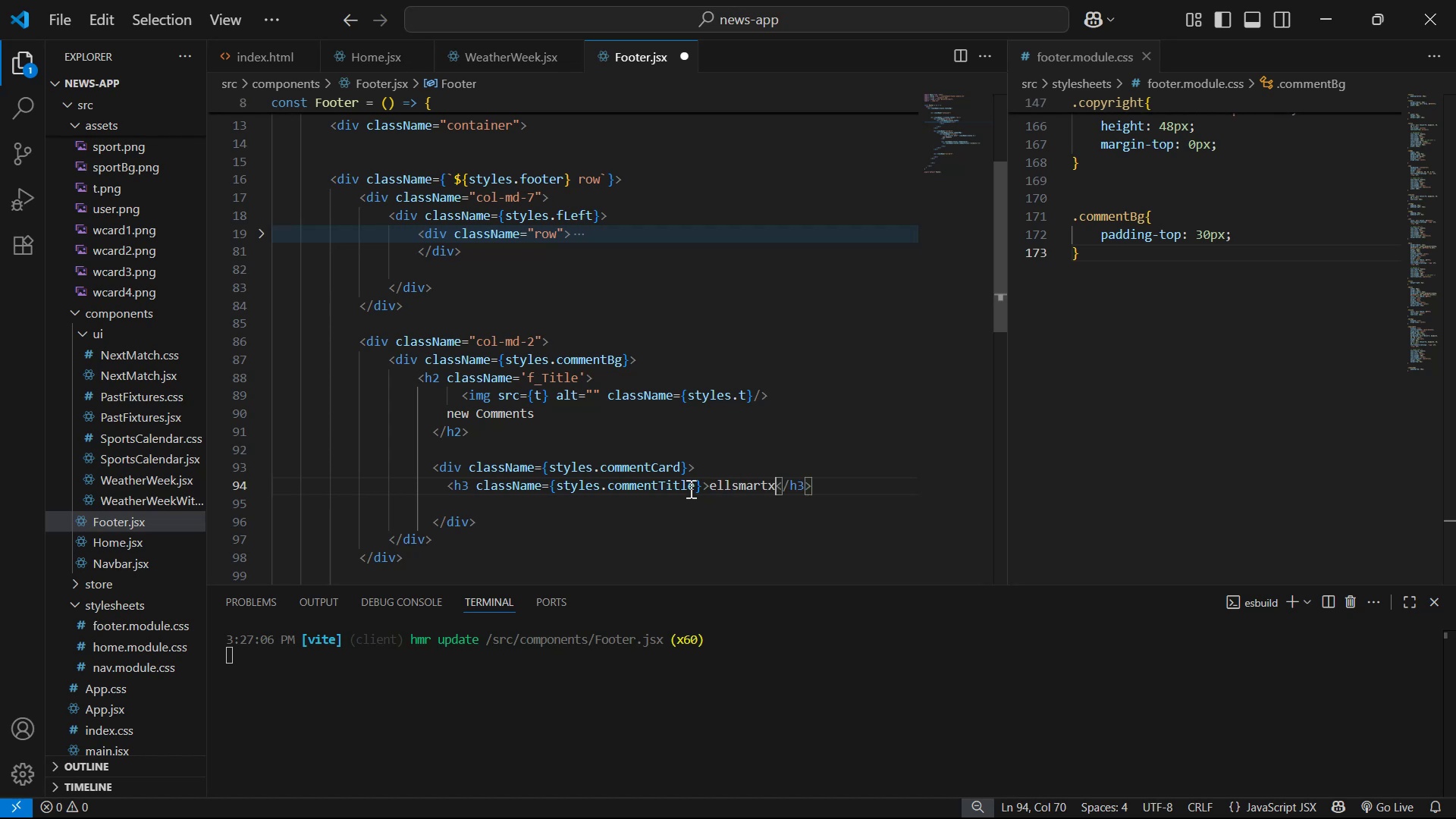 
left_click_drag(start_coordinate=[697, 485], to_coordinate=[660, 487])
 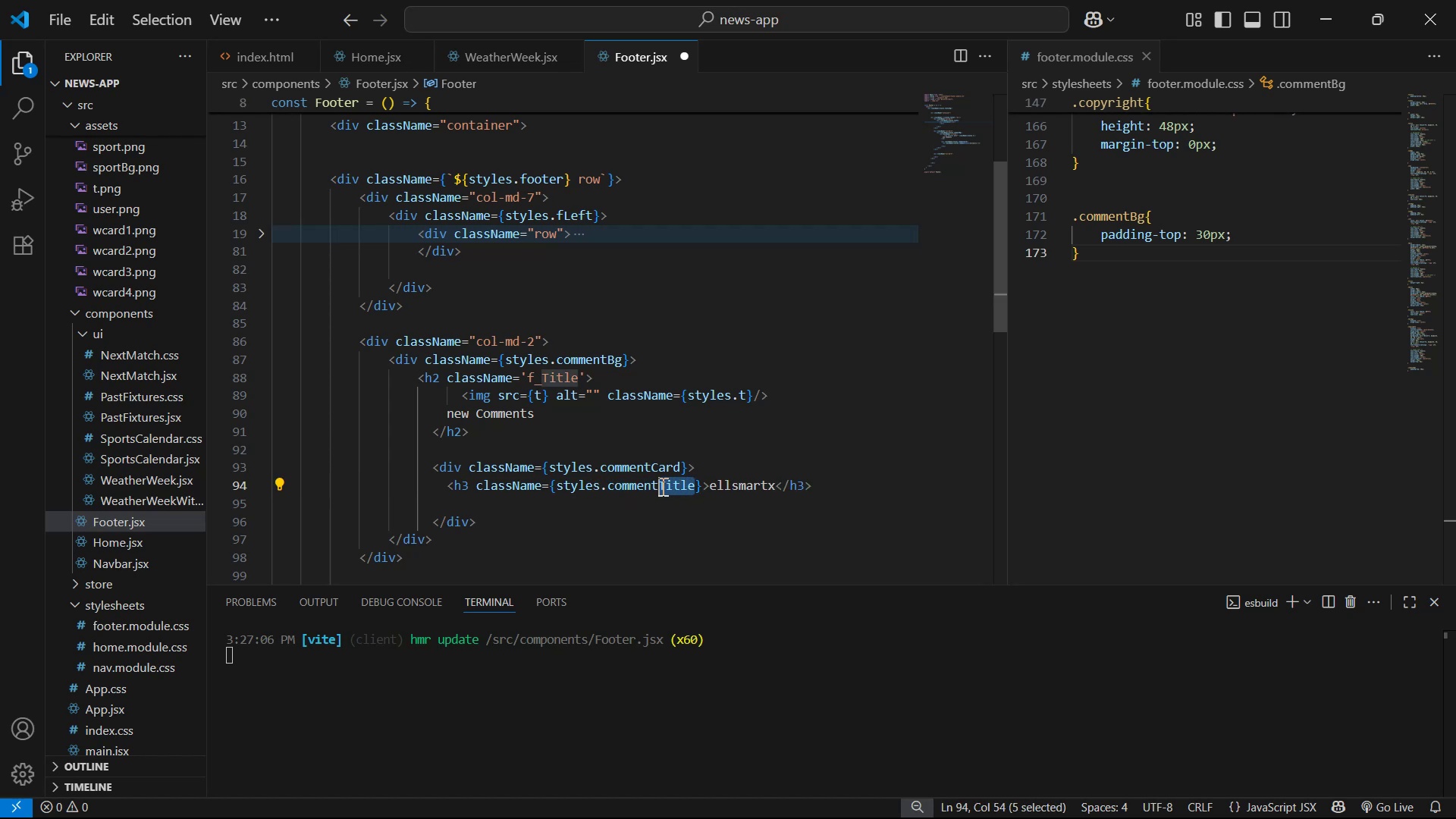 
left_click([660, 487])
 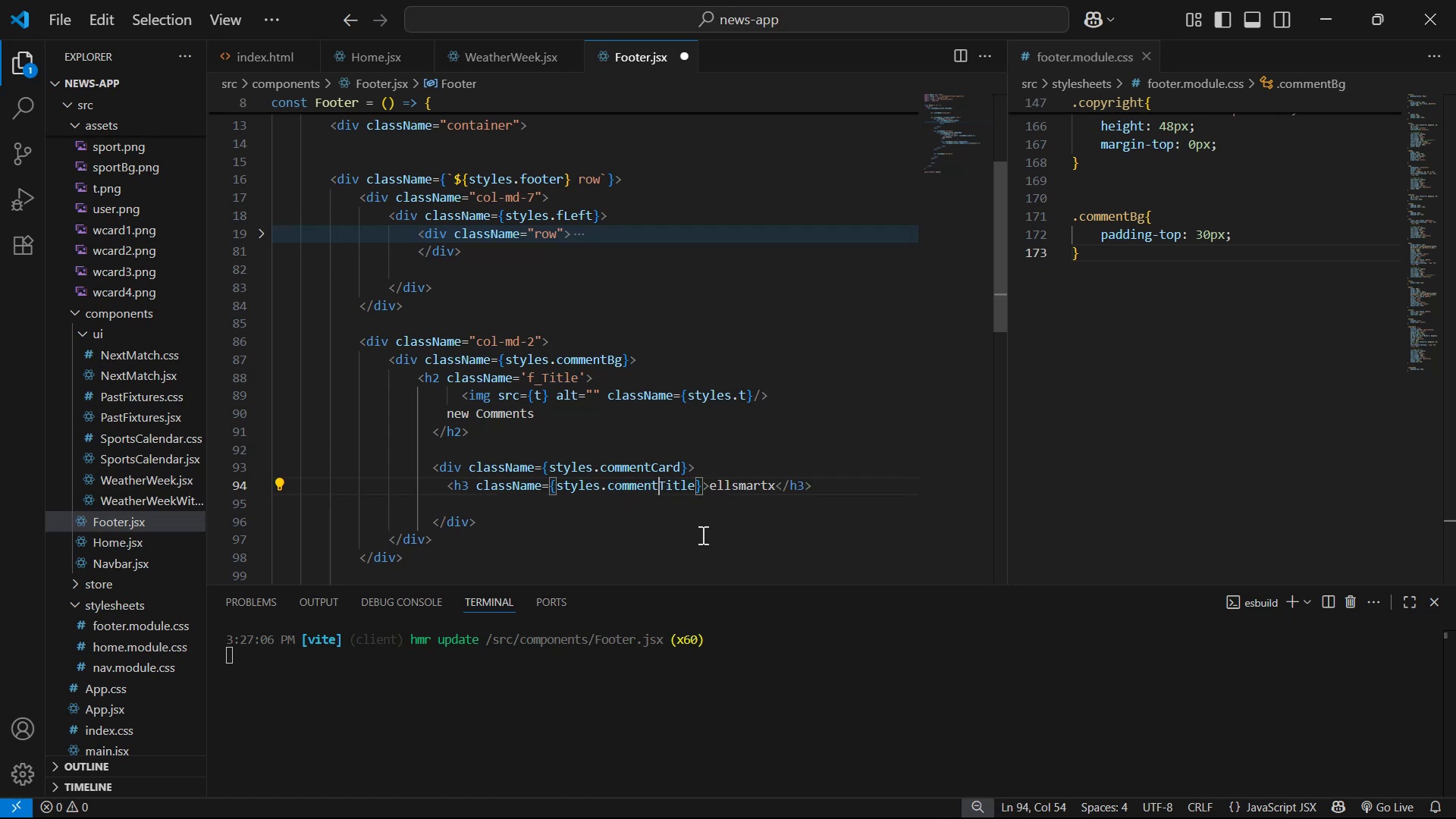 
key(W)
 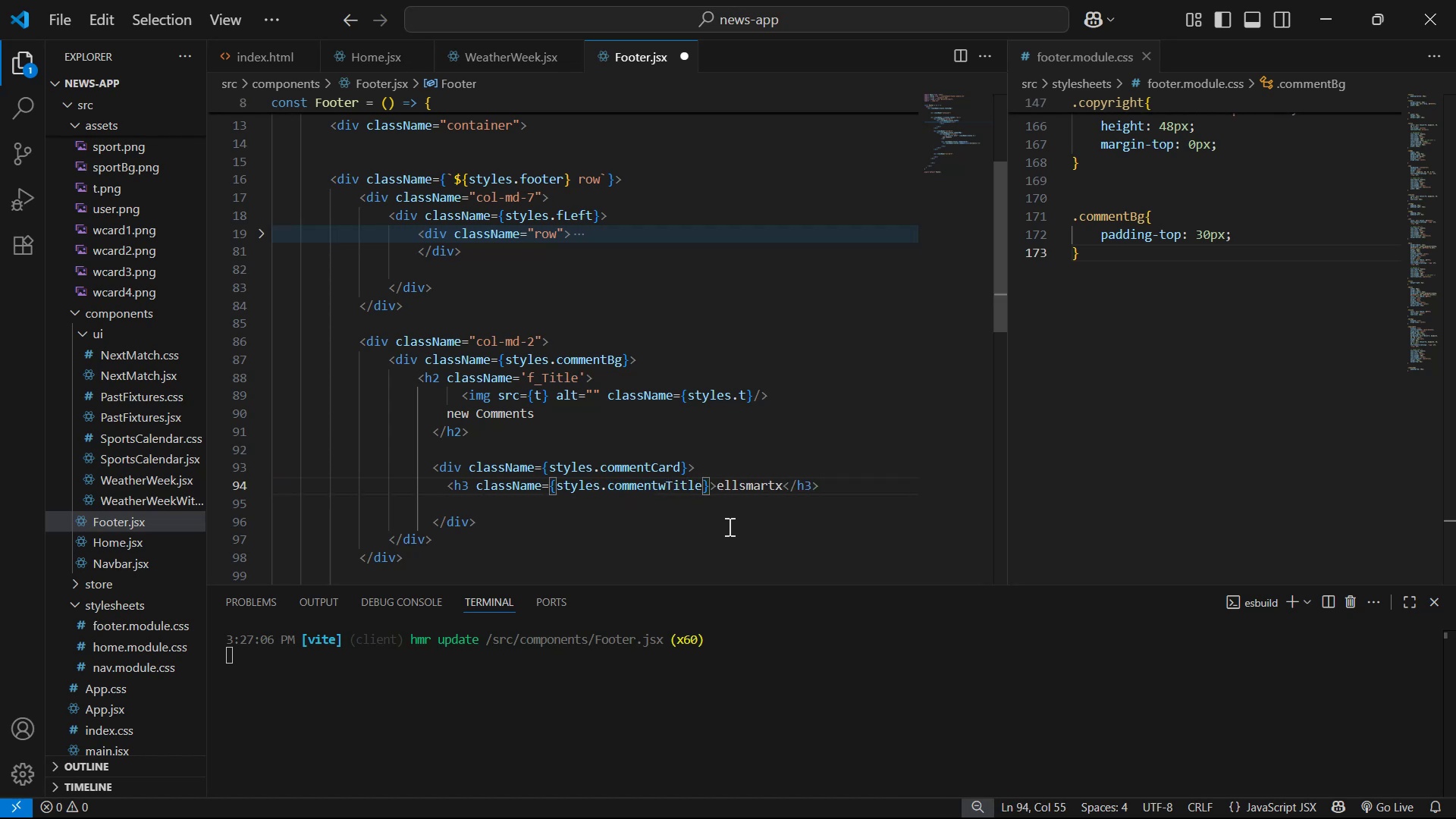 
key(Backspace)
 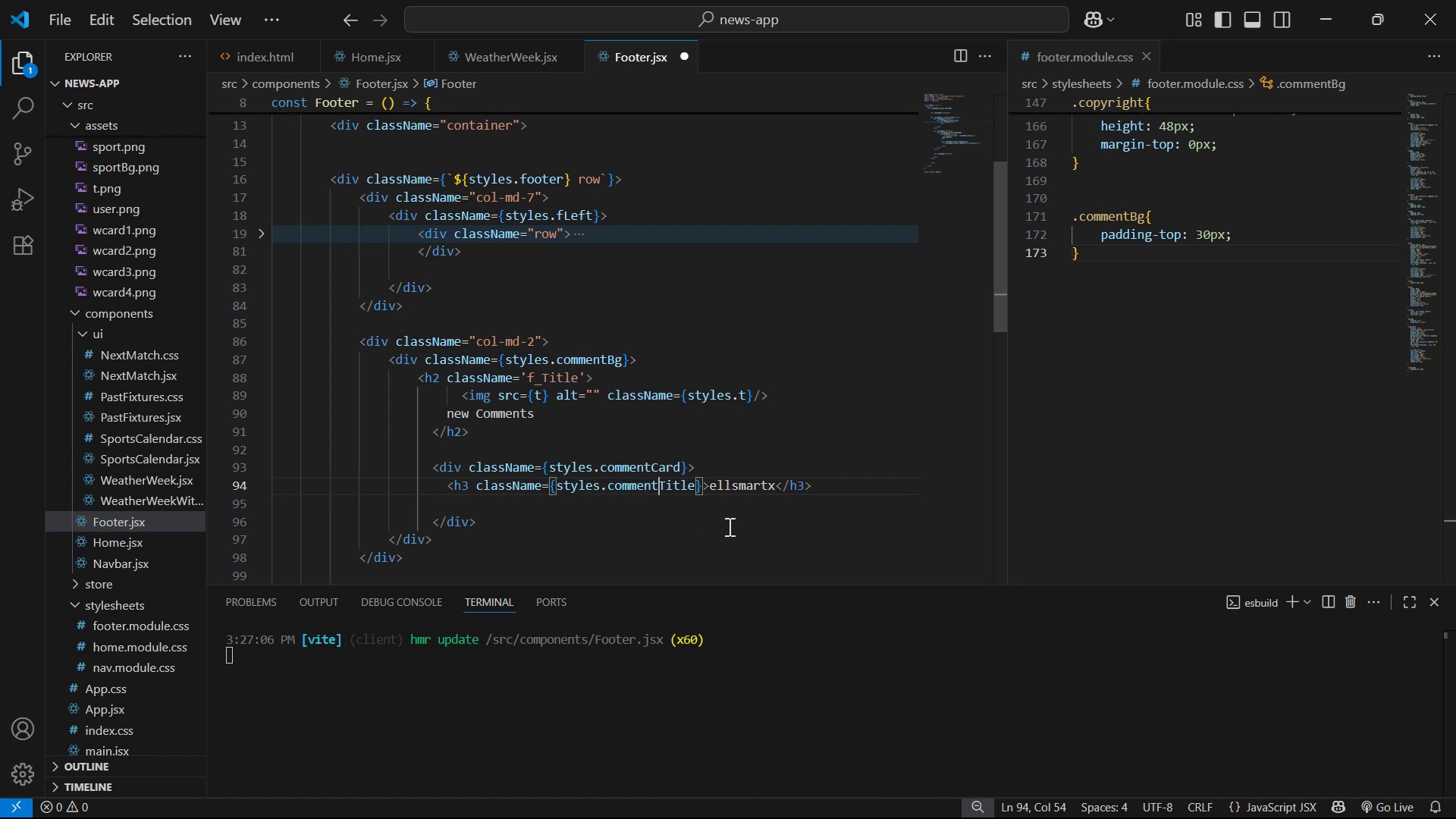 
hold_key(key=ArrowRight, duration=0.6)
 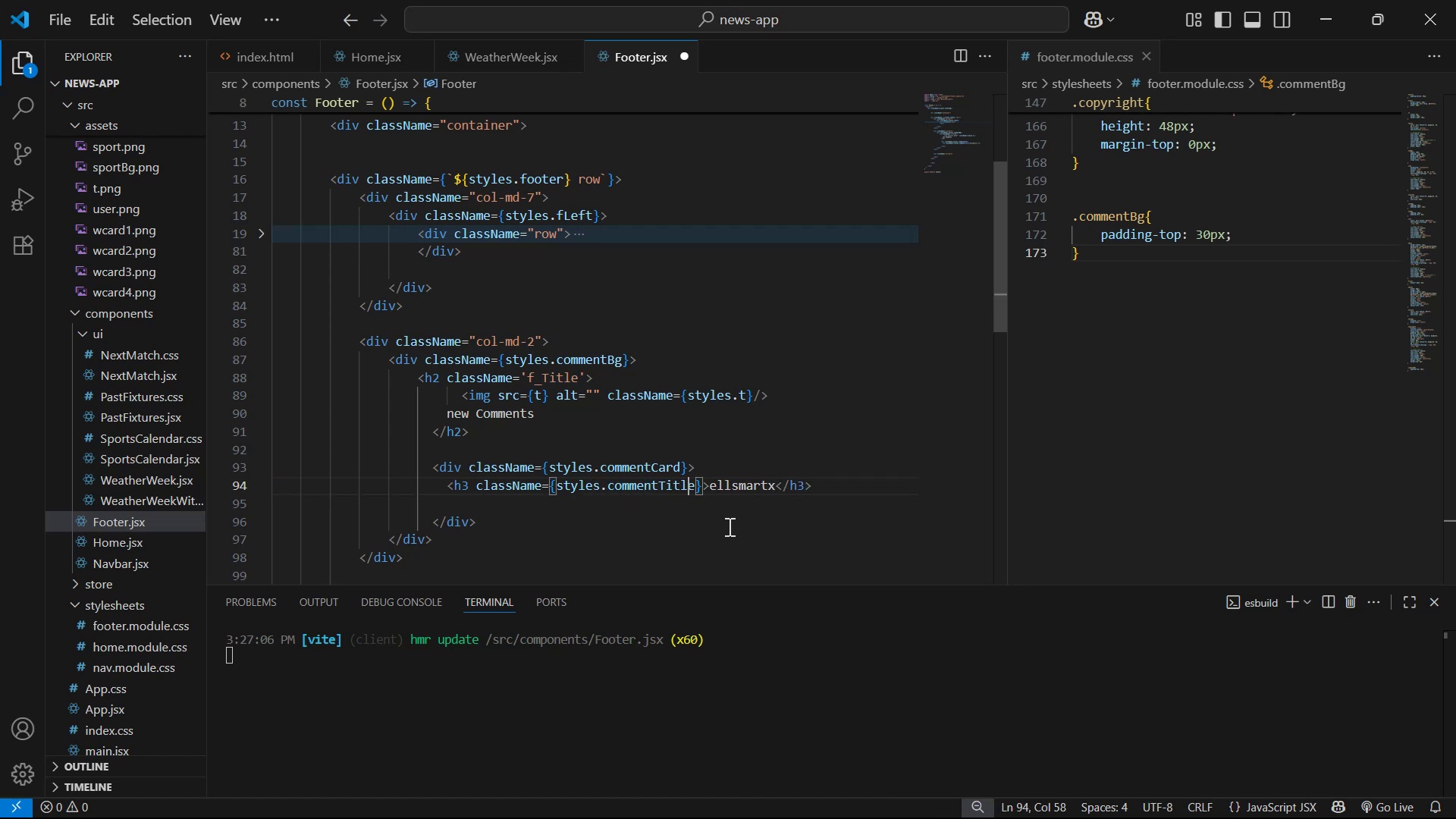 
key(ArrowRight)
 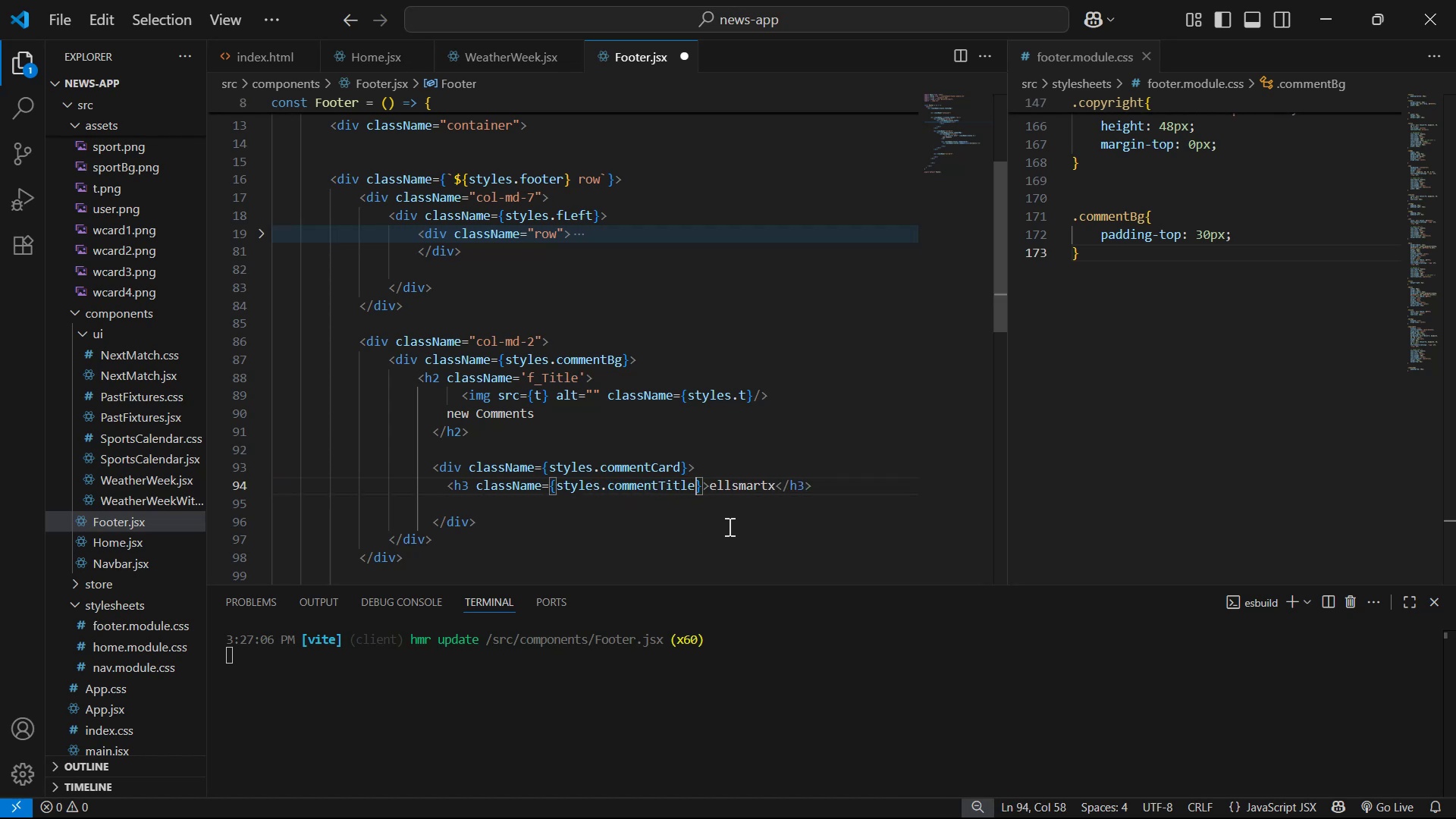 
key(Backspace)
key(Backspace)
key(Backspace)
key(Backspace)
key(Backspace)
type(er)
 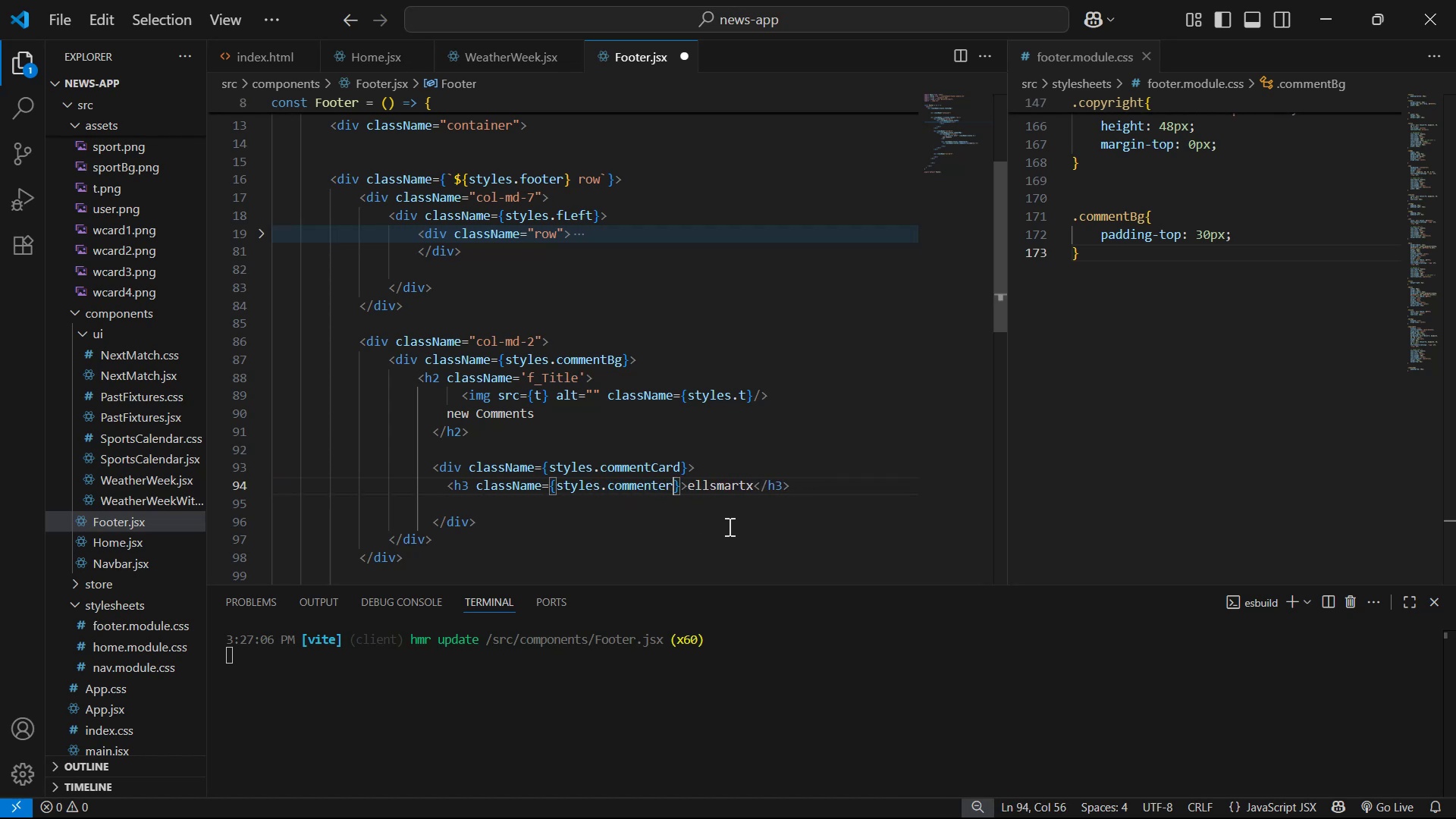 
key(ArrowRight)
 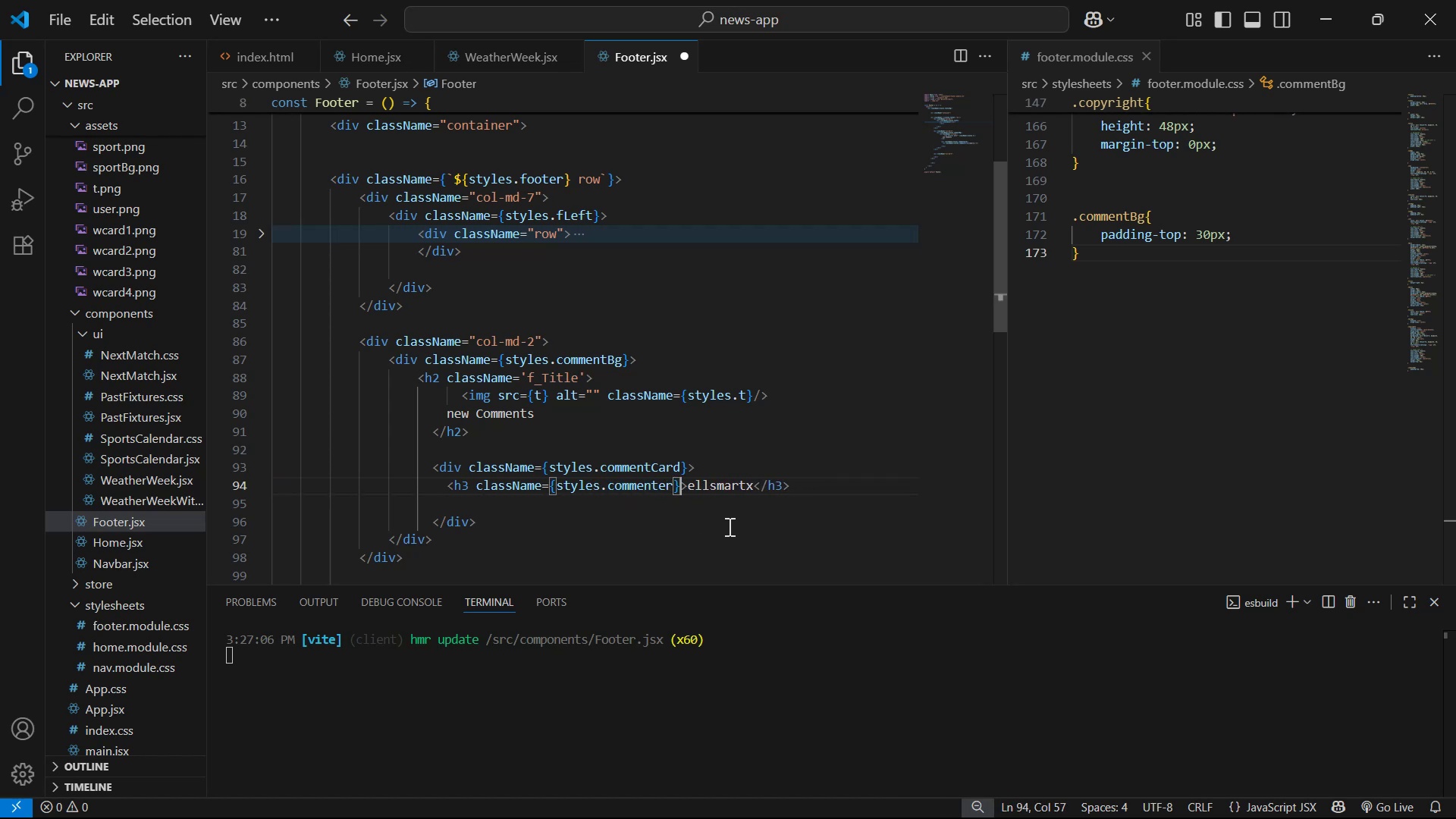 
key(ArrowRight)
 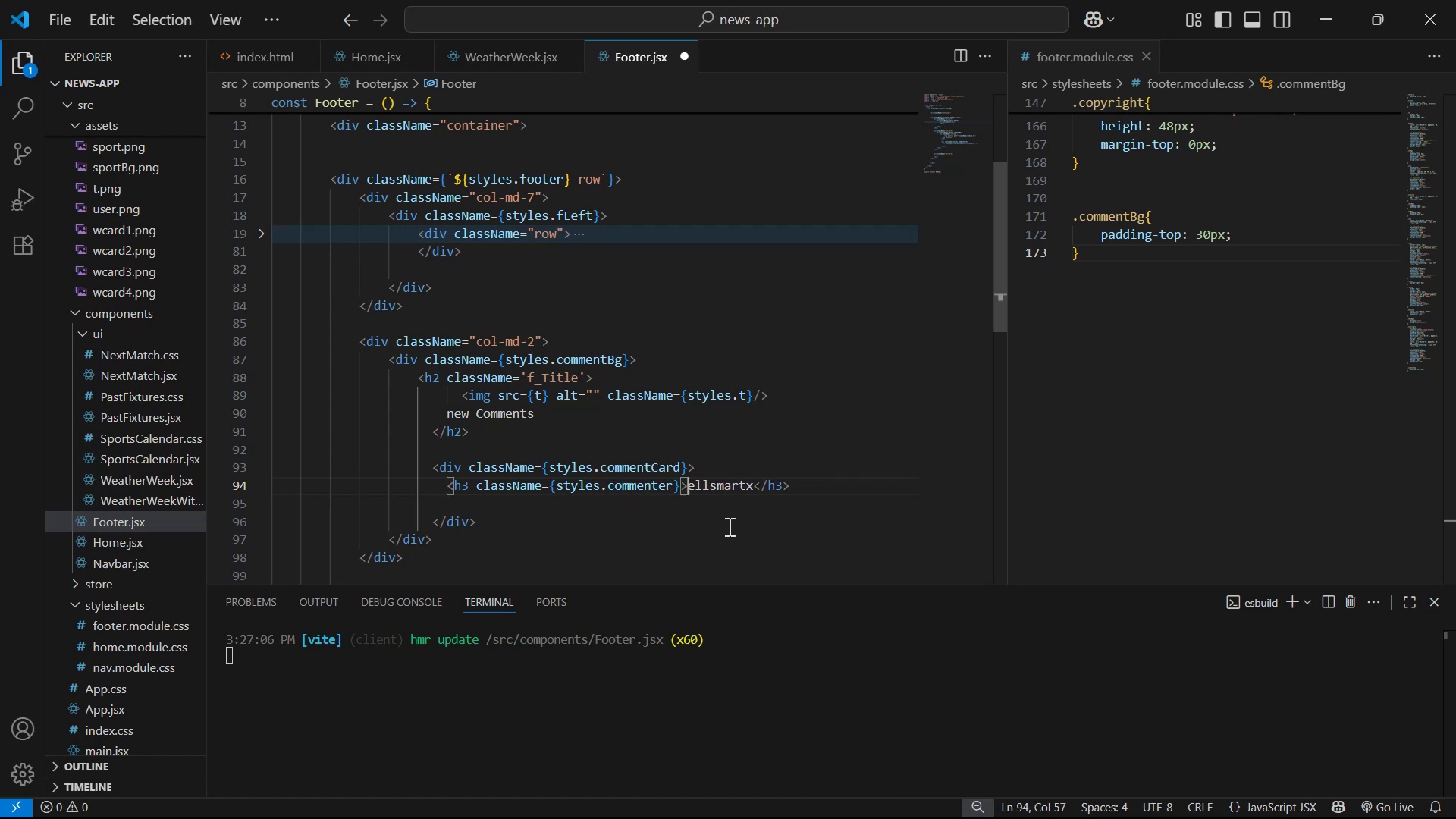 
key(ArrowRight)
 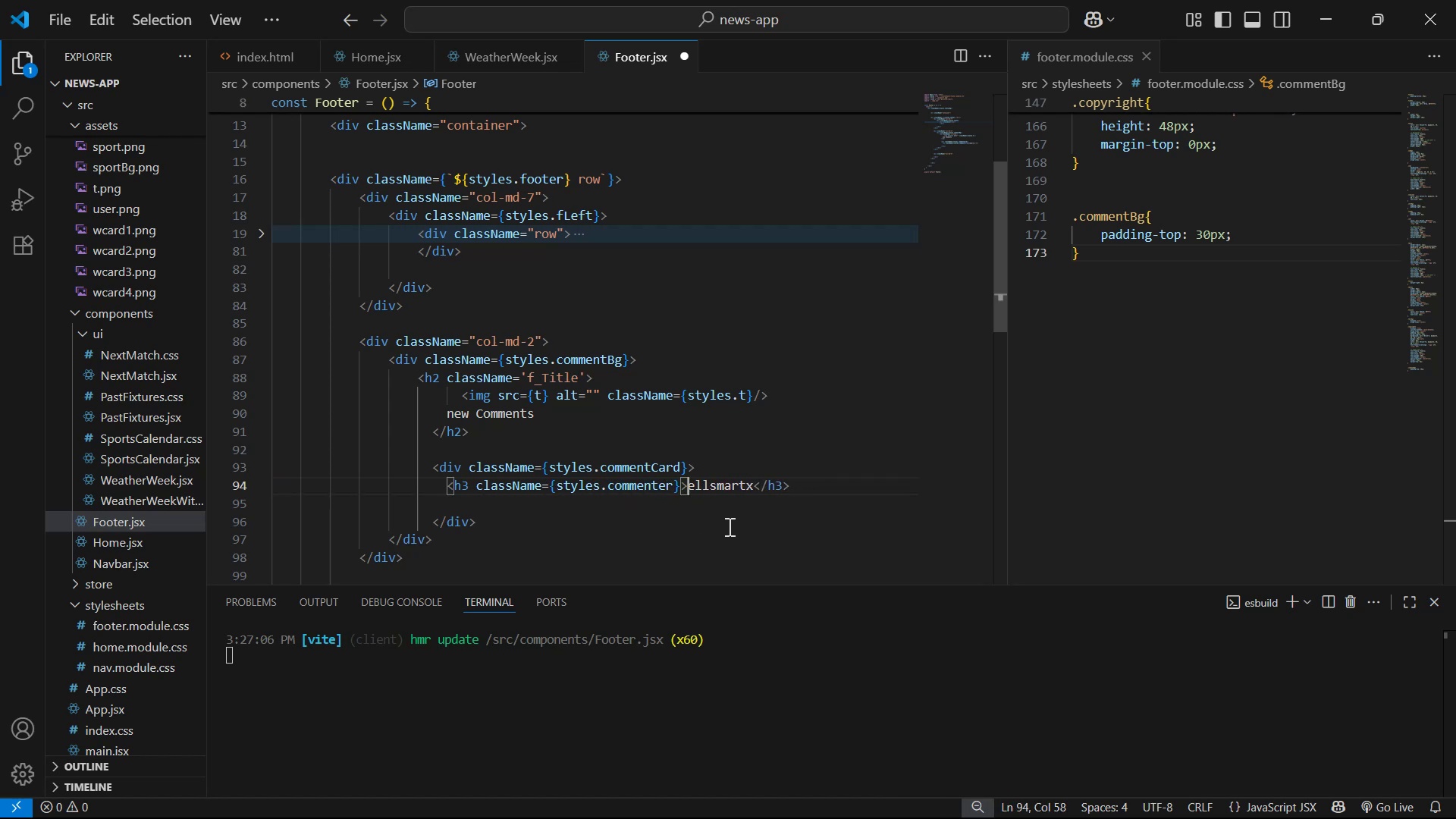 
key(ArrowRight)
 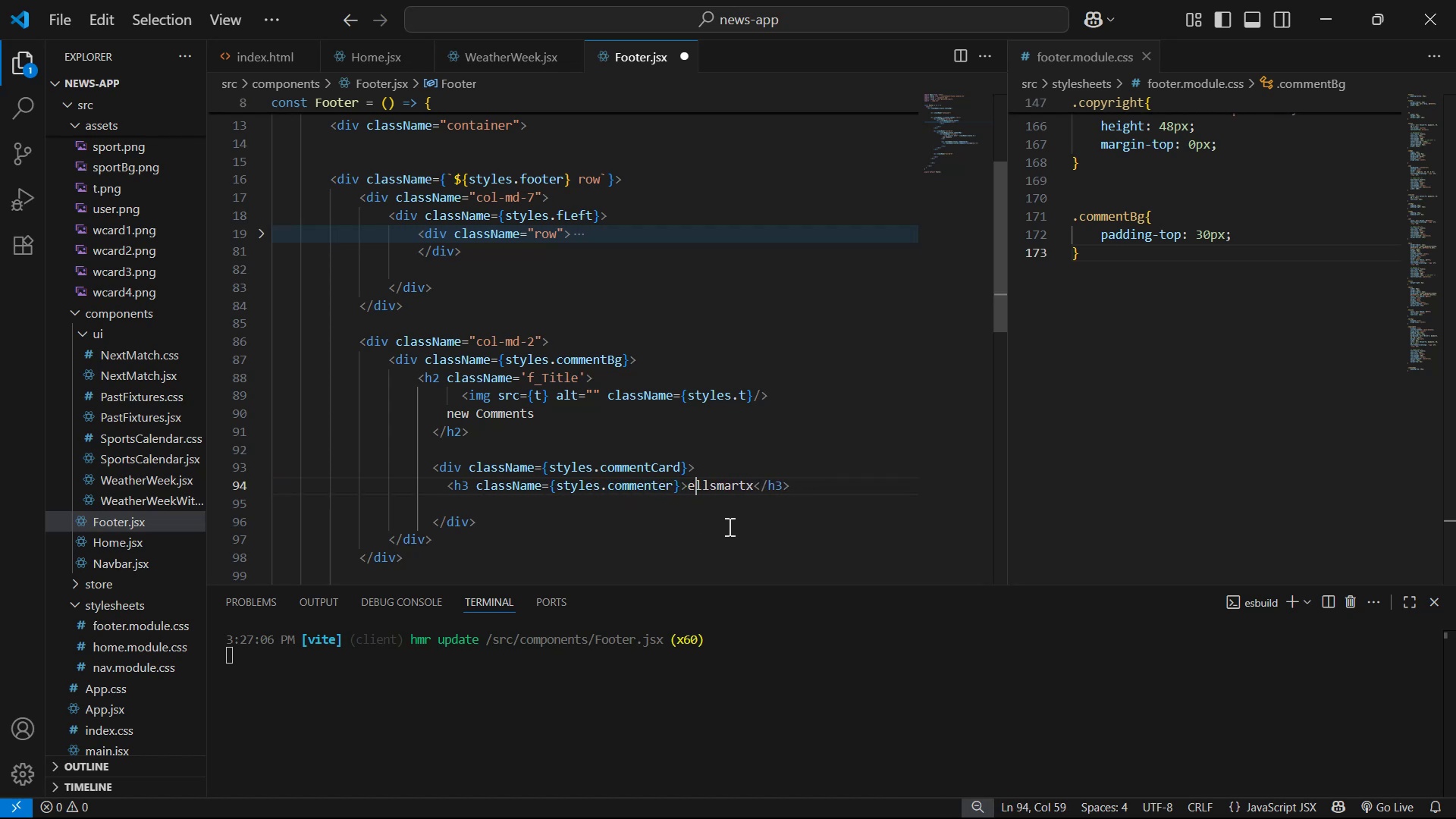 
hold_key(key=ArrowRight, duration=0.62)
 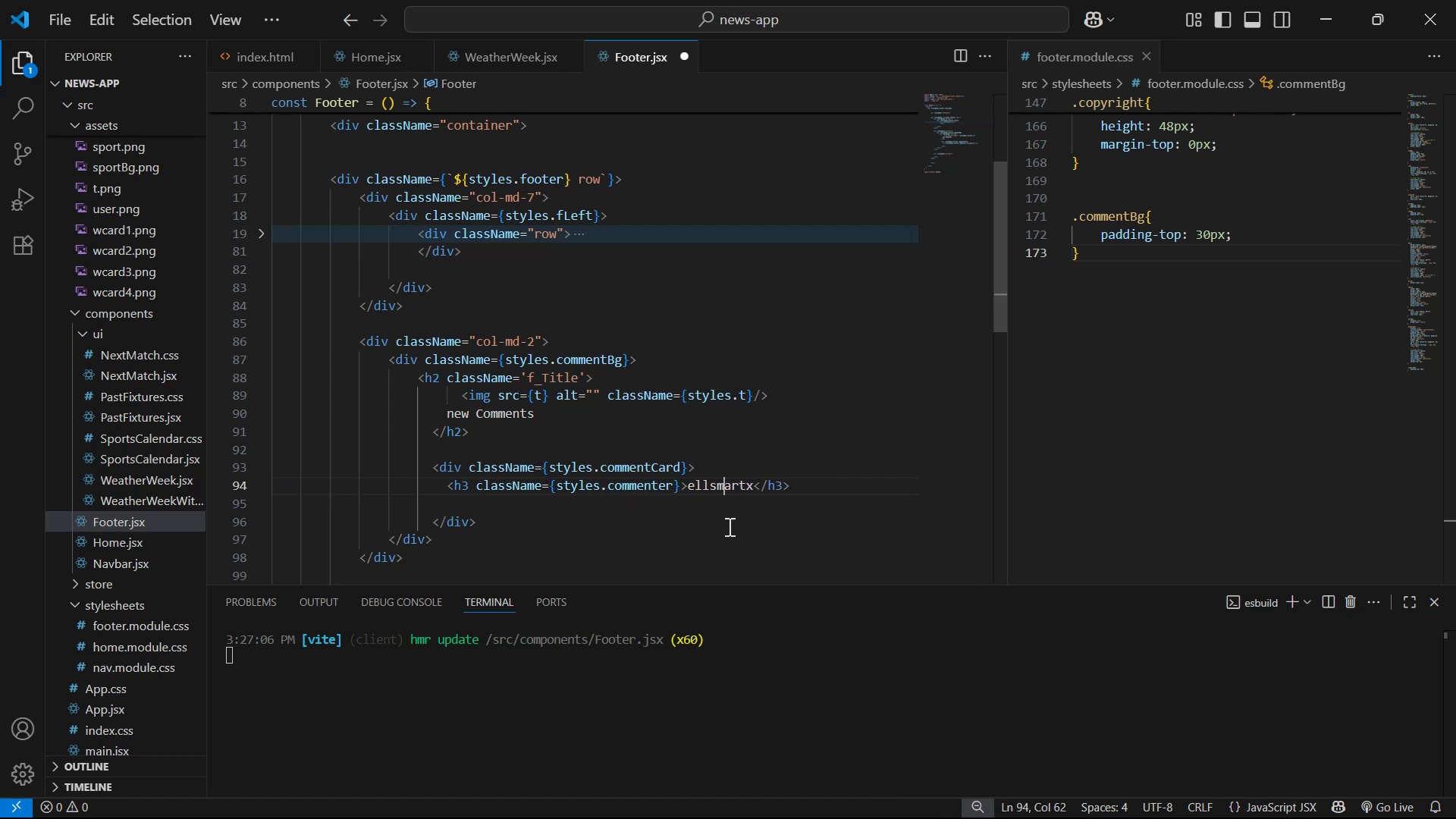 
key(ArrowRight)
 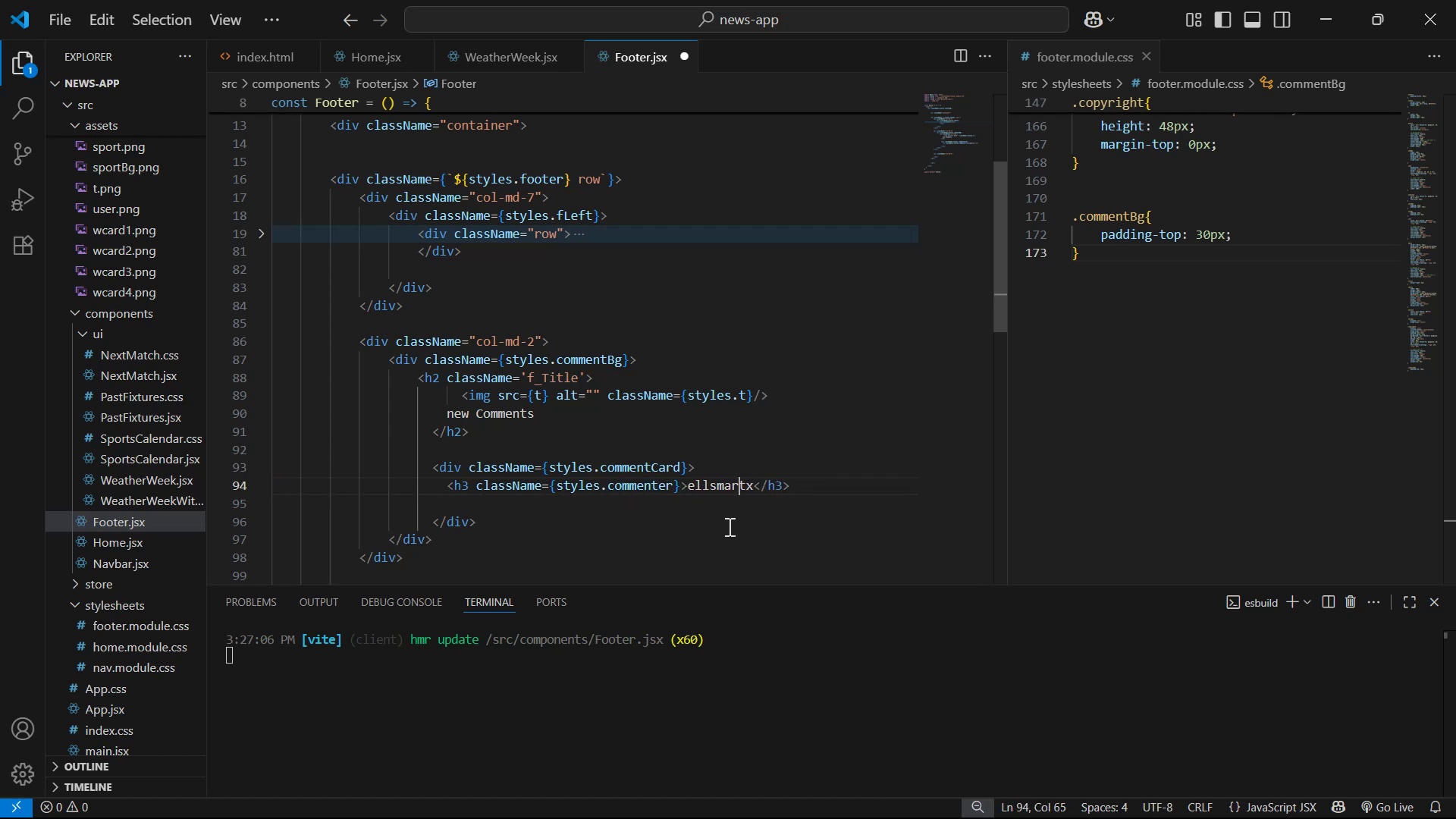 
key(ArrowRight)
 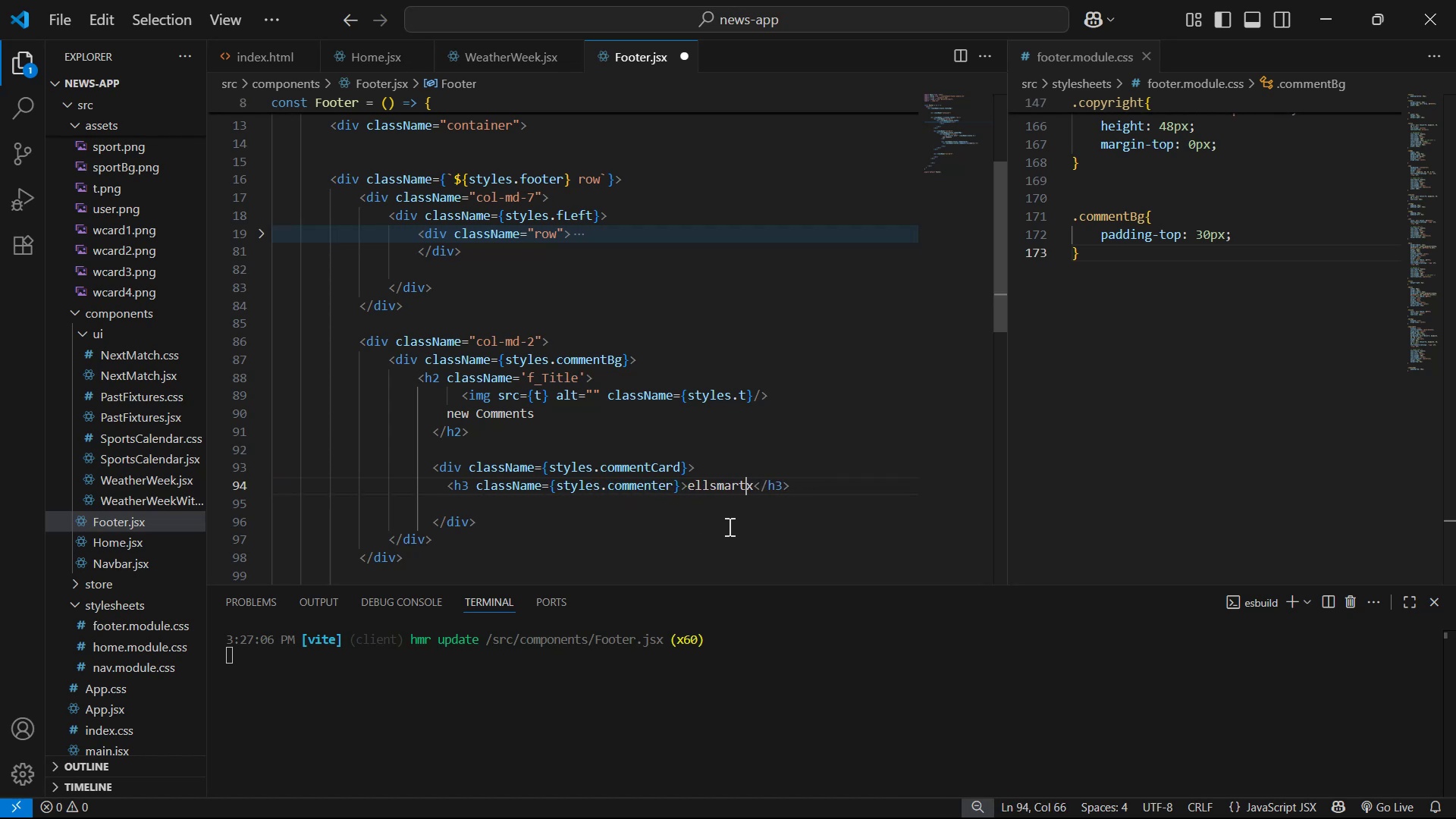 
key(ArrowRight)
 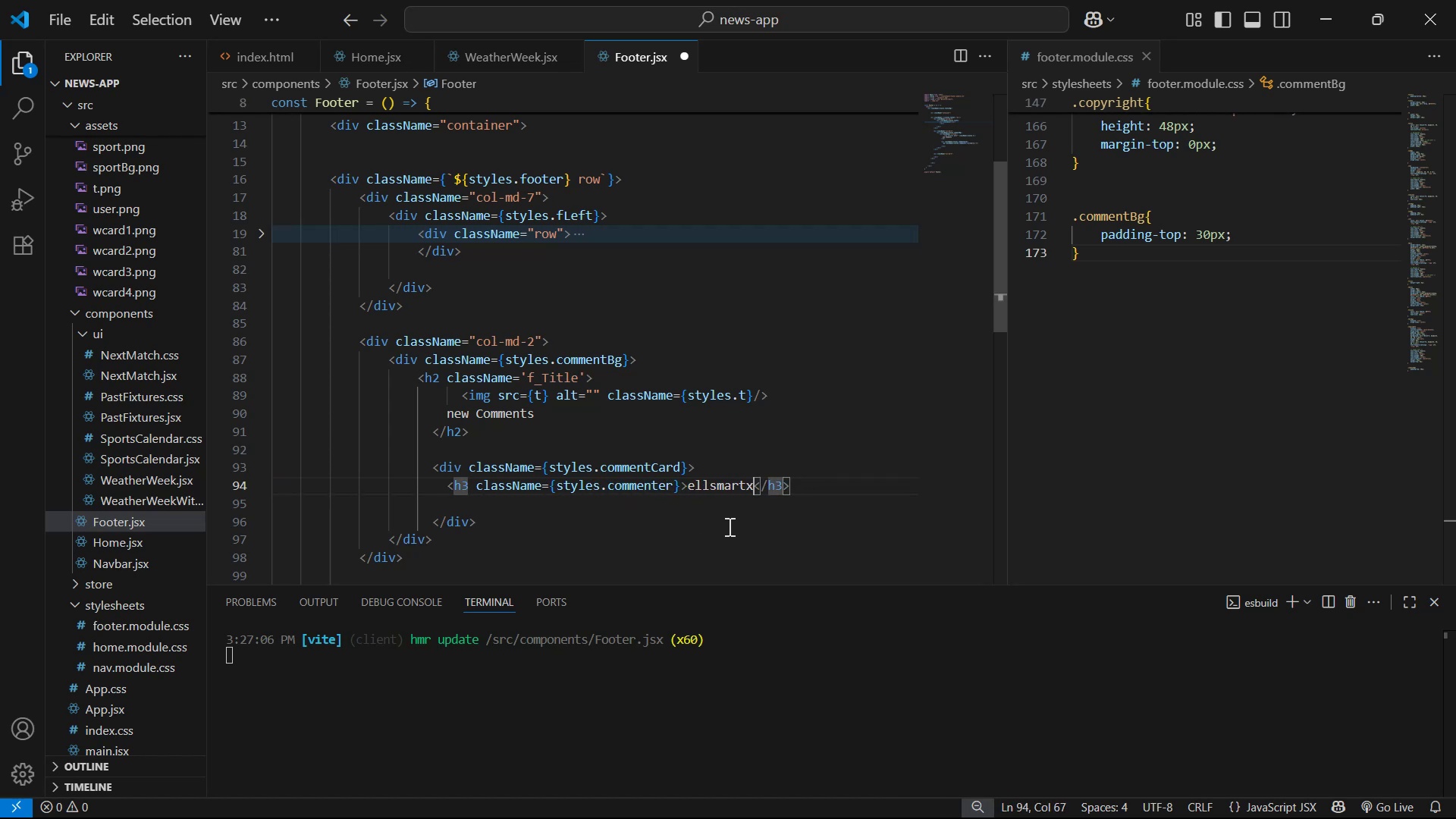 
key(ArrowRight)
 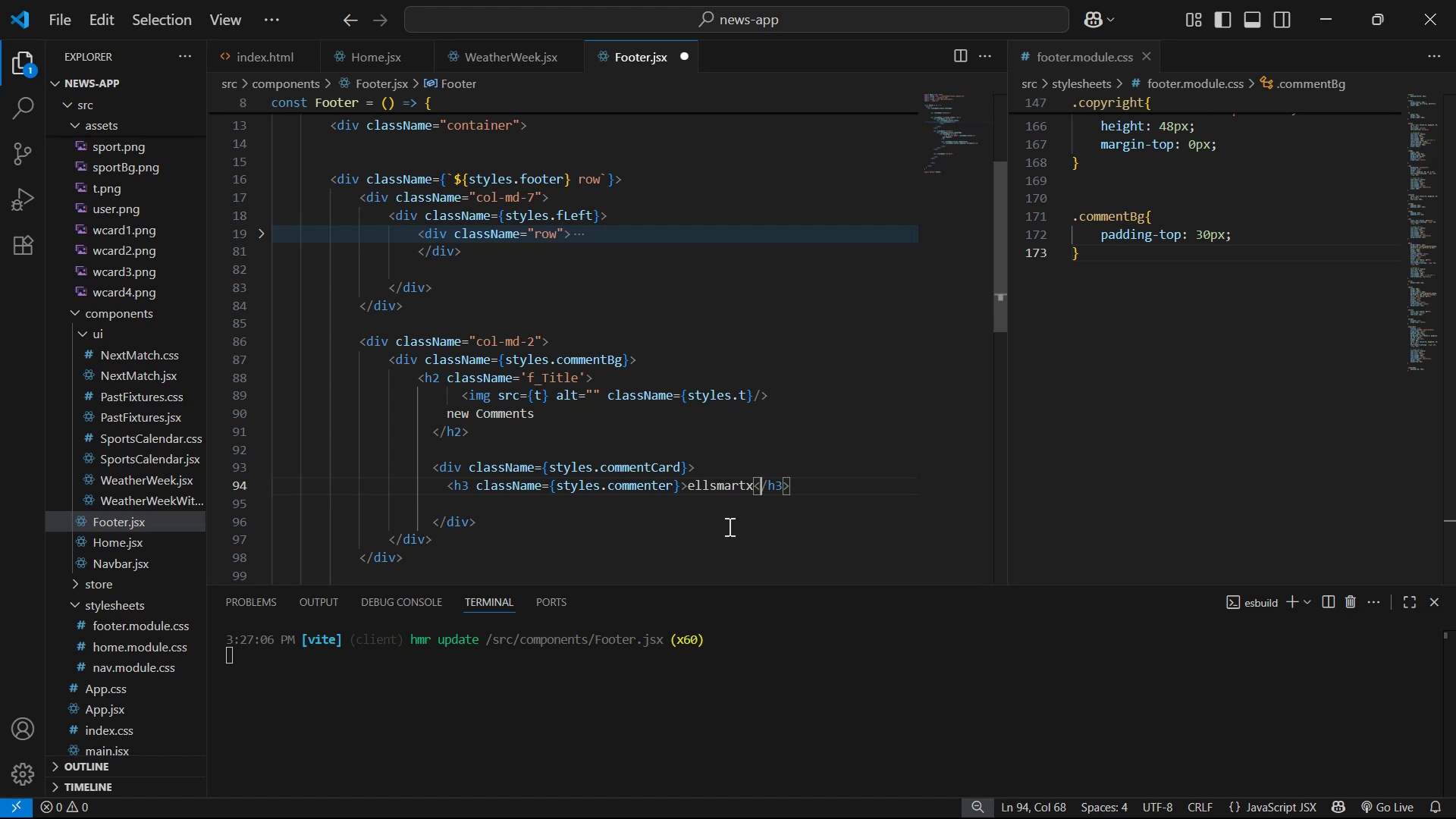 
key(ArrowRight)
 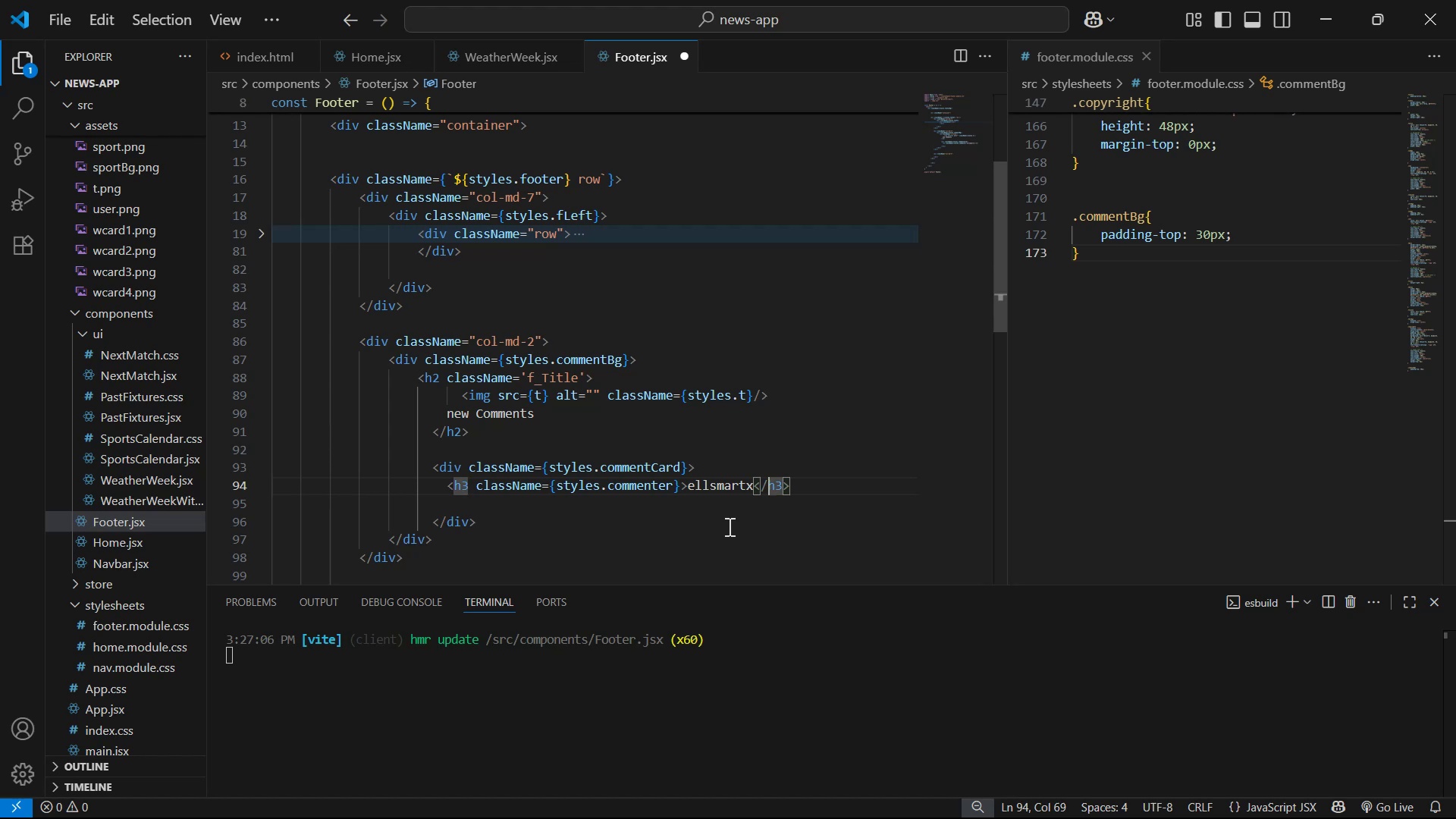 
key(ArrowRight)
 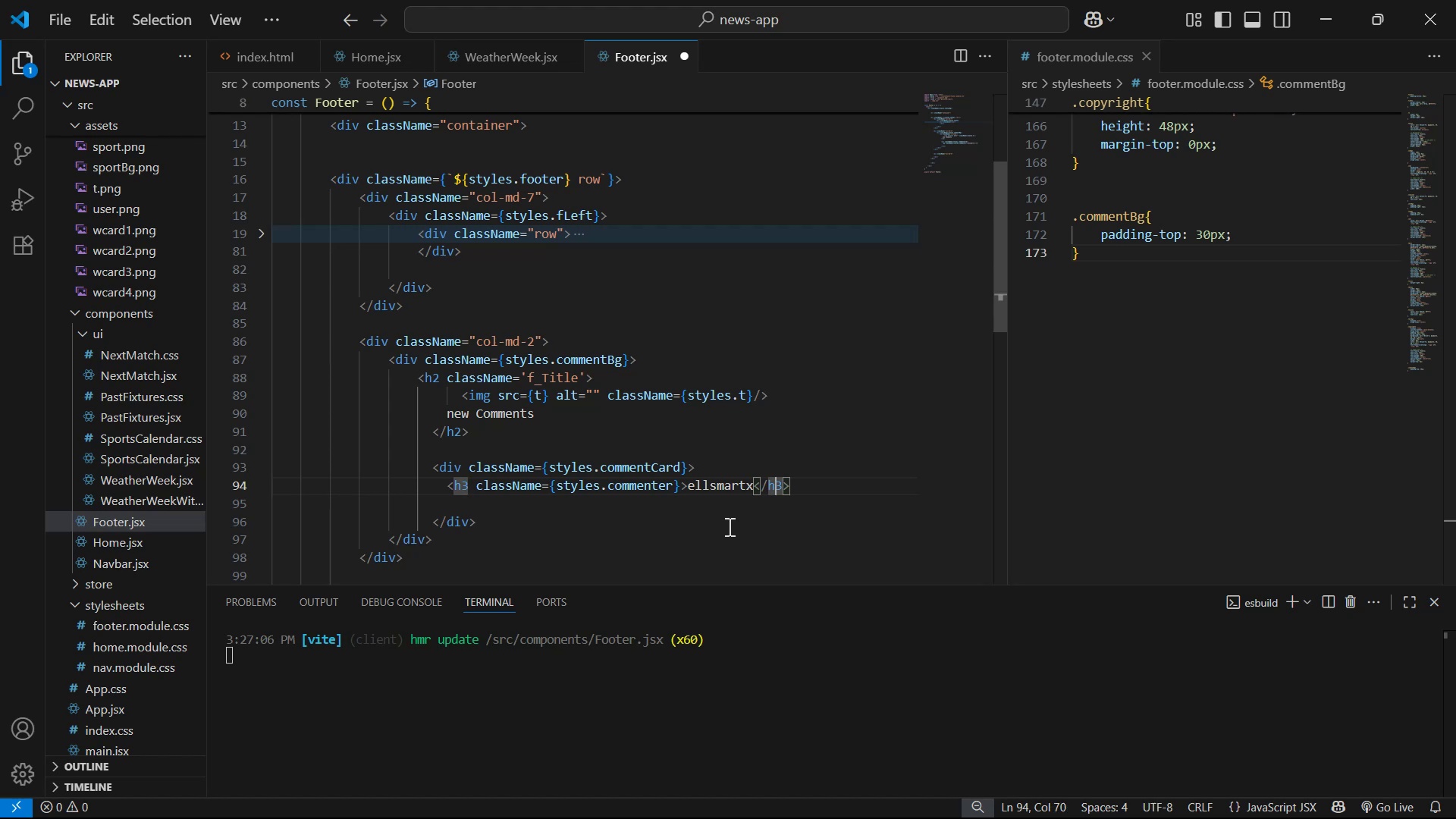 
key(ArrowRight)
 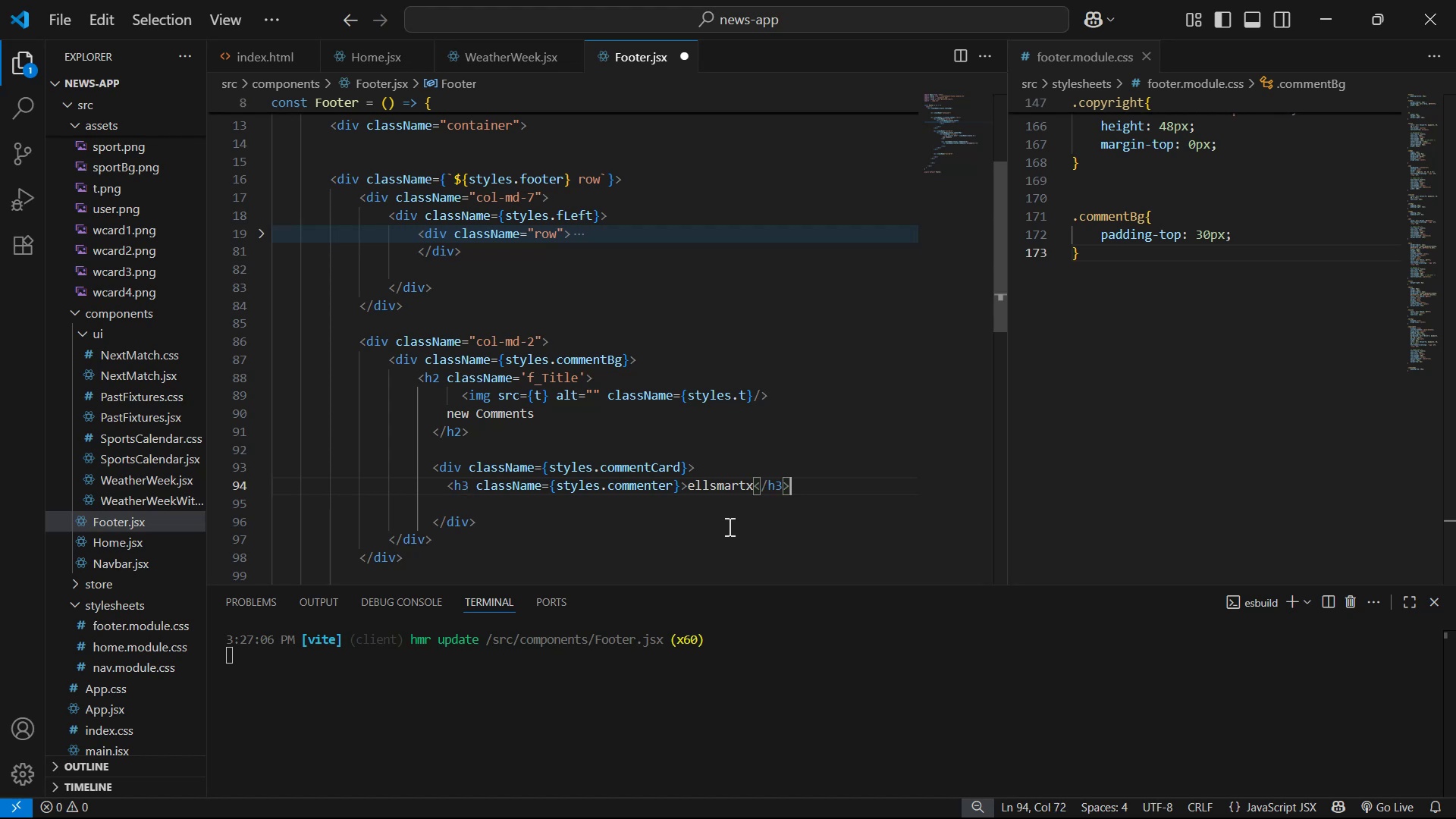 
key(Enter)
 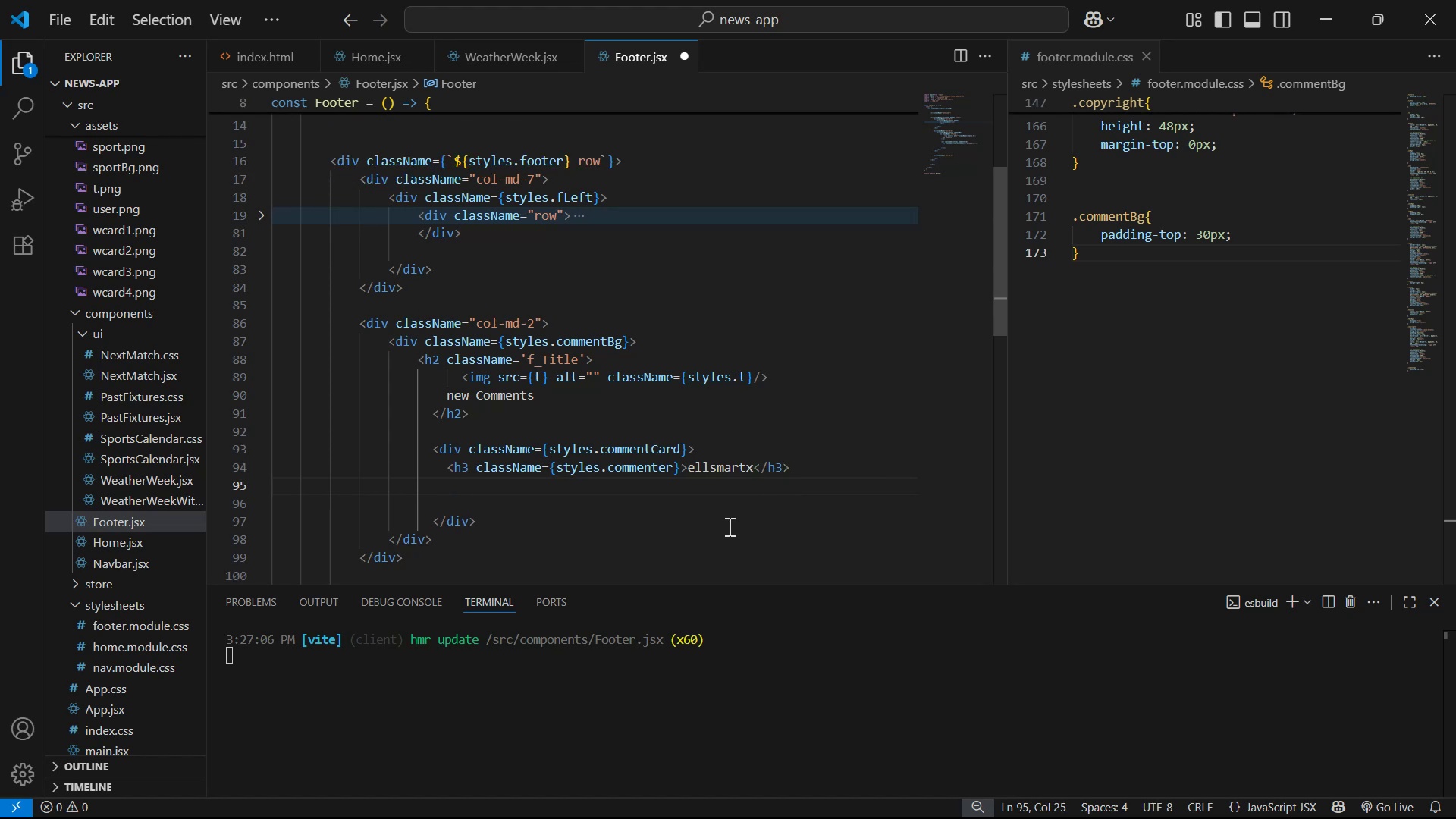 
key(P)
 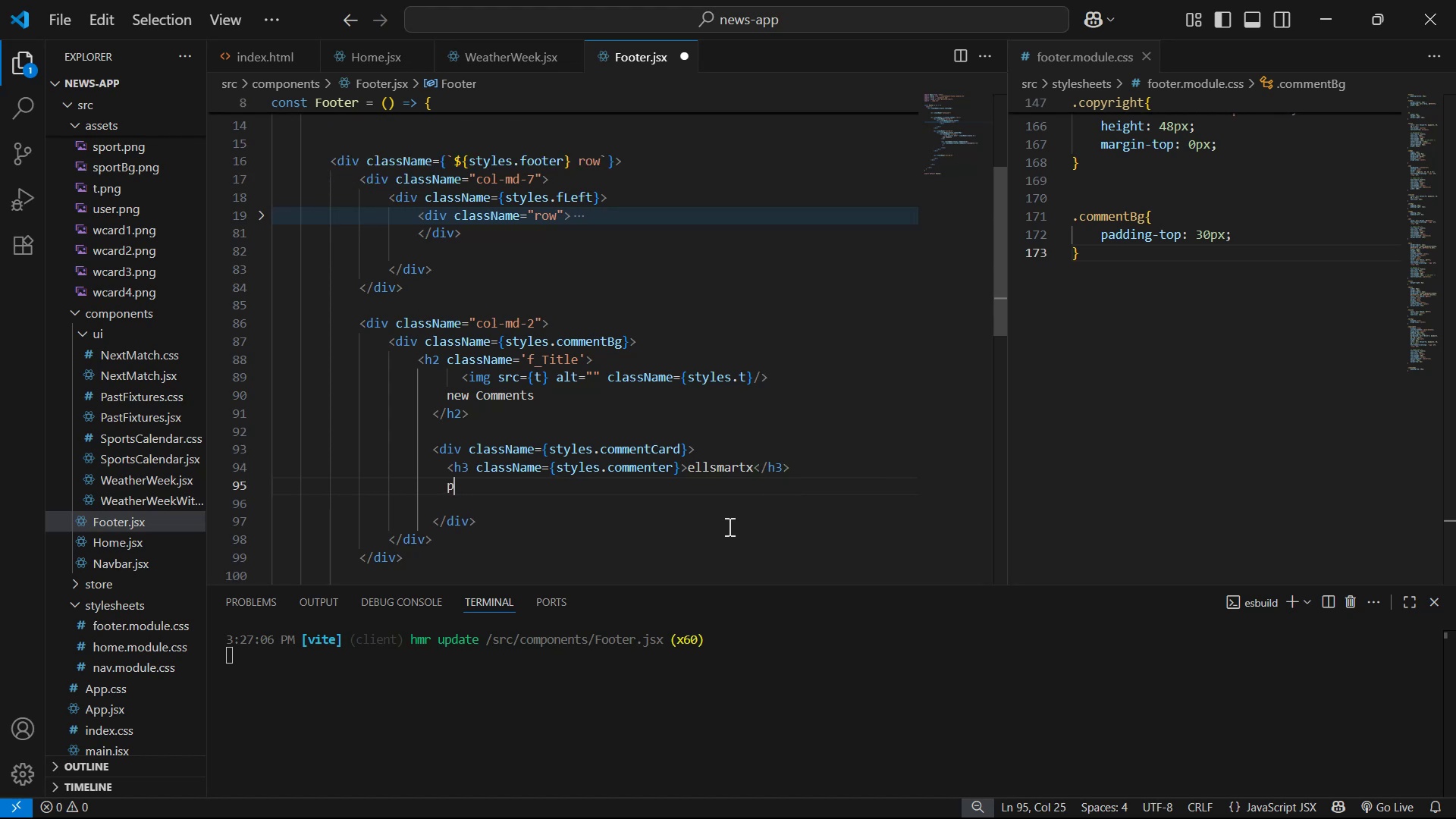 
key(Enter)
 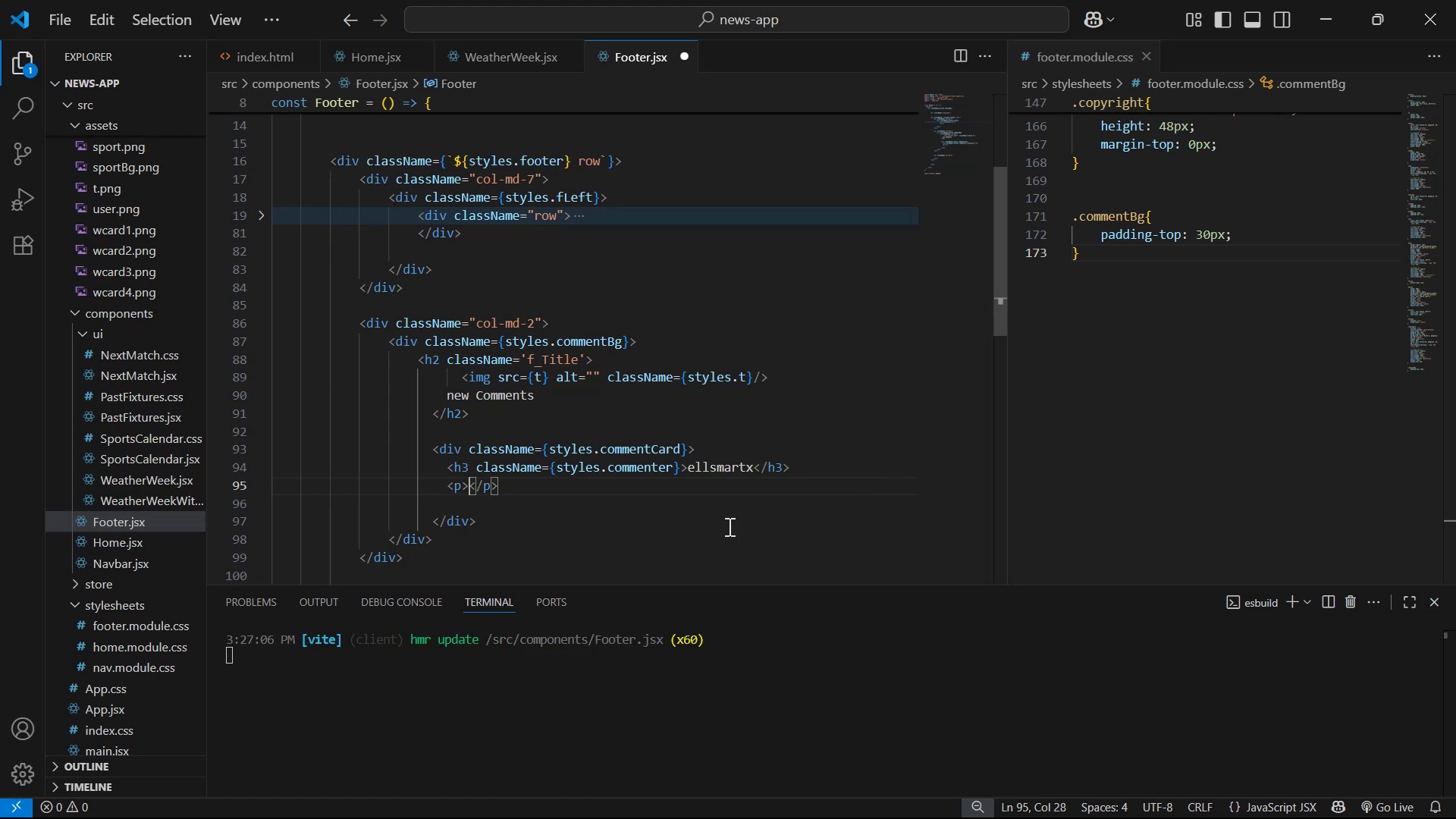 
key(ArrowLeft)
 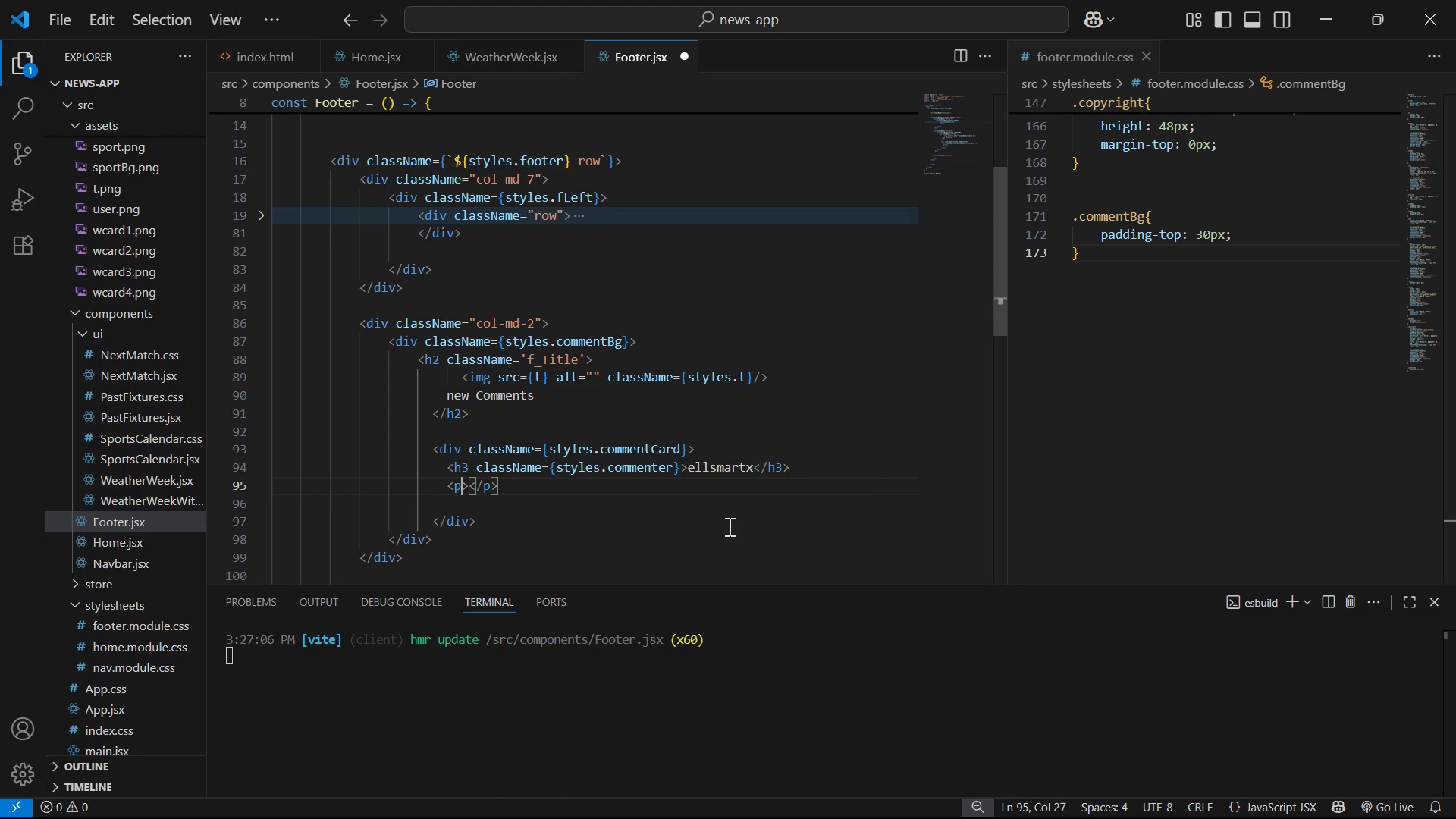 
type( cla)
 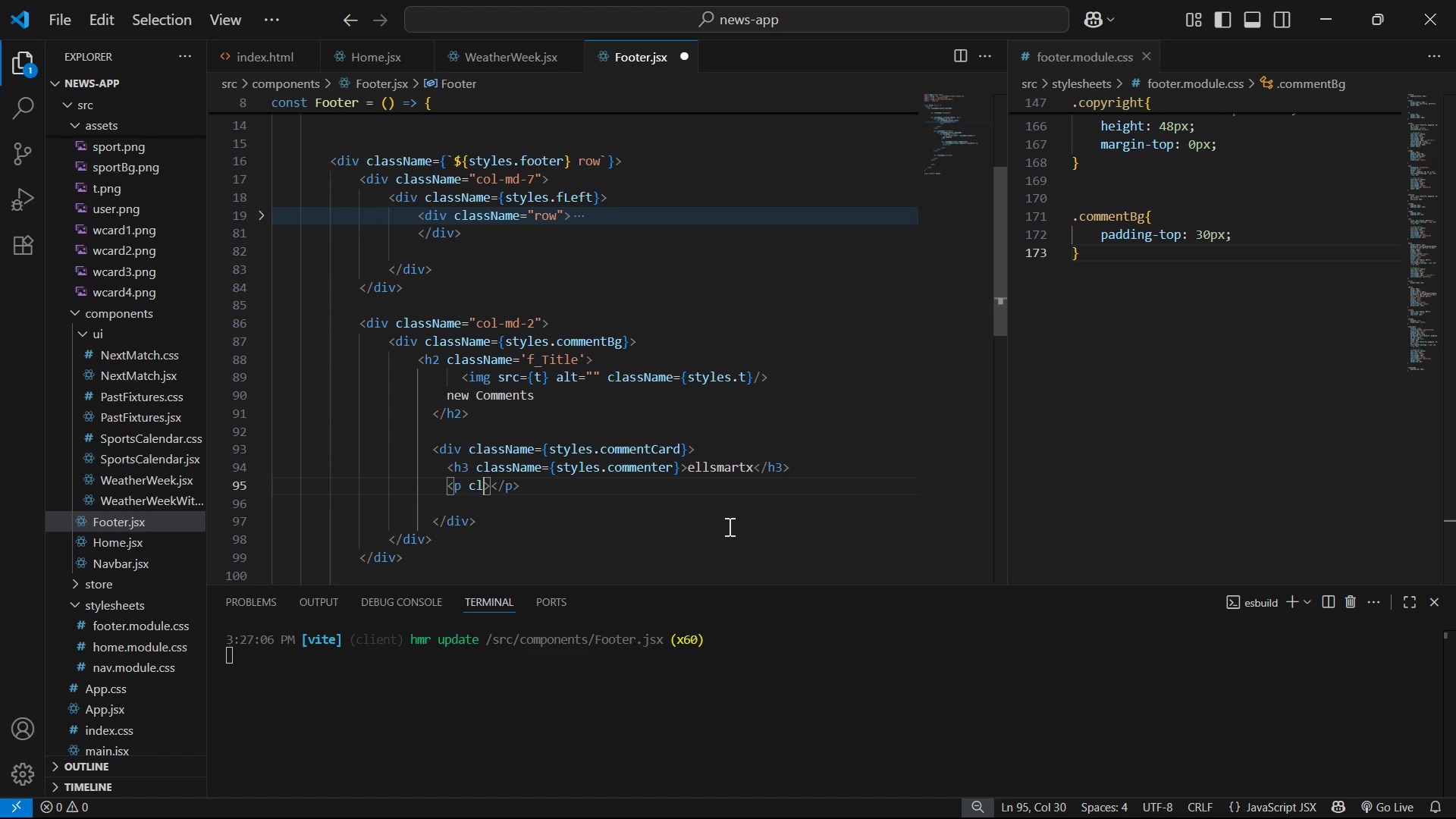 
key(Enter)
 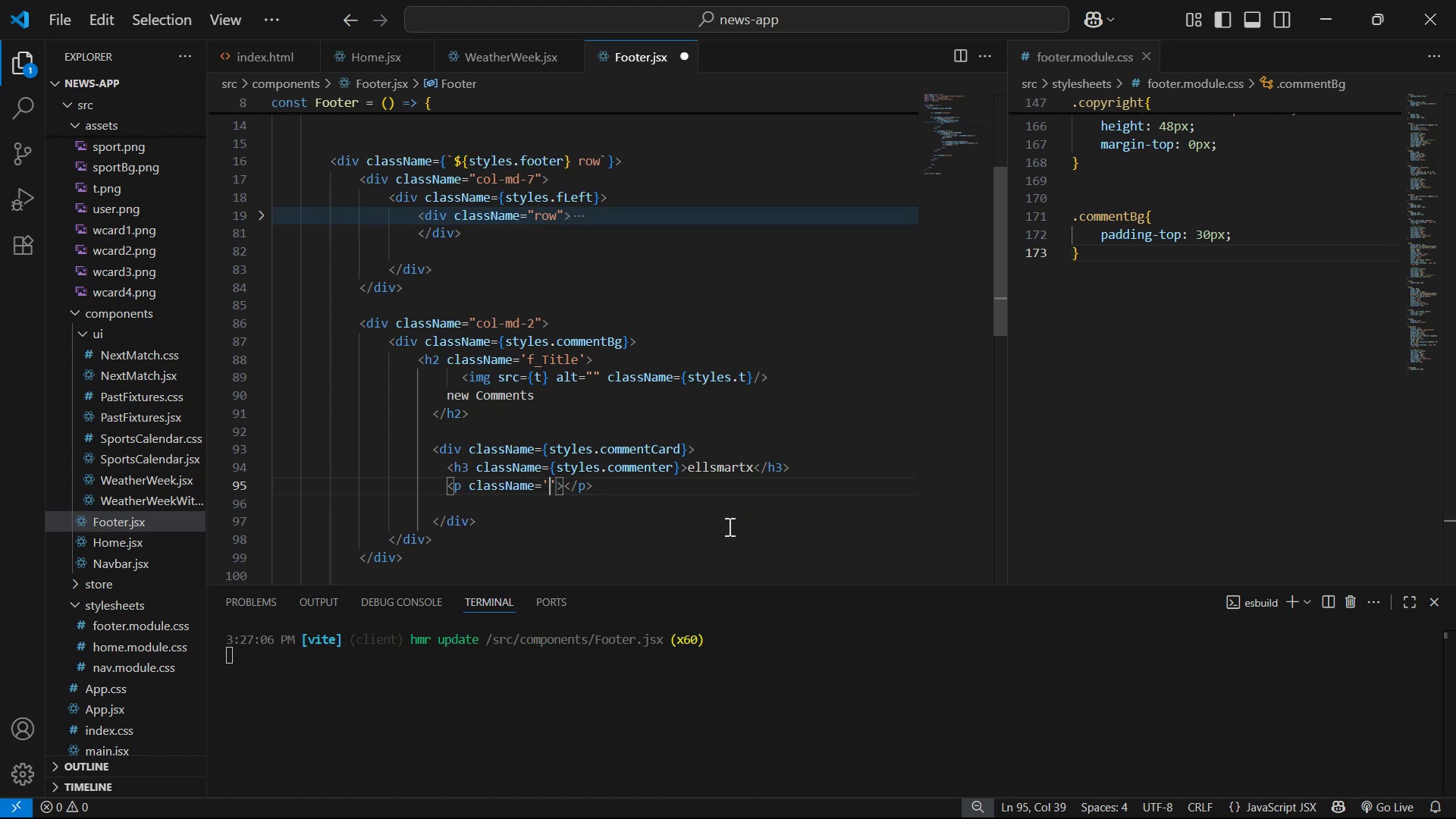 
key(ArrowRight)
 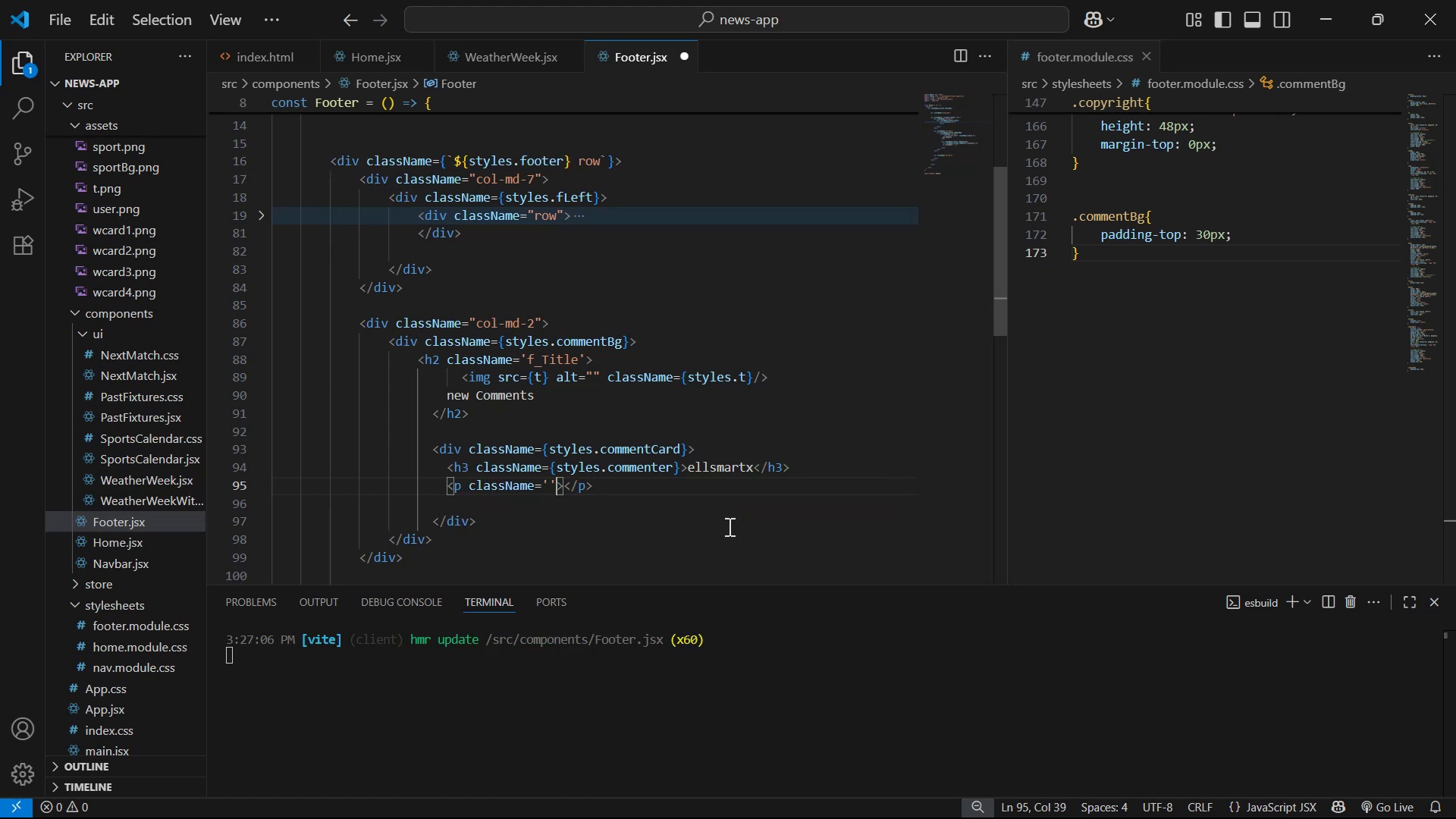 
key(Backspace)
key(Backspace)
type({sty)
 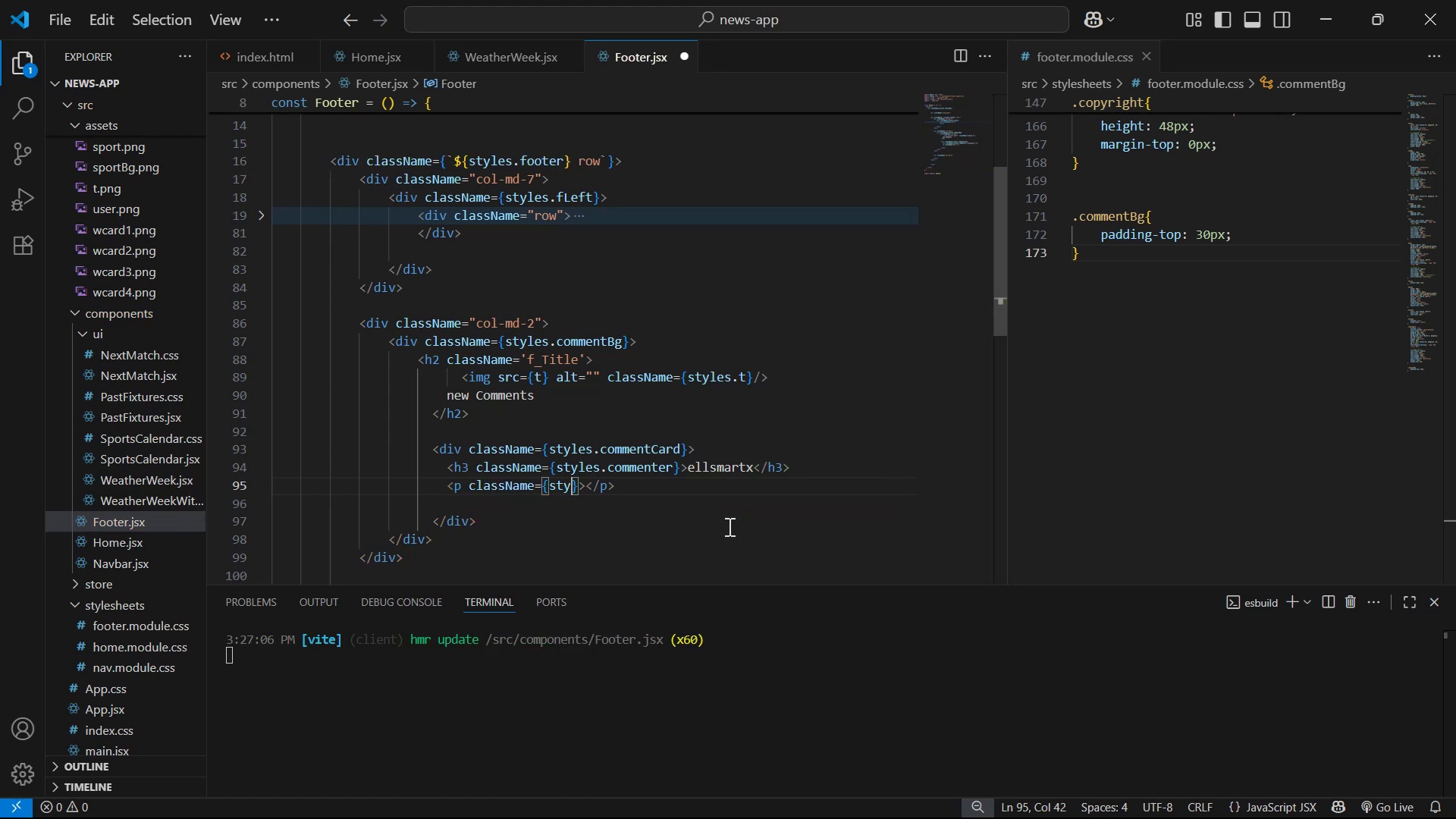 
key(Enter)
 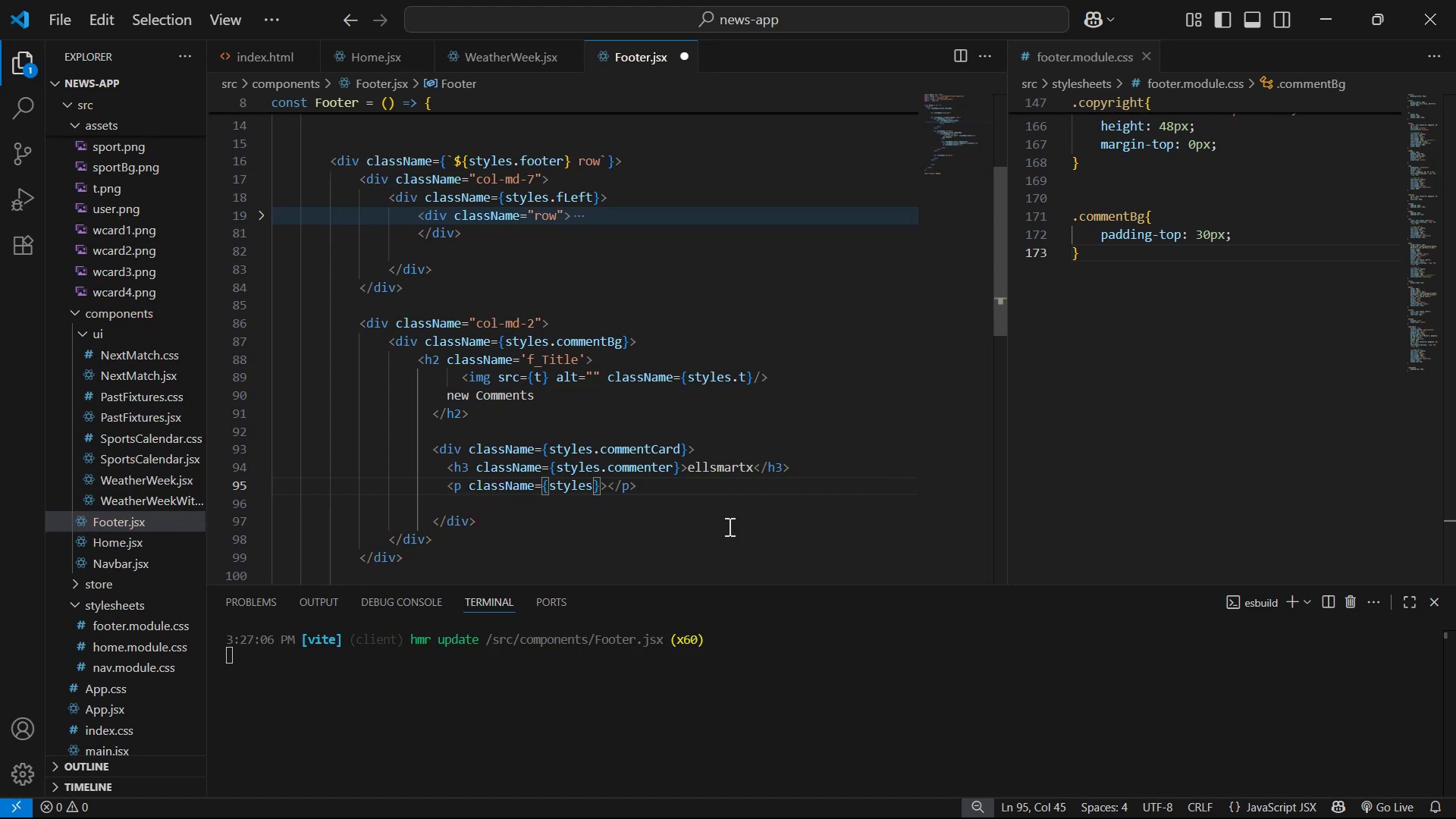 
type(.comment )
key(Backspace)
 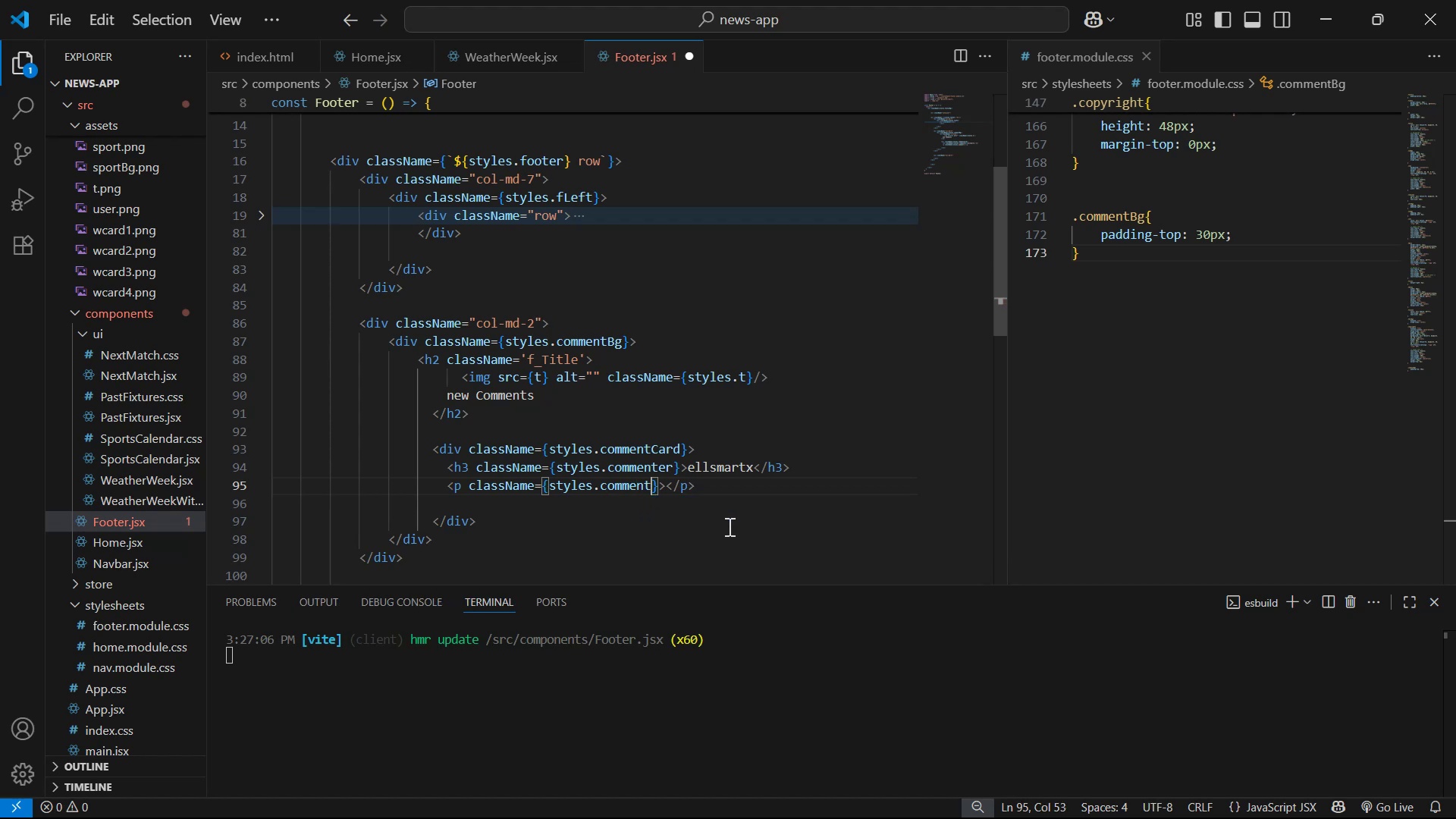 
key(ArrowRight)
 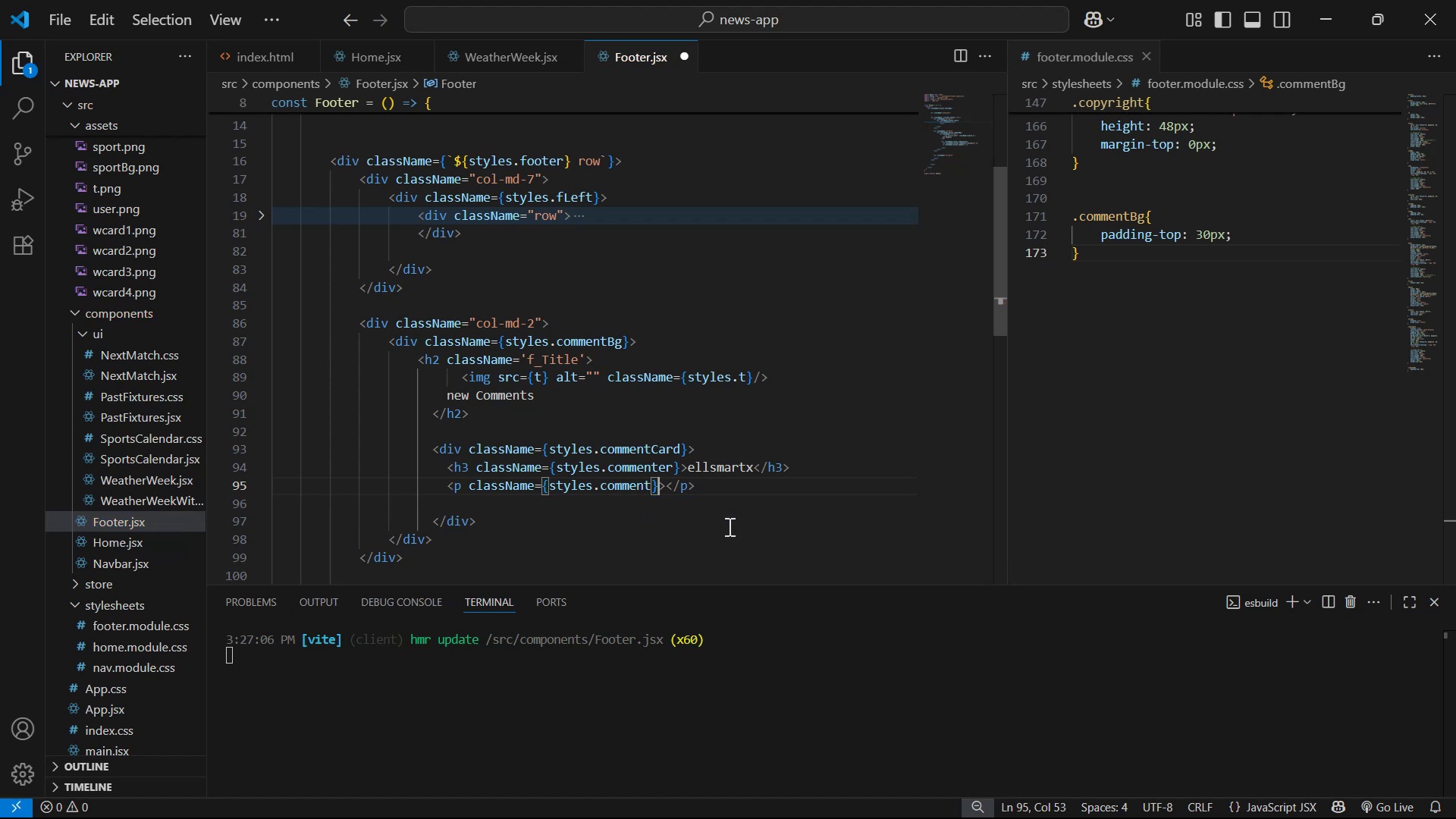 
key(ArrowRight)
 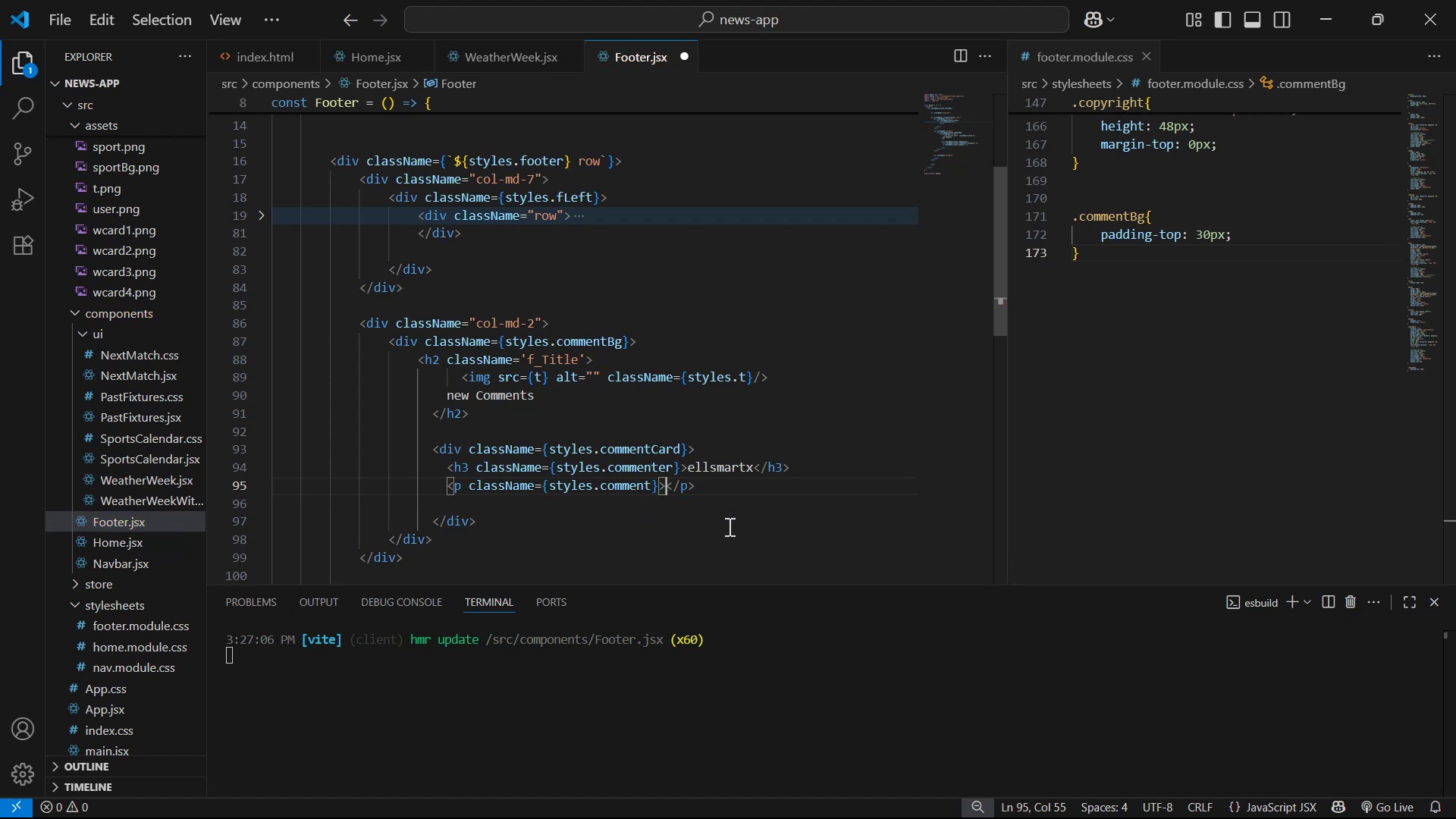 
key(Alt+Tab)
 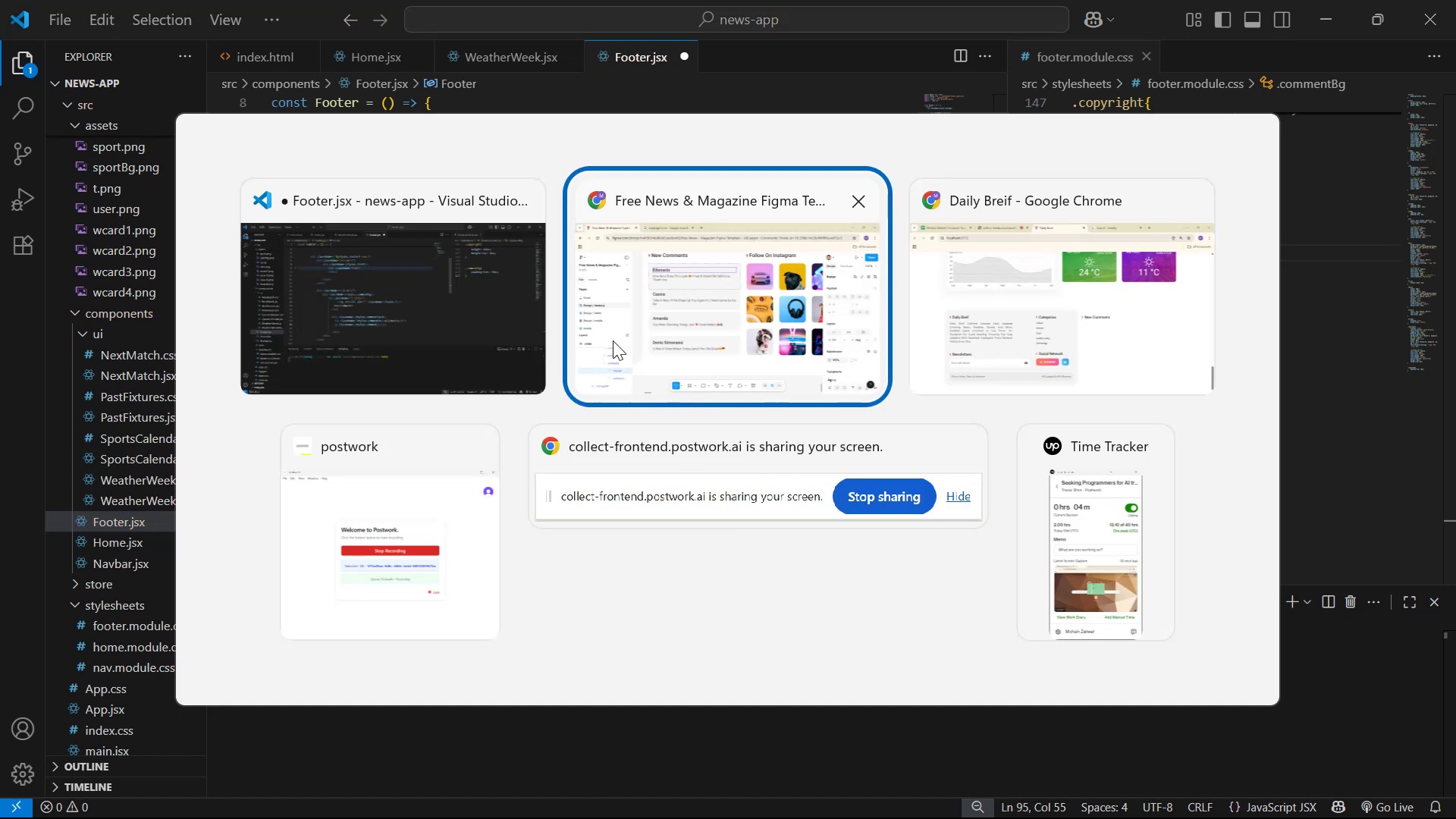 
left_click([627, 263])
 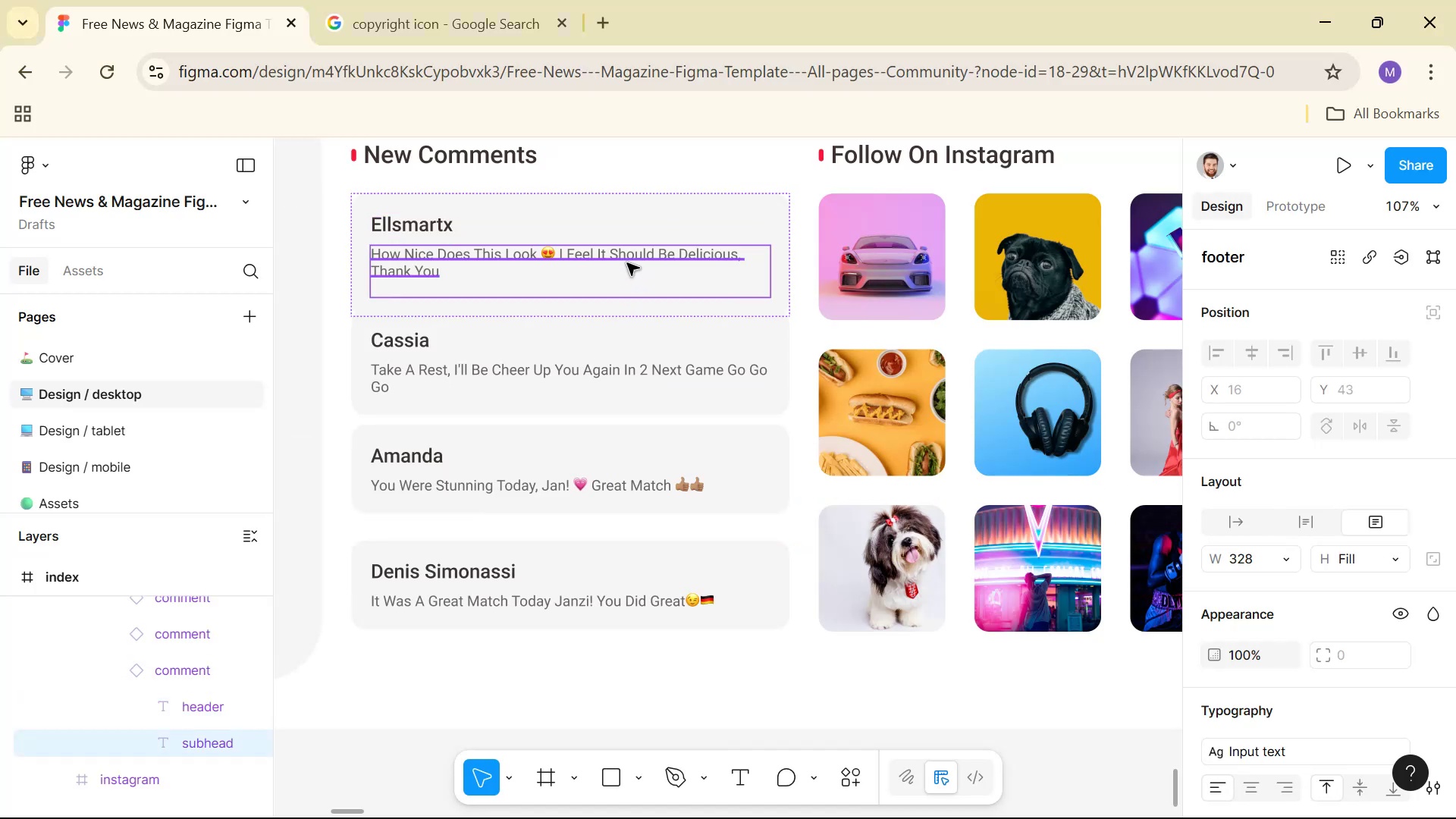 
key(Control+C)
 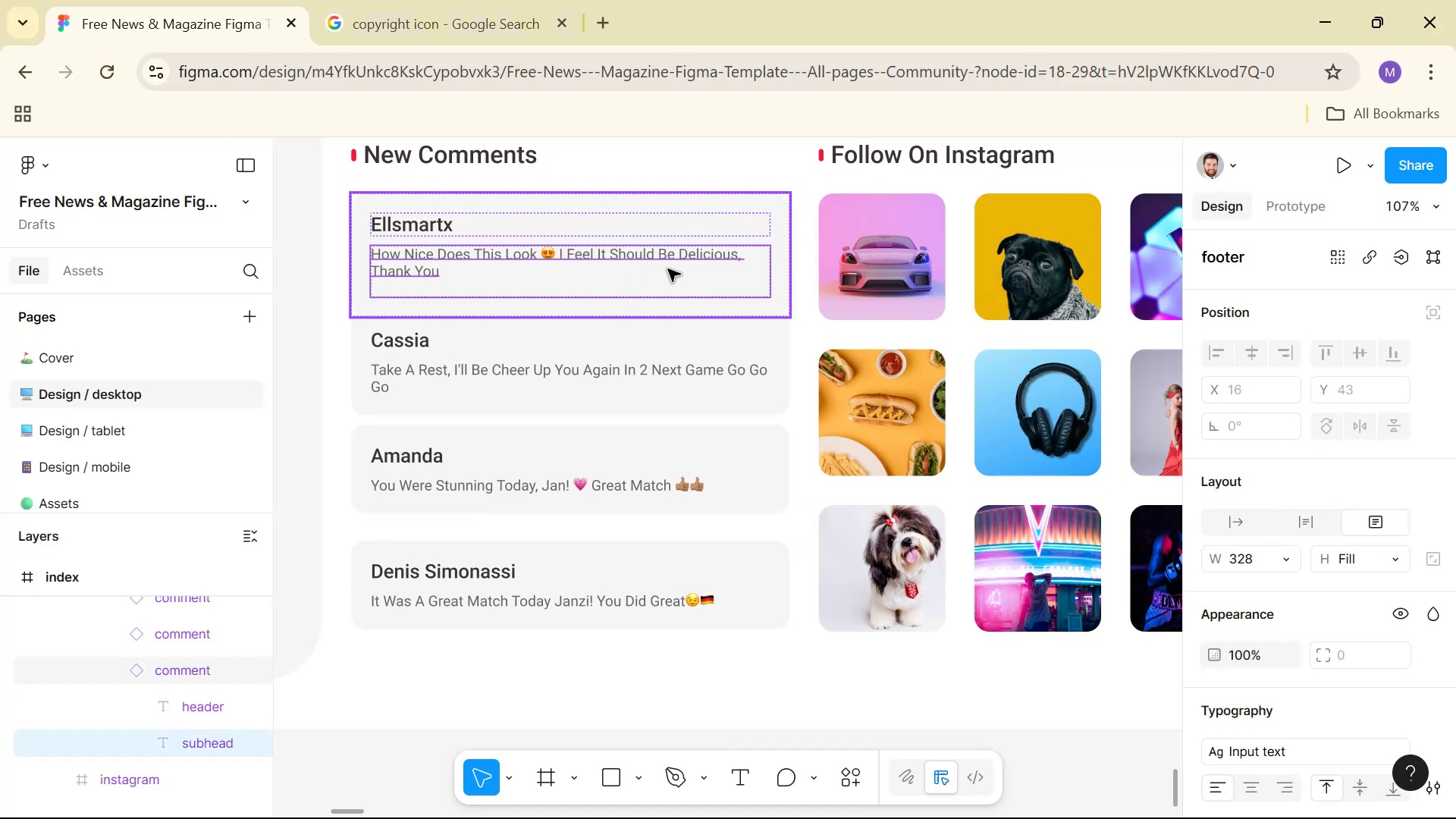 
key(Alt+AltLeft)
 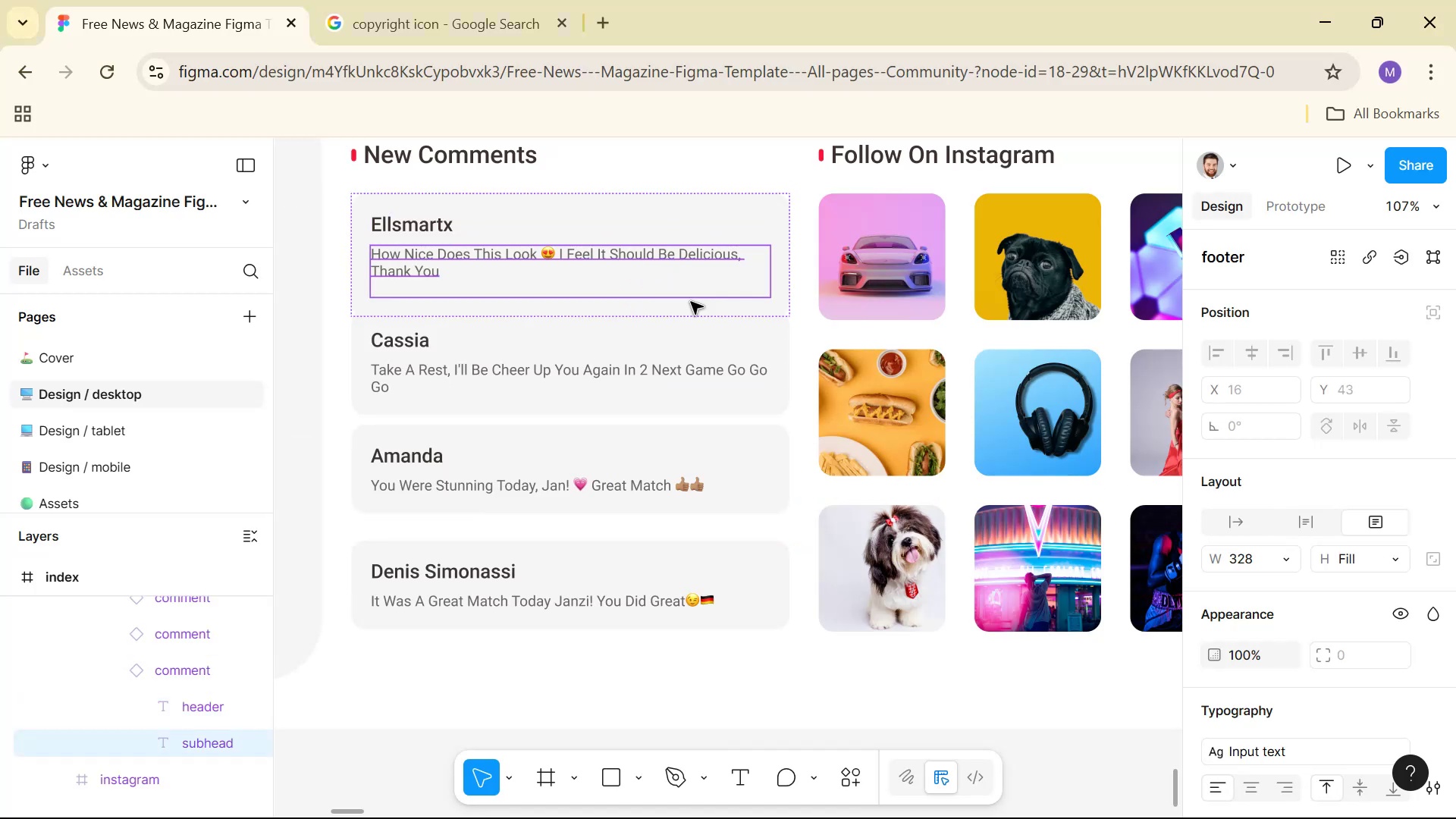 
key(Alt+Tab)
 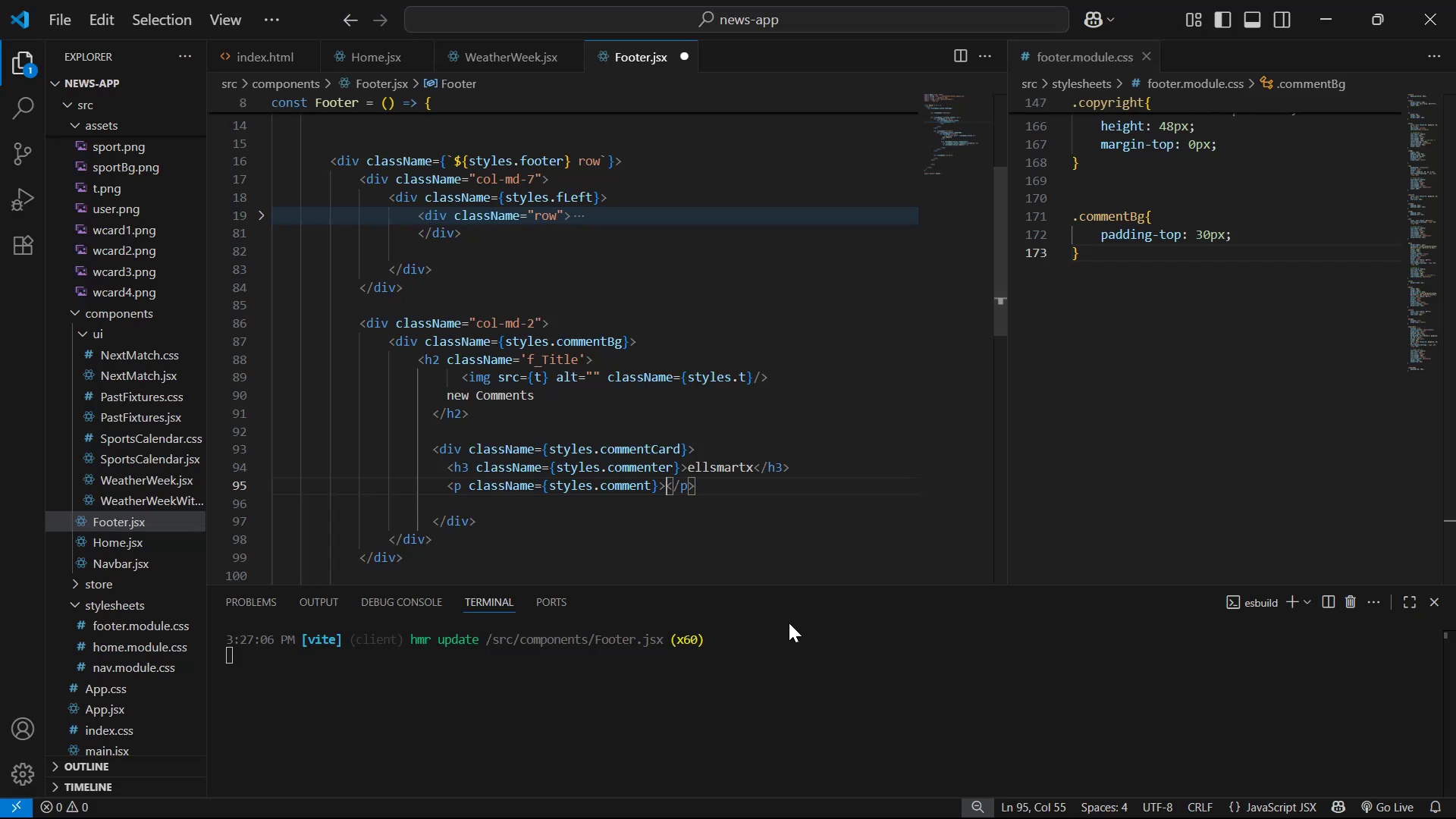 
key(Control+V)
 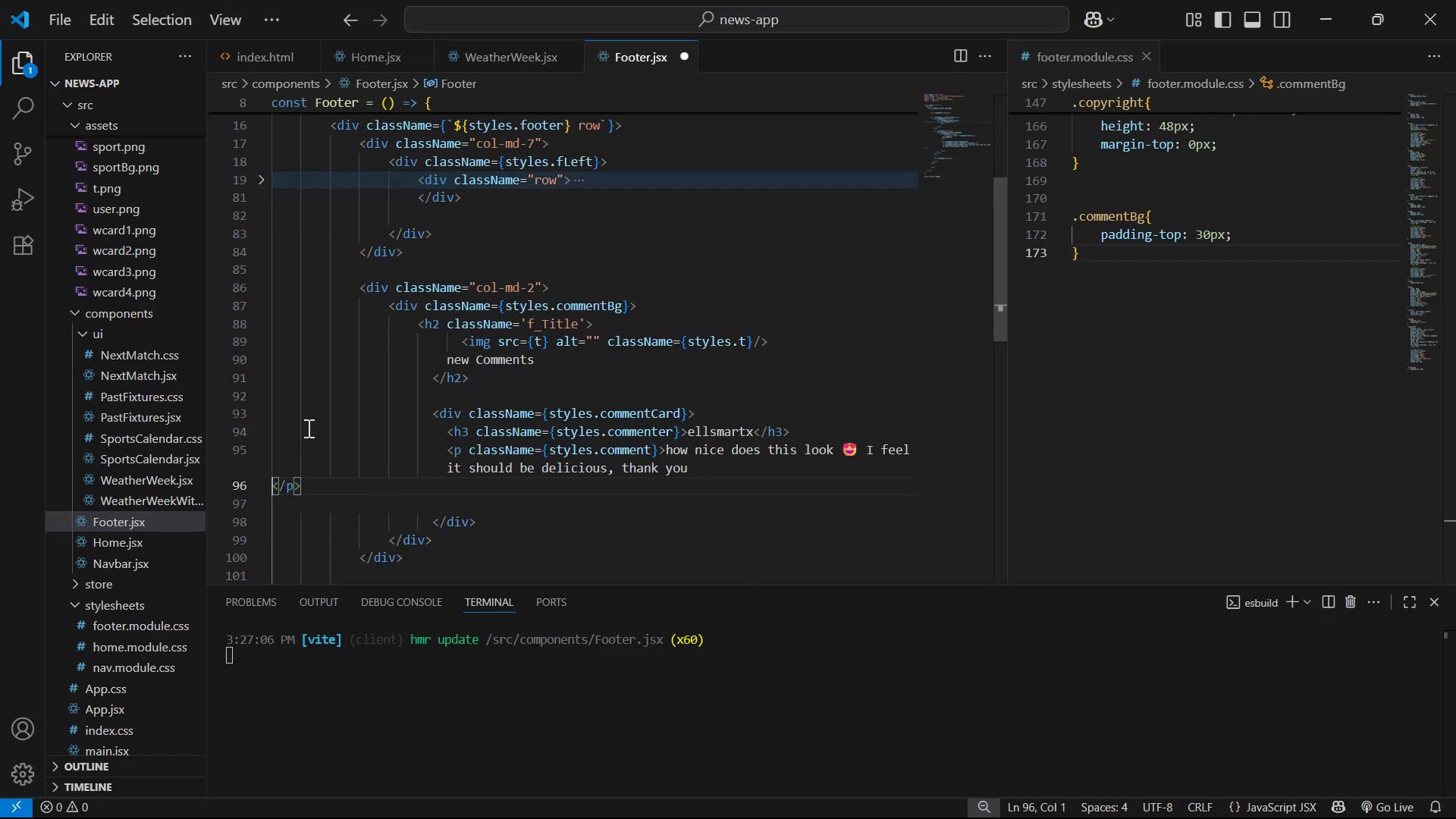 
key(Backspace)
 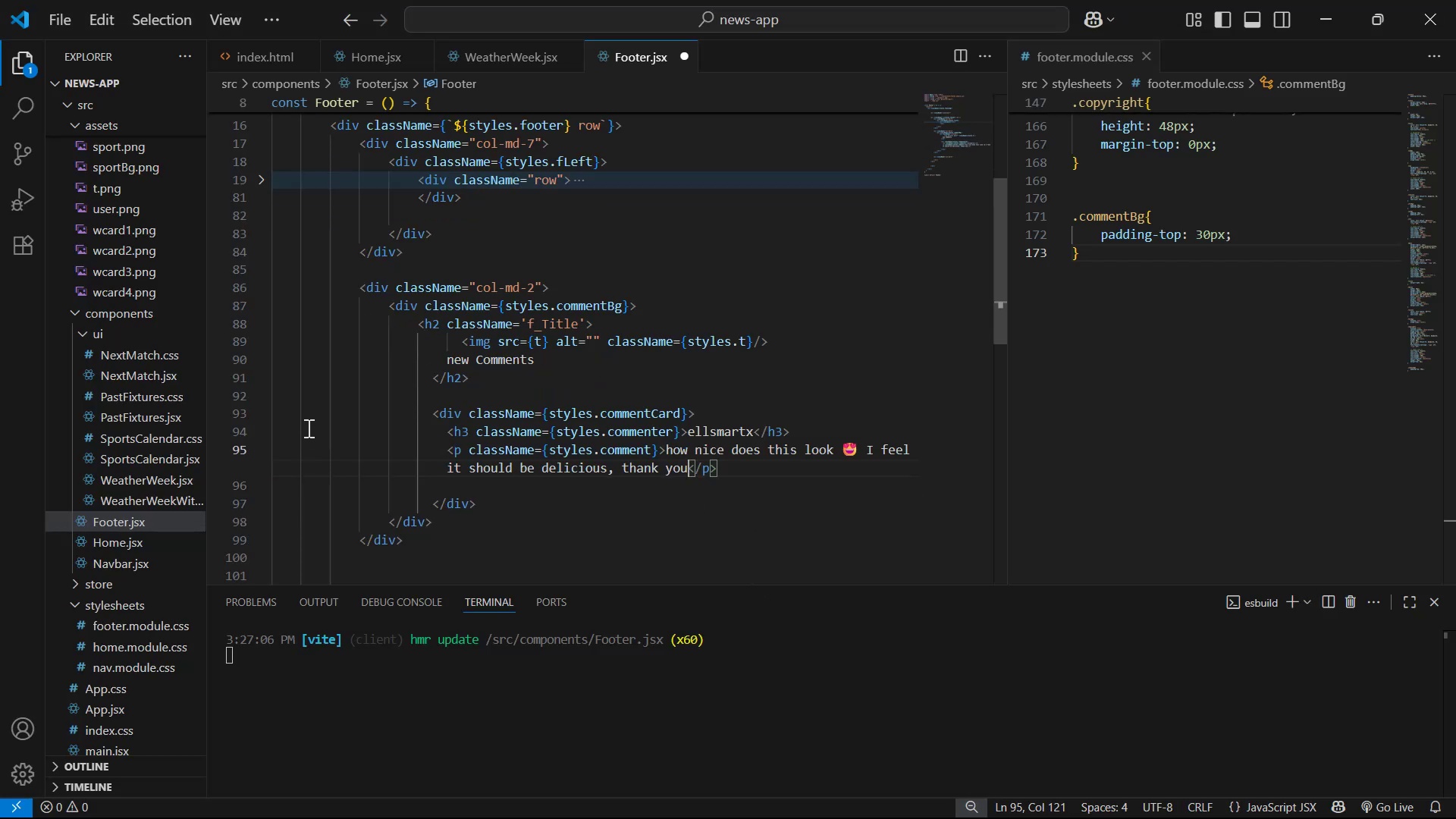 
key(Control+S)
 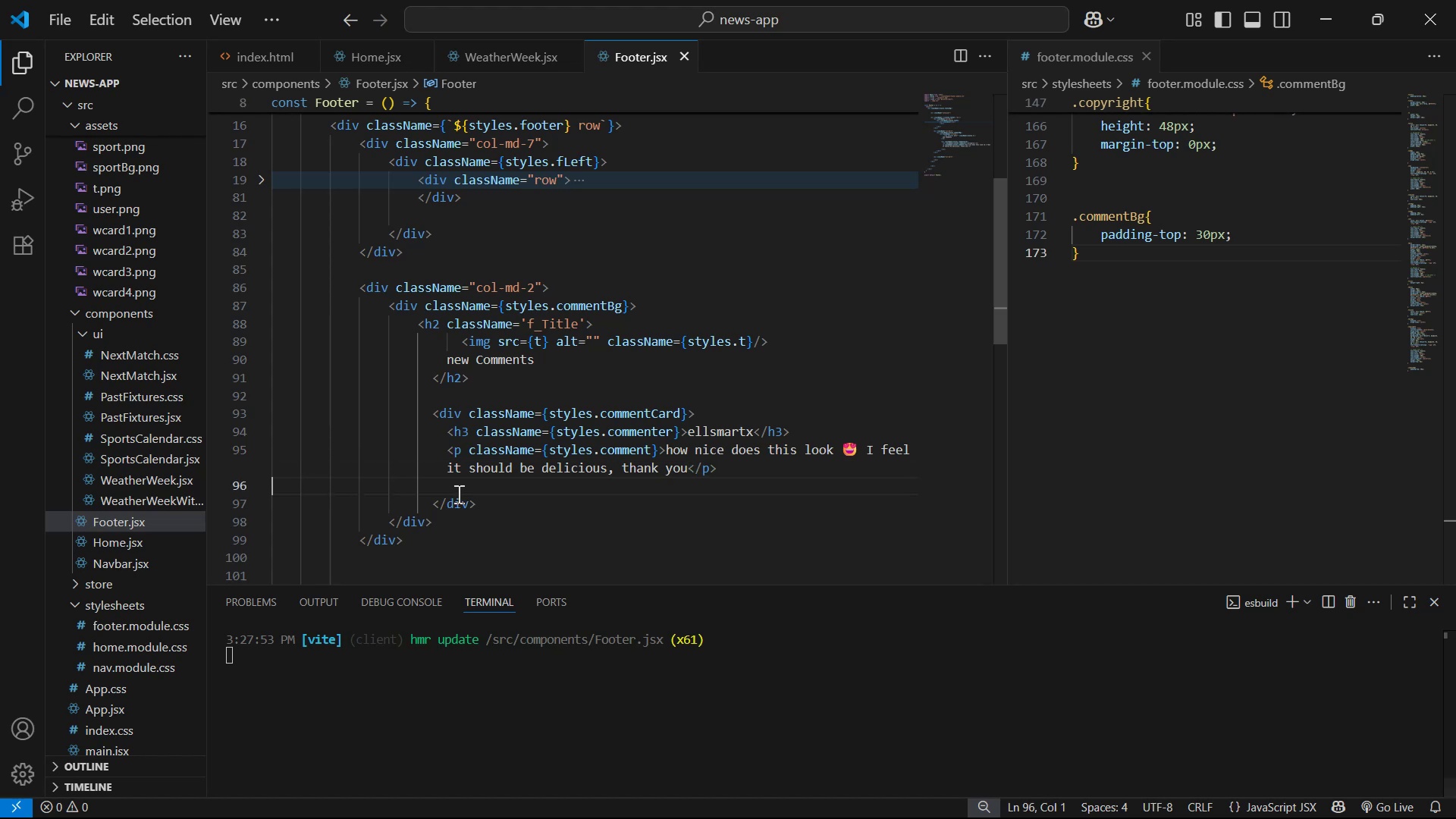 
key(Backspace)
 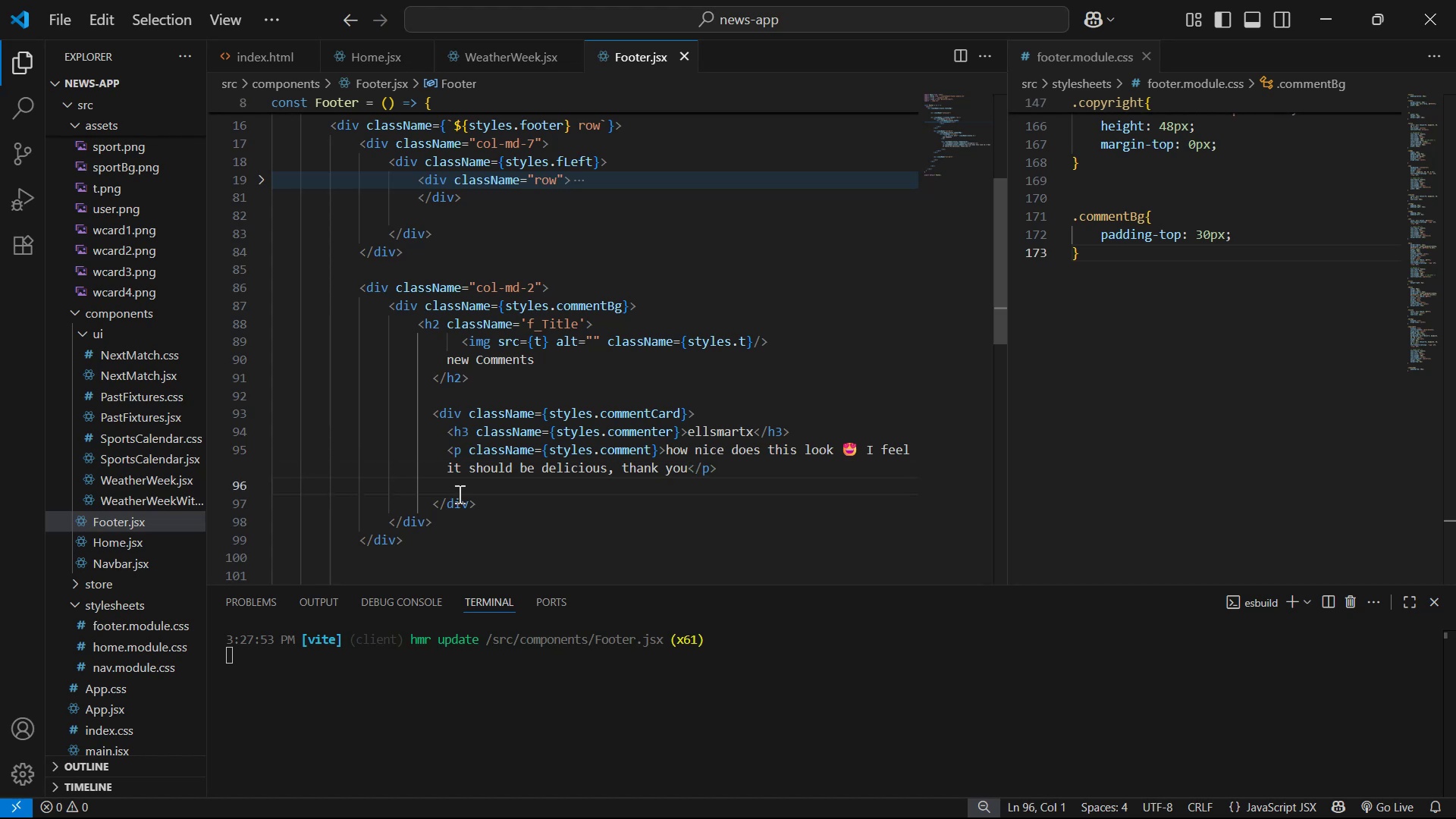 
key(Control+S)
 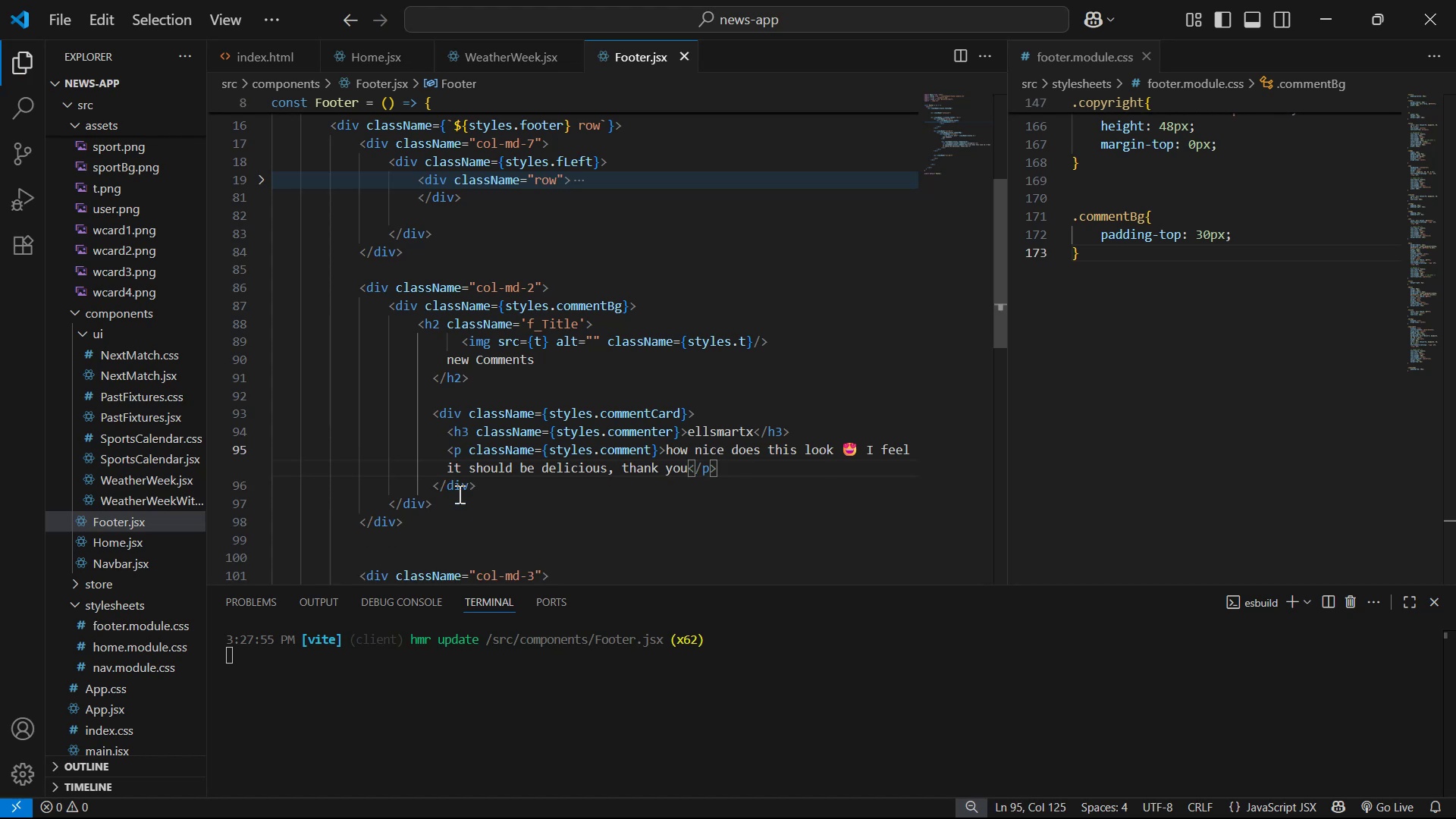 
wait(12.65)
 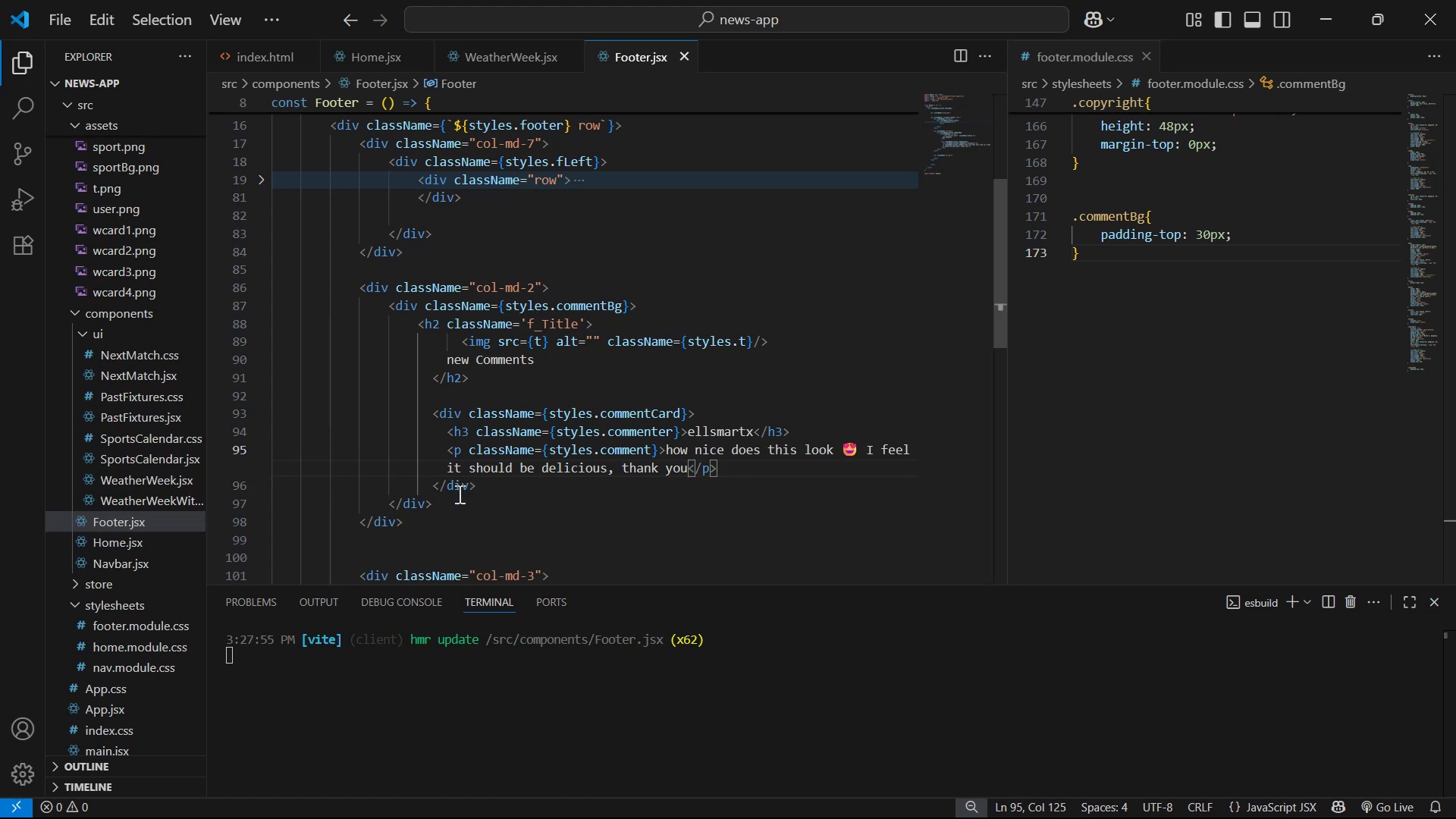 
left_click_drag(start_coordinate=[593, 416], to_coordinate=[682, 414])
 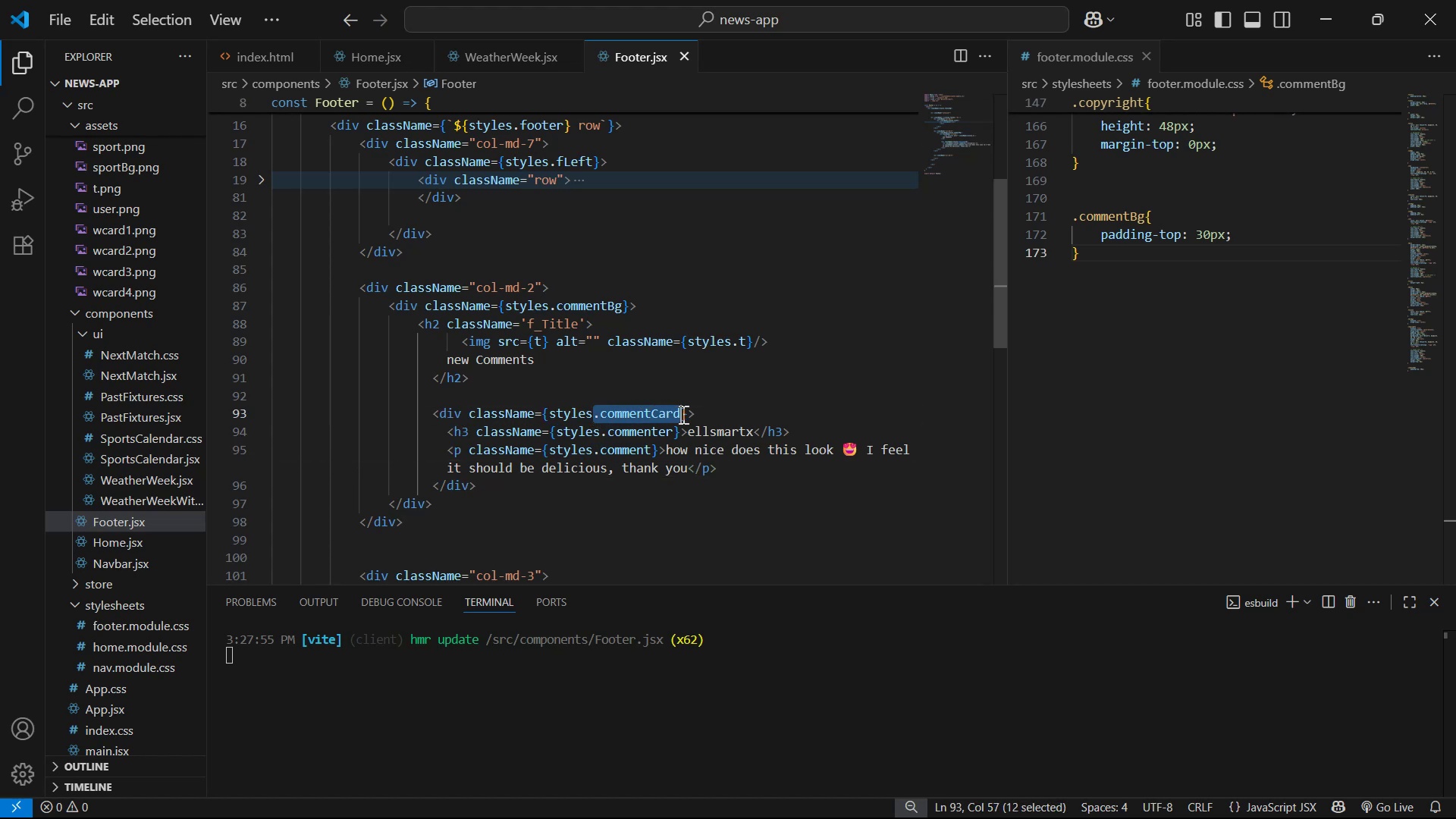 
left_click([682, 414])
 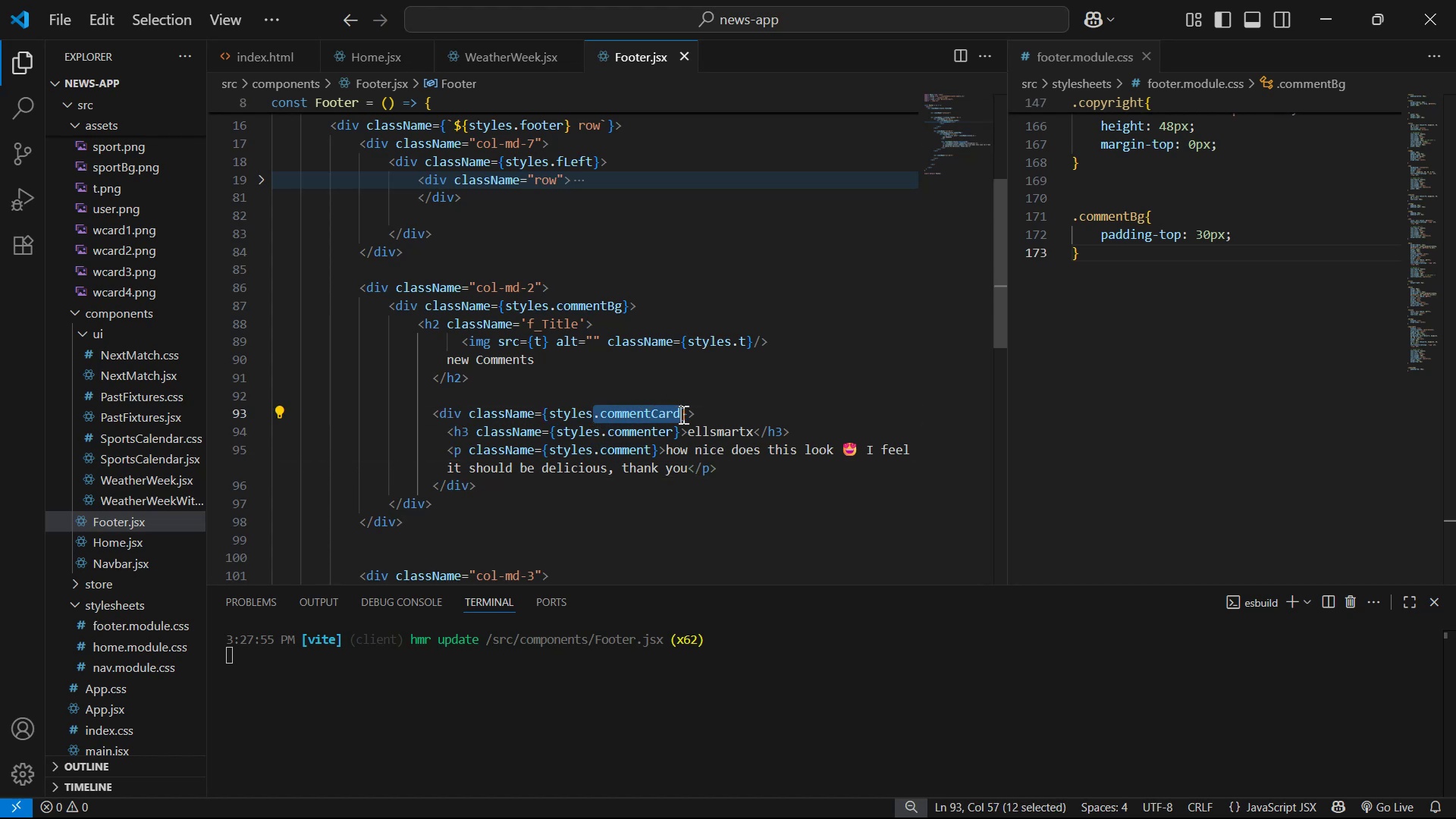 
key(Control+C)
 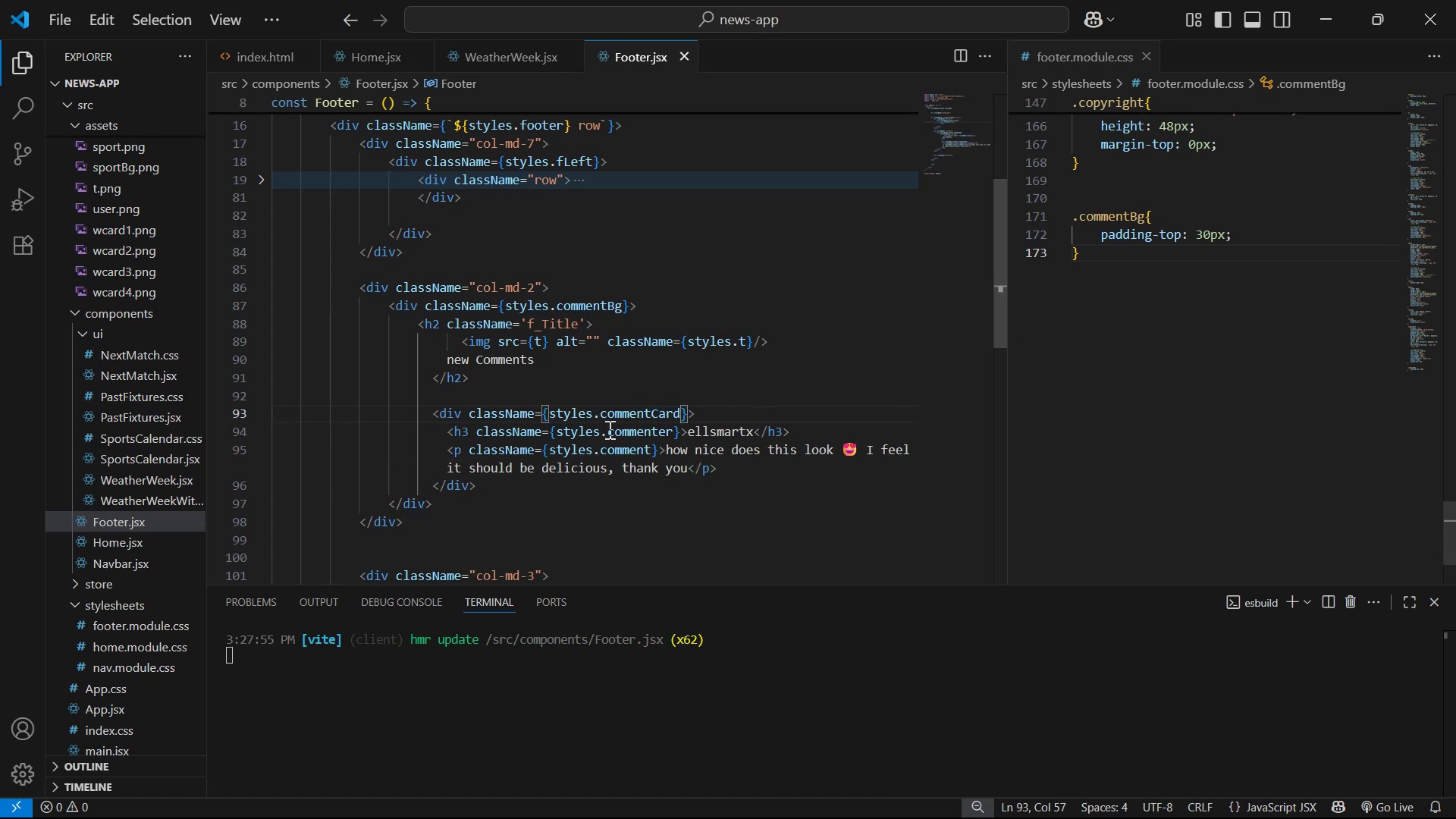 
left_click_drag(start_coordinate=[594, 416], to_coordinate=[678, 411])
 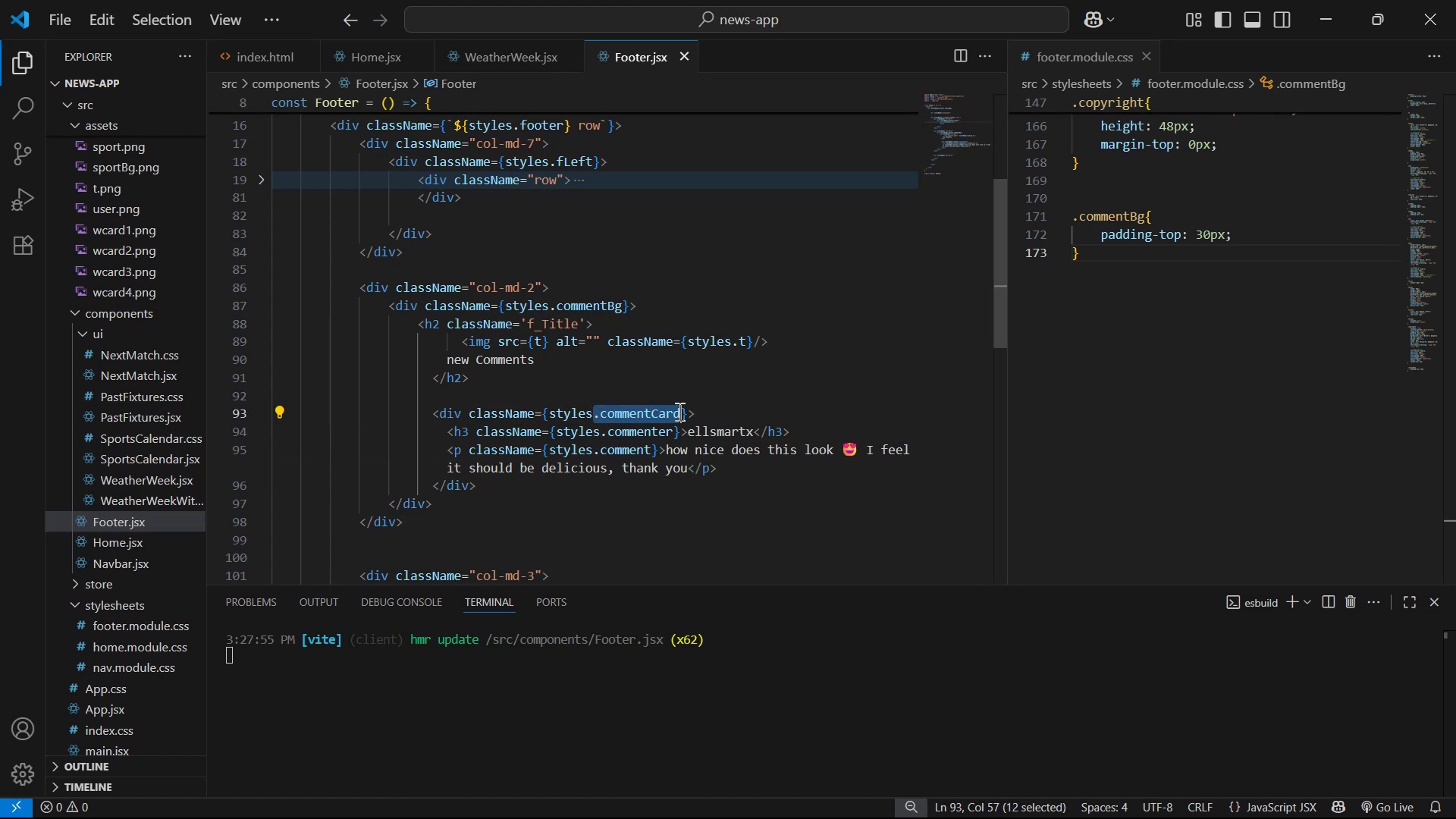 
key(Control+C)
 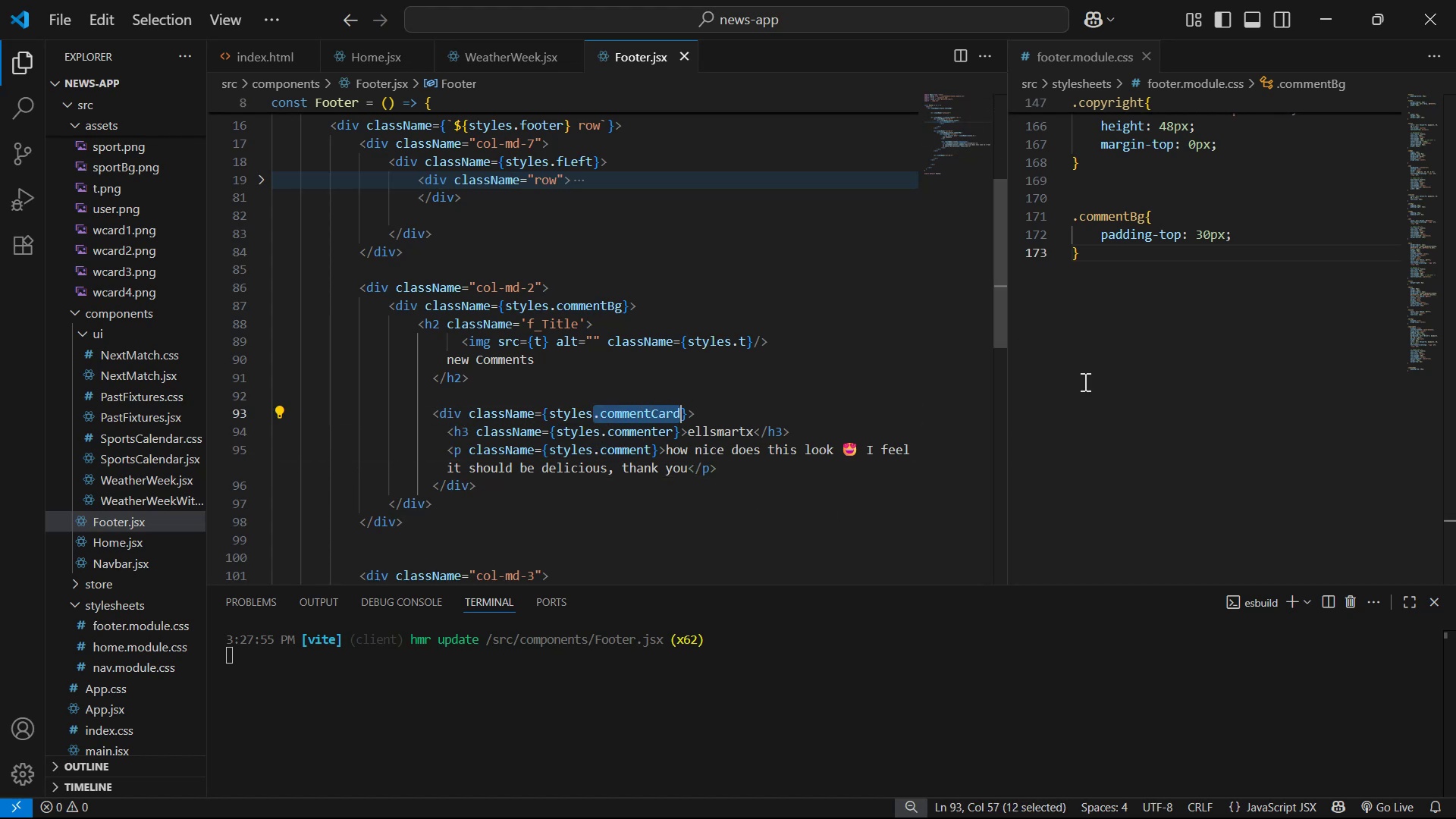 
left_click([1163, 275])
 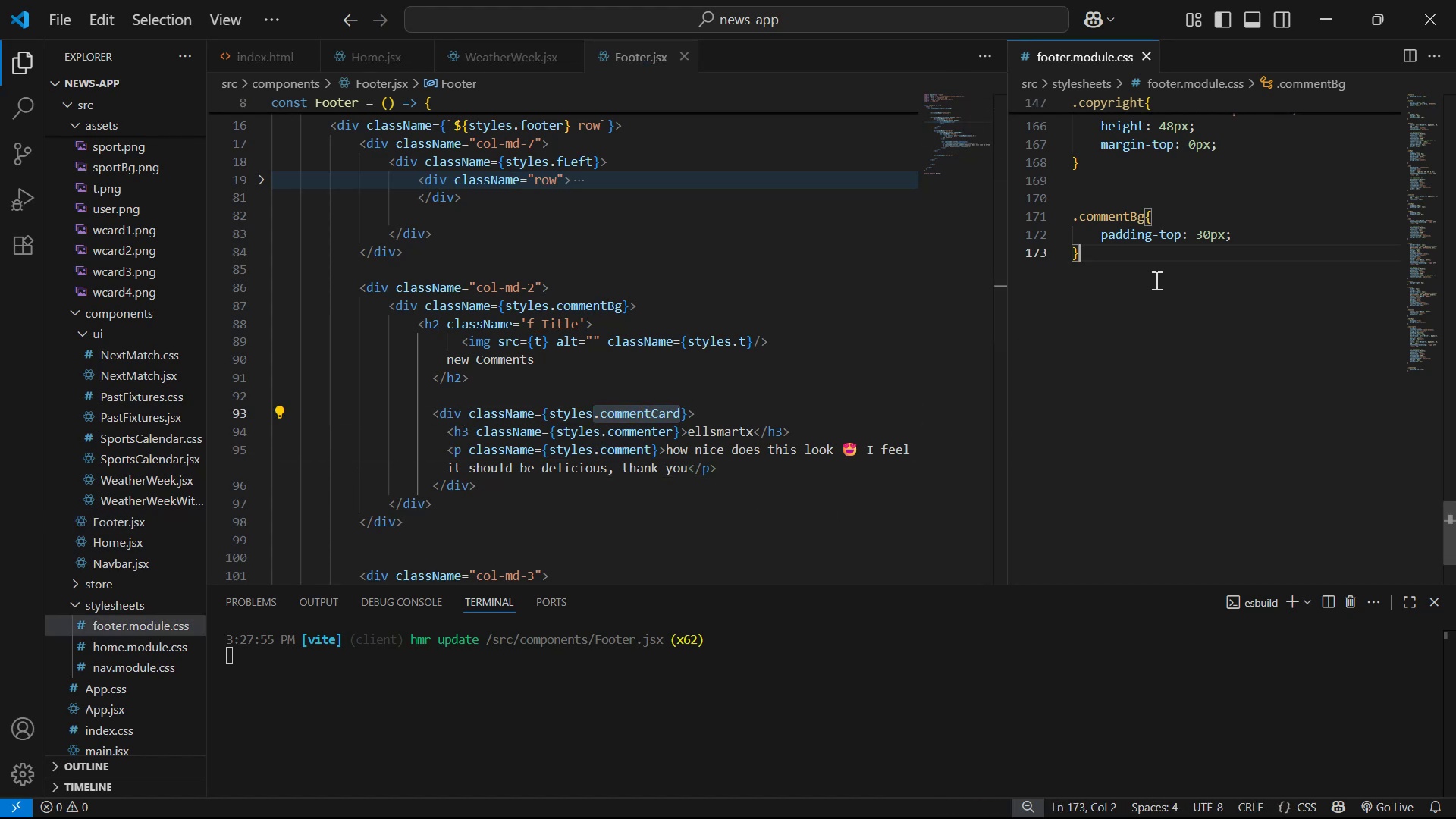 
key(Enter)
 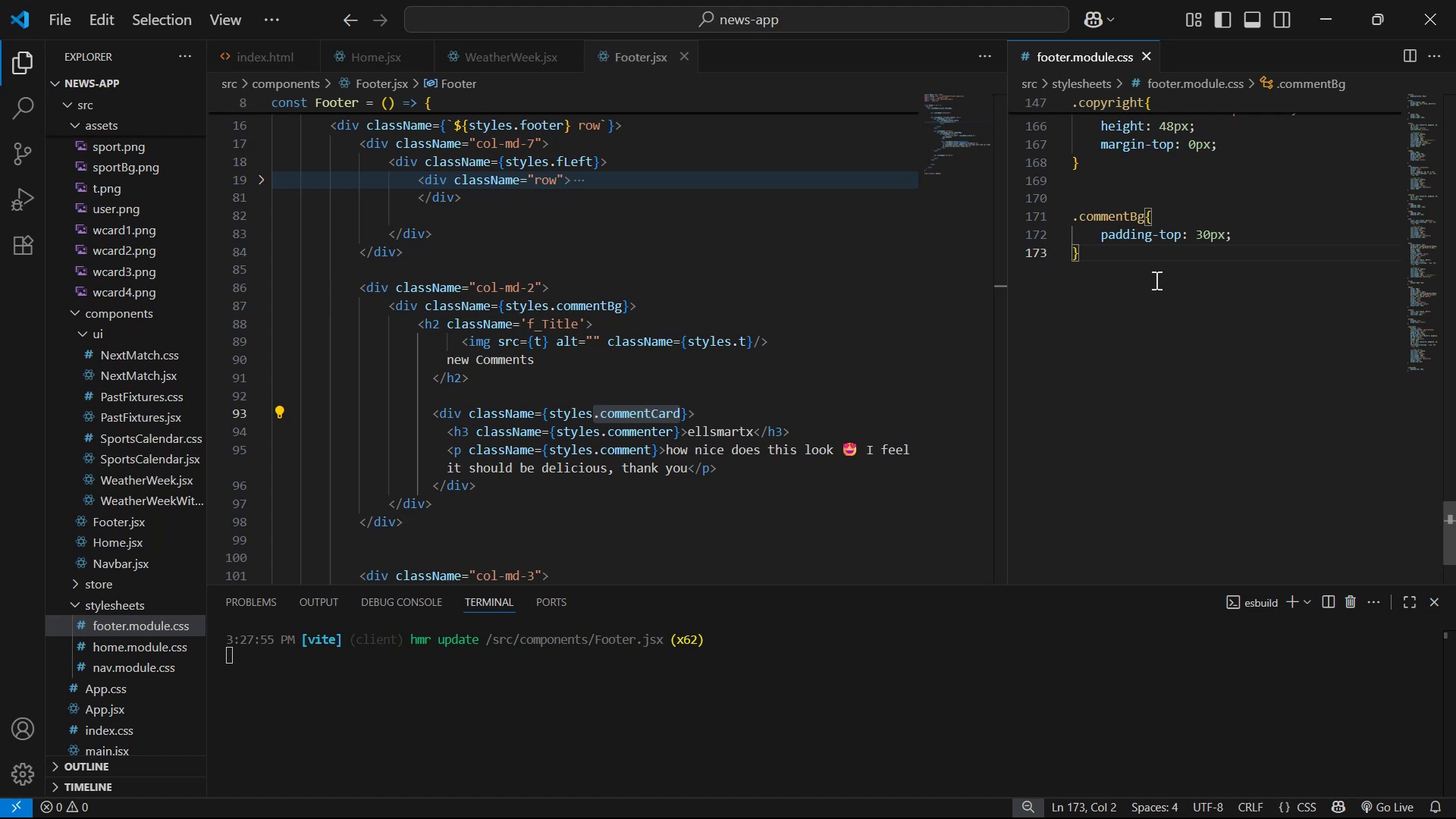 
key(Enter)
 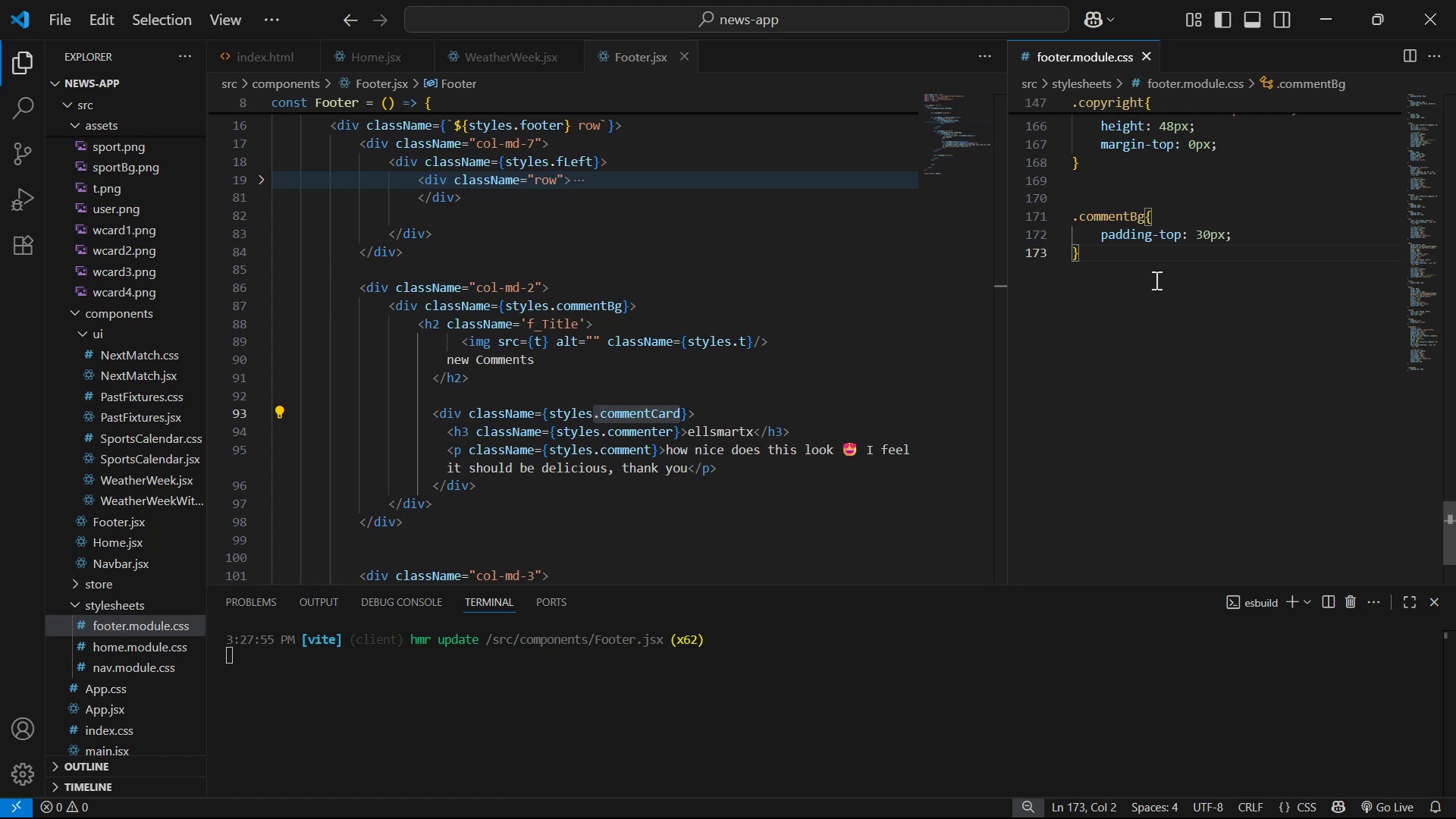 
key(Control+ControlLeft)
 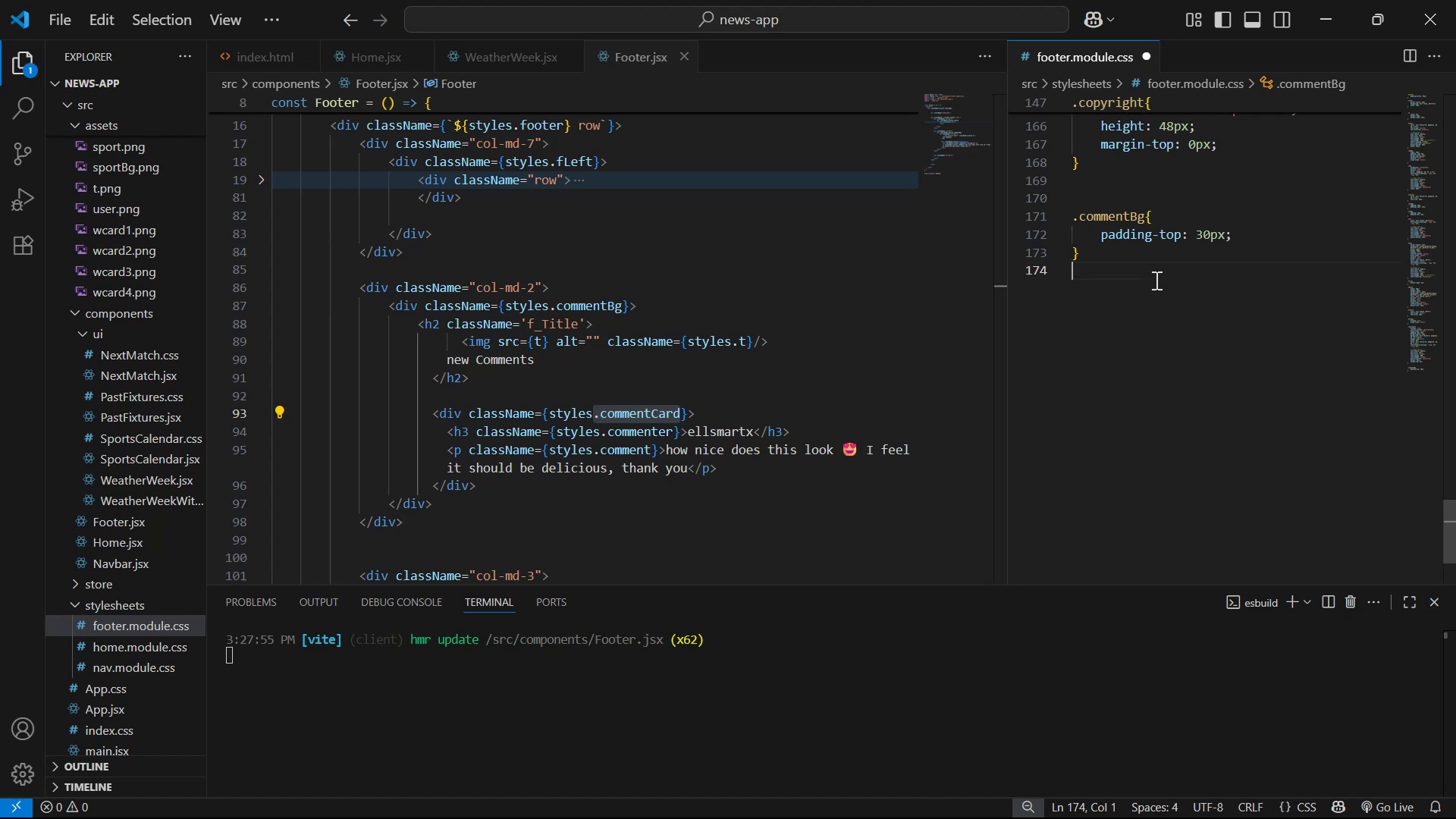 
key(Control+V)
 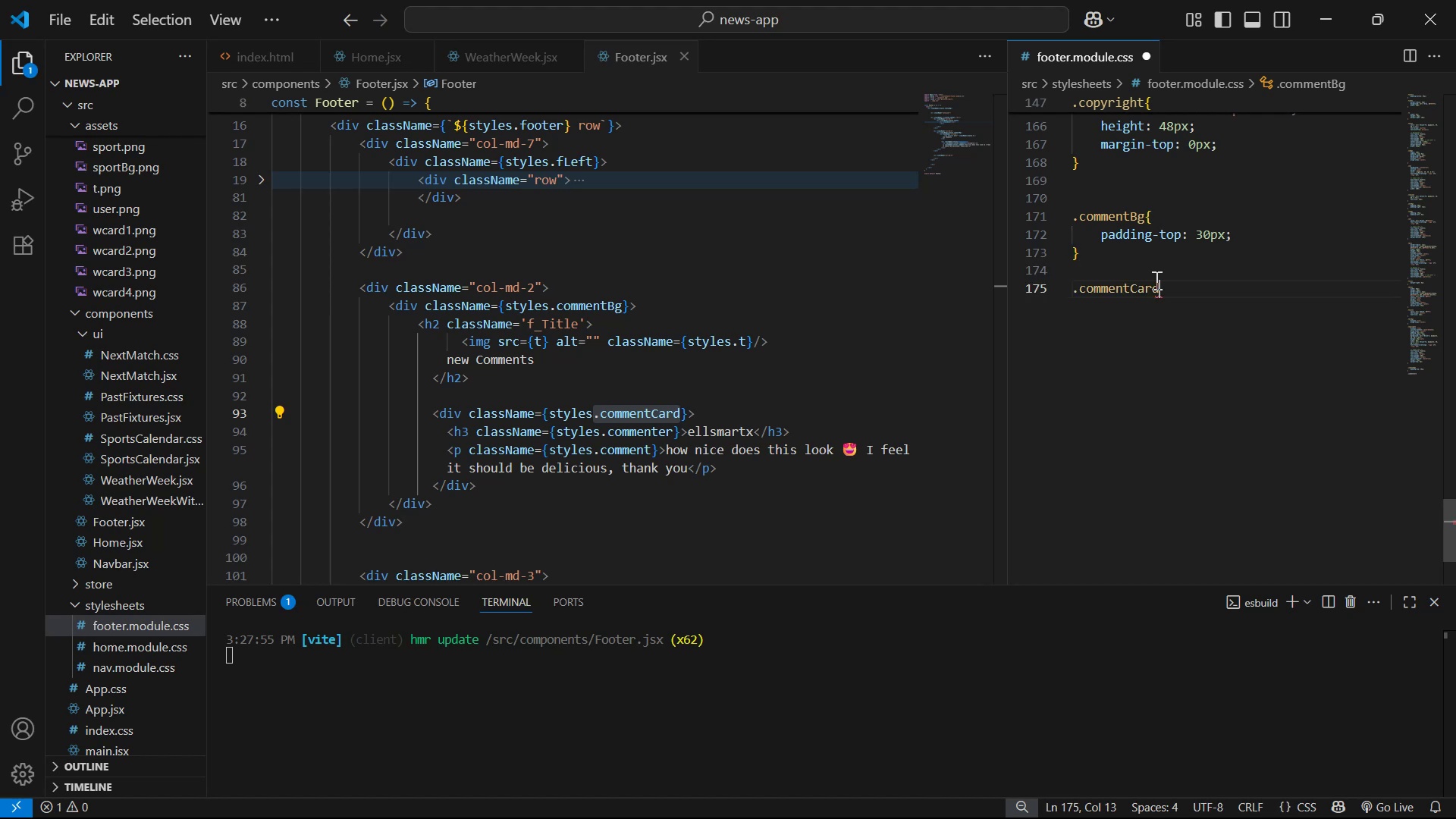 
key(Shift+BracketLeft)
 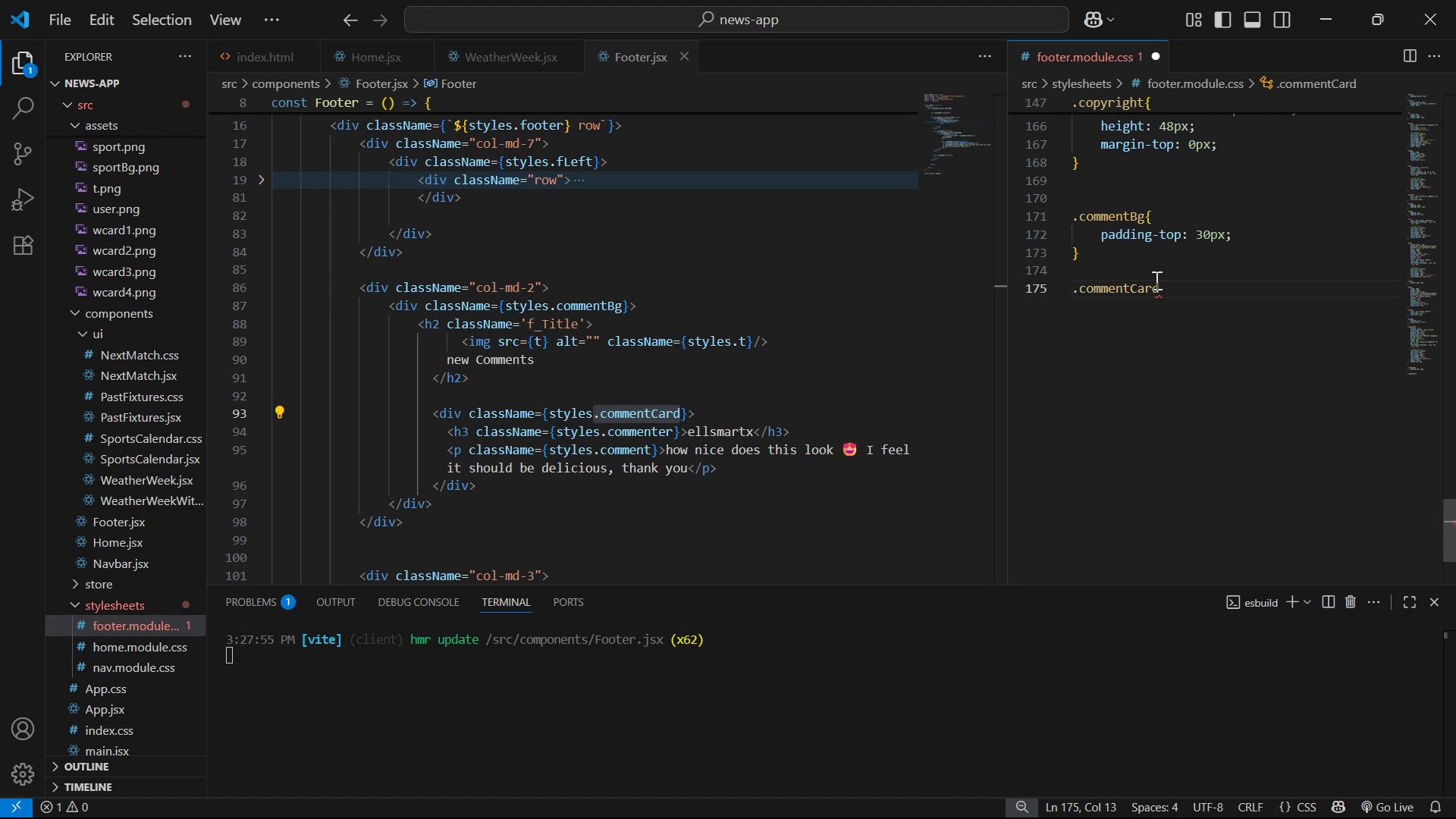 
key(Shift+Enter)
 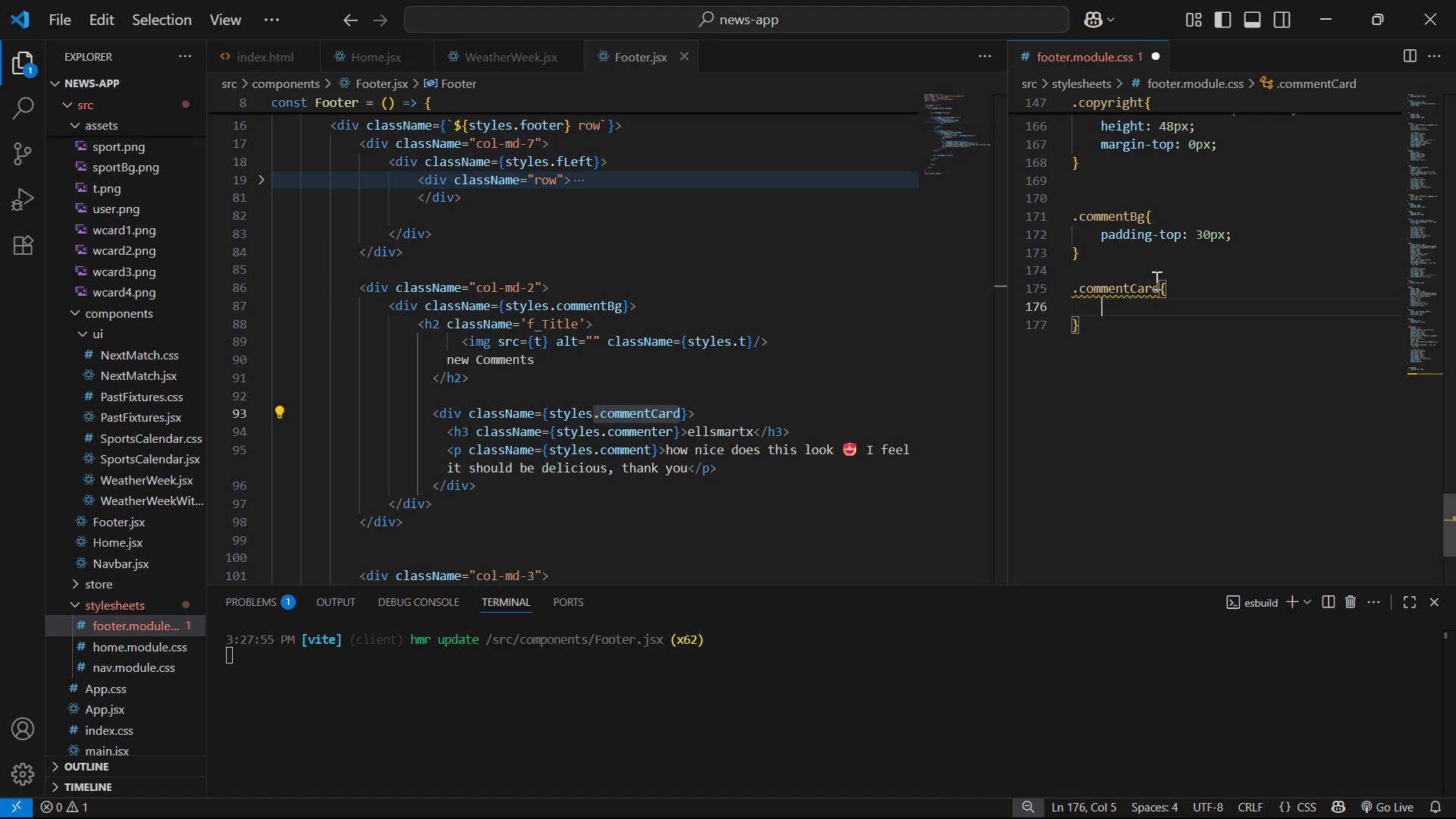 
key(Alt+Tab)
 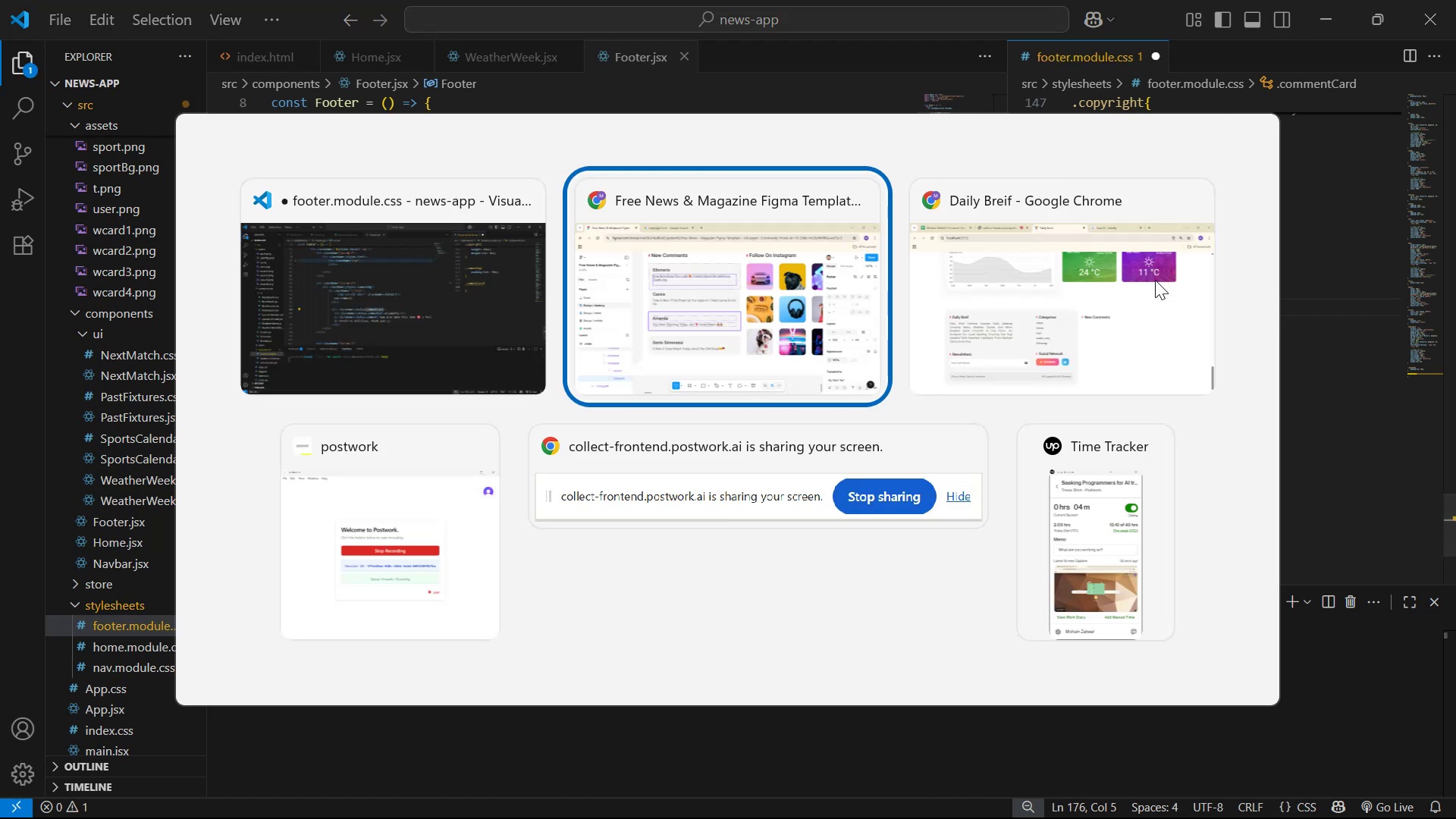 
hold_key(key=ControlLeft, duration=1.52)
left_click([785, 286])
 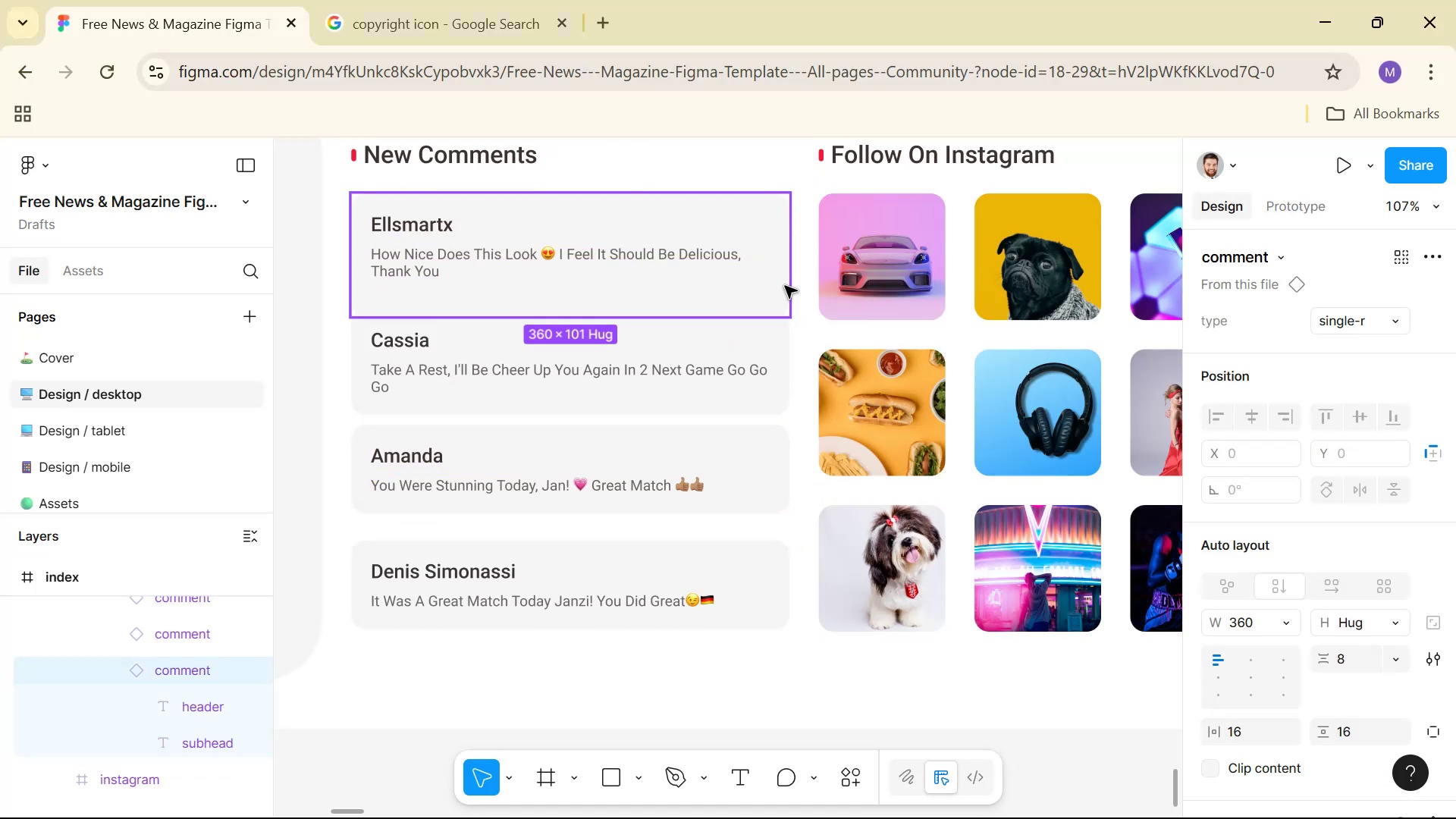 
hold_key(key=ControlLeft, duration=0.36)
 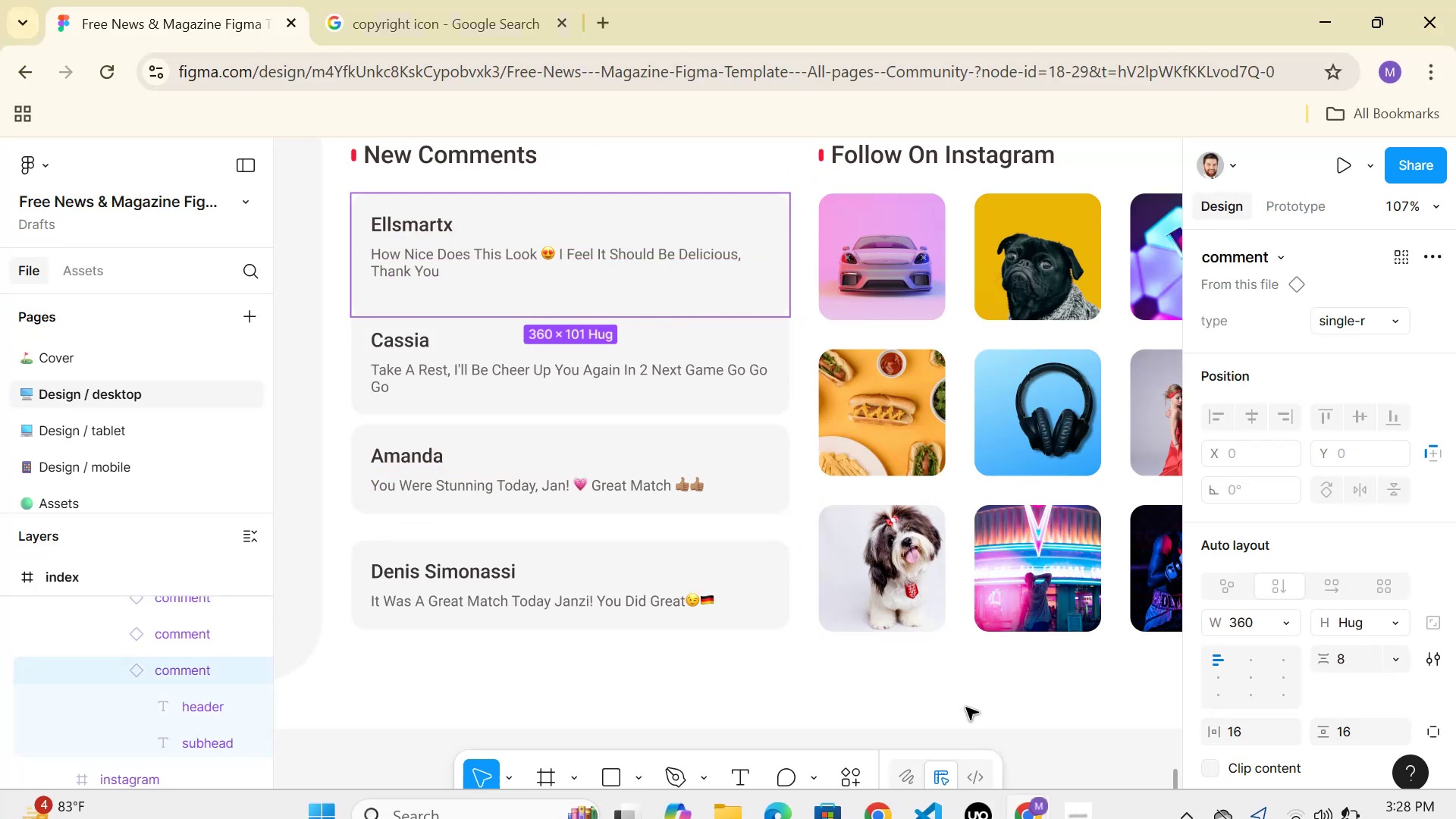 
left_click([990, 774])
 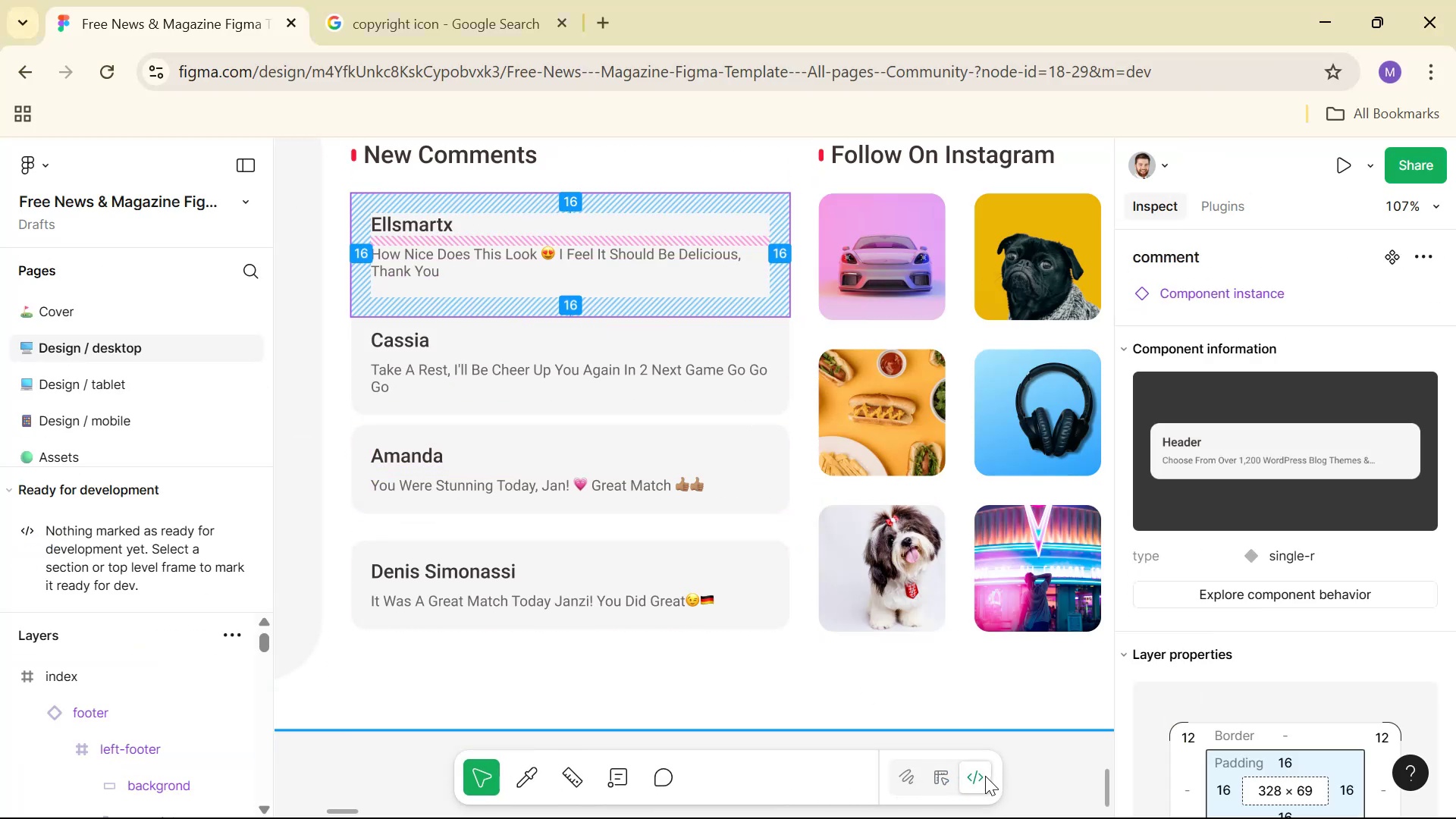 
scroll: coordinate [1249, 521], scroll_direction: down, amount: 6.0
 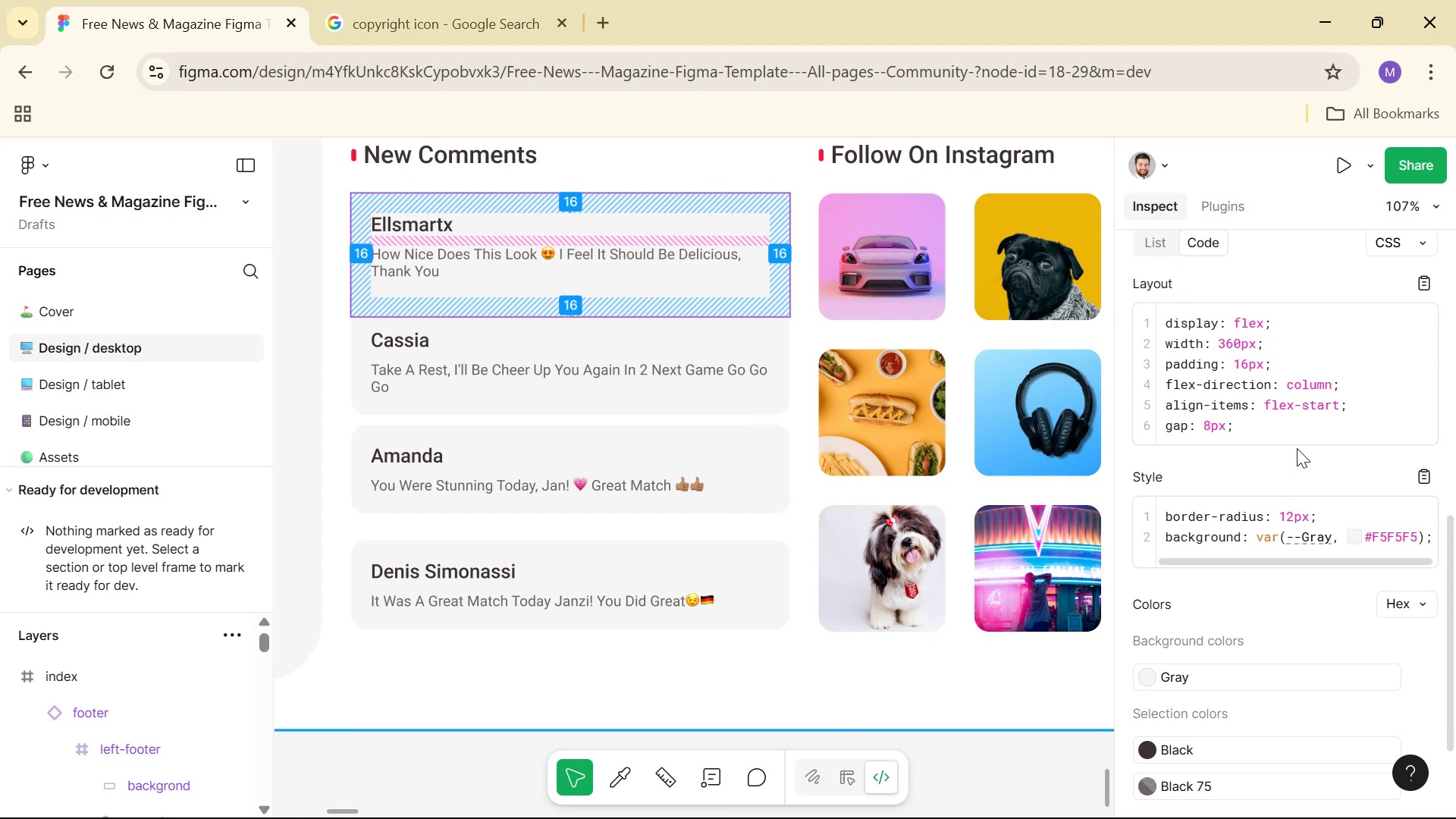 
left_click_drag(start_coordinate=[1272, 367], to_coordinate=[1159, 354])
 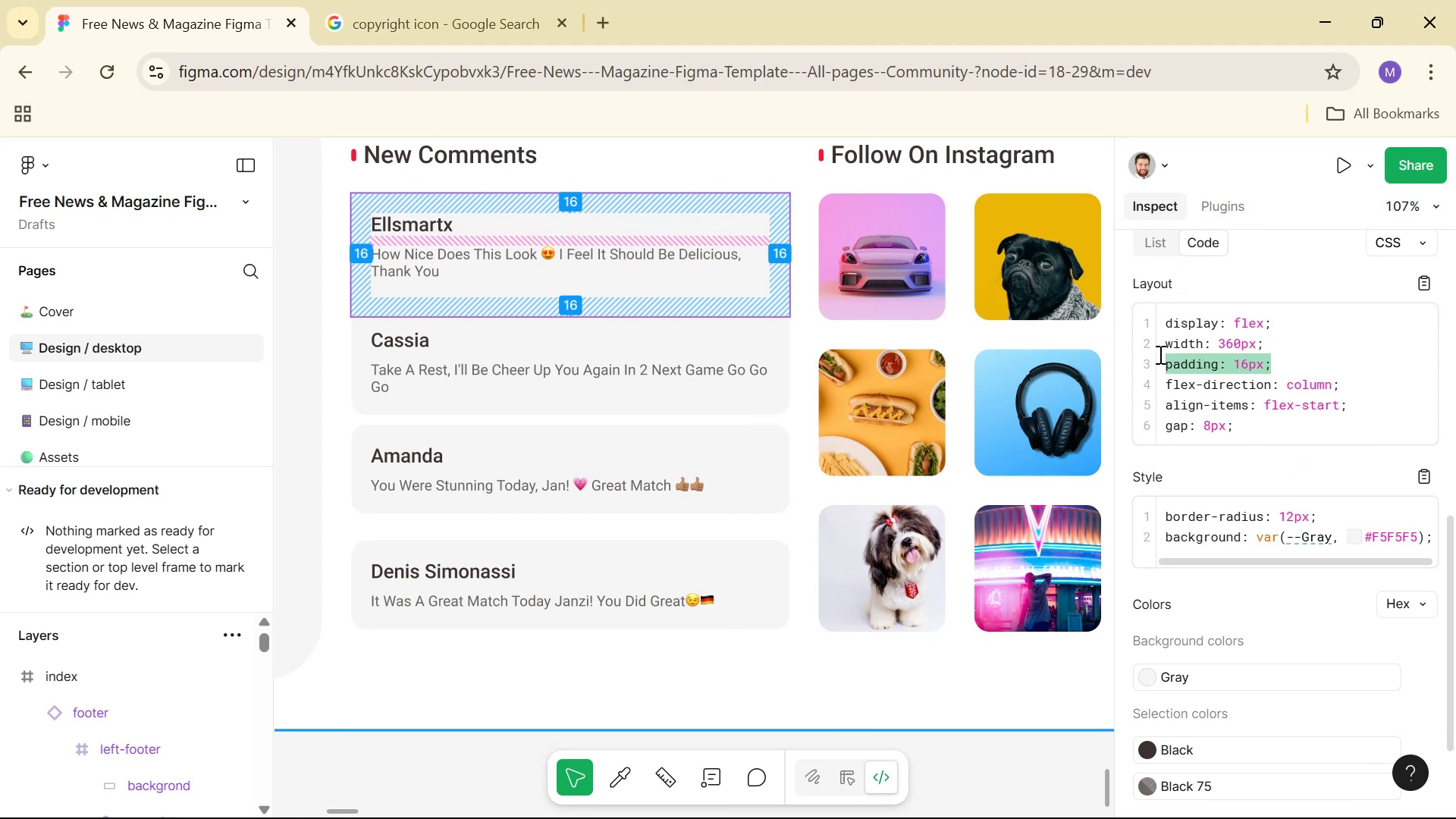 
key(Control+ControlLeft)
 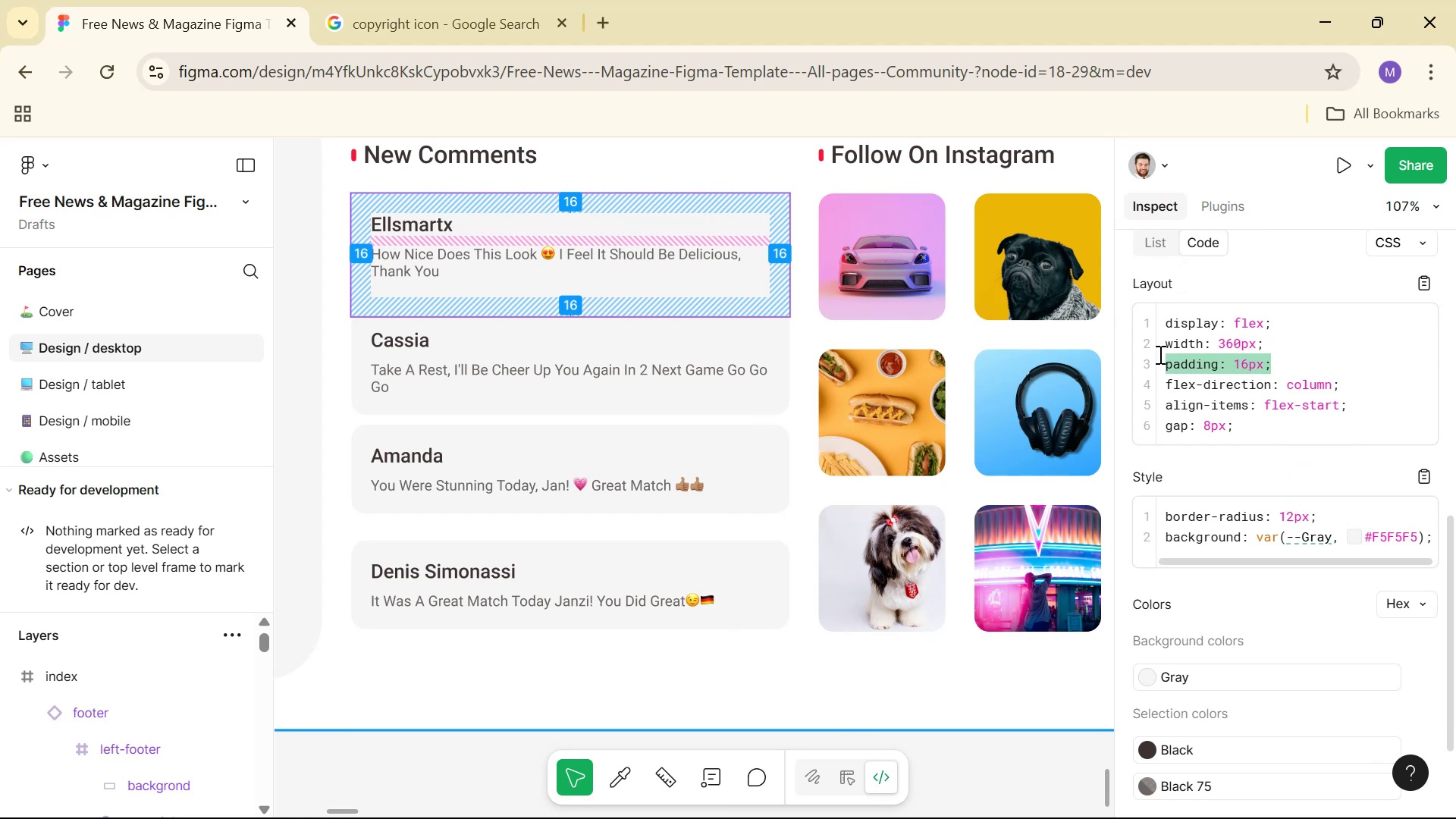 
key(Control+C)
 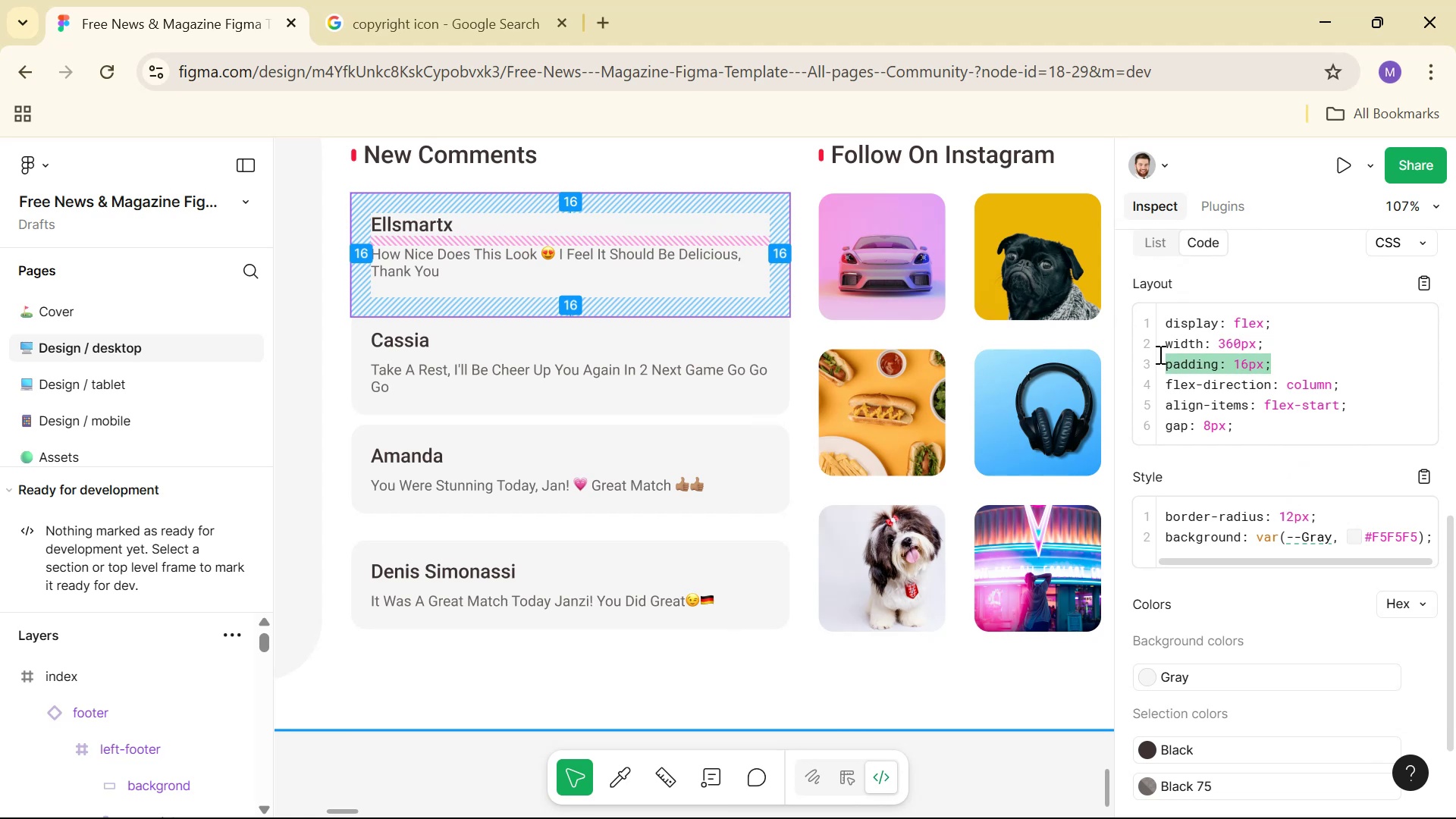 
key(Alt+AltLeft)
 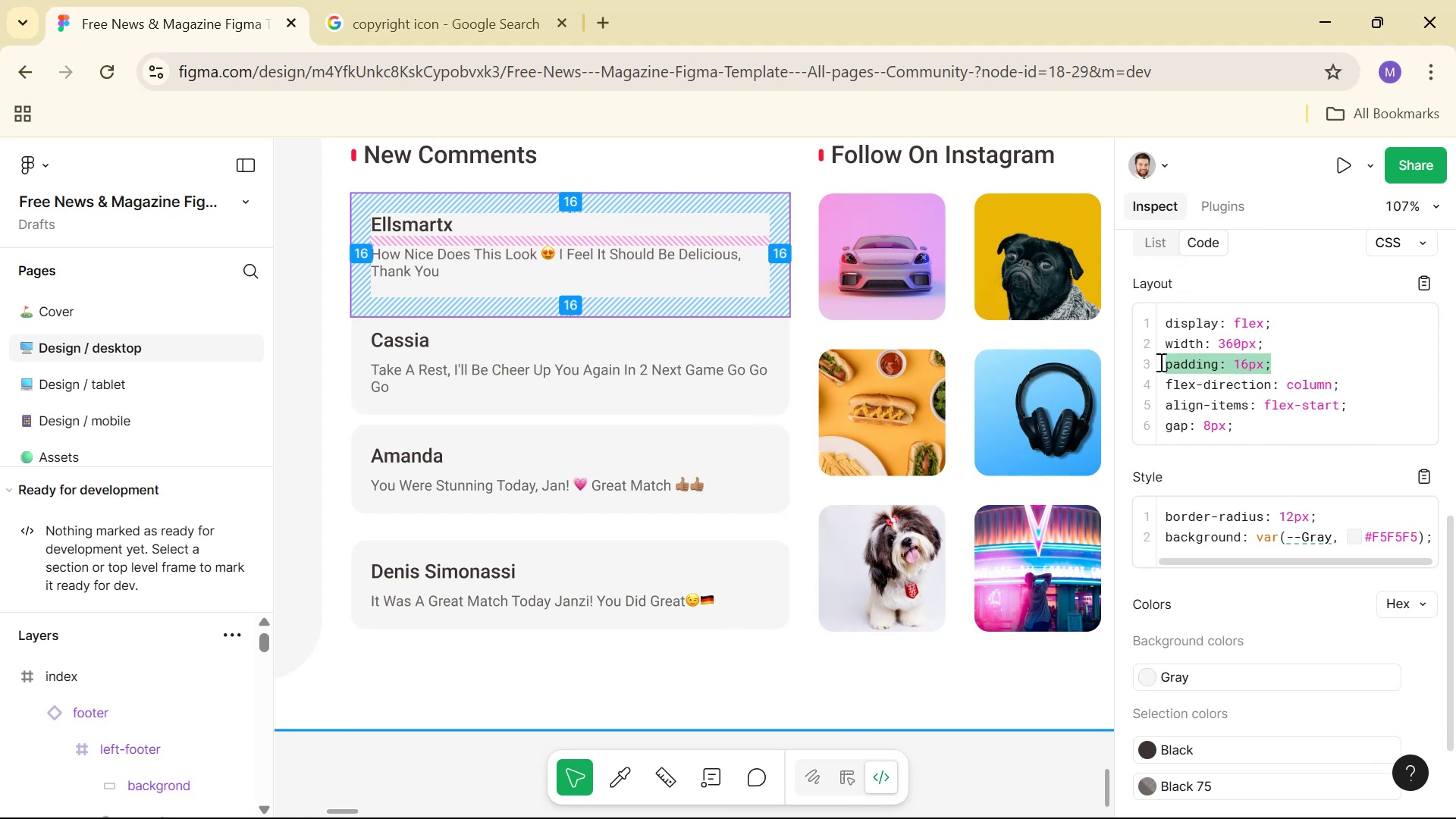 
key(Alt+Tab)
 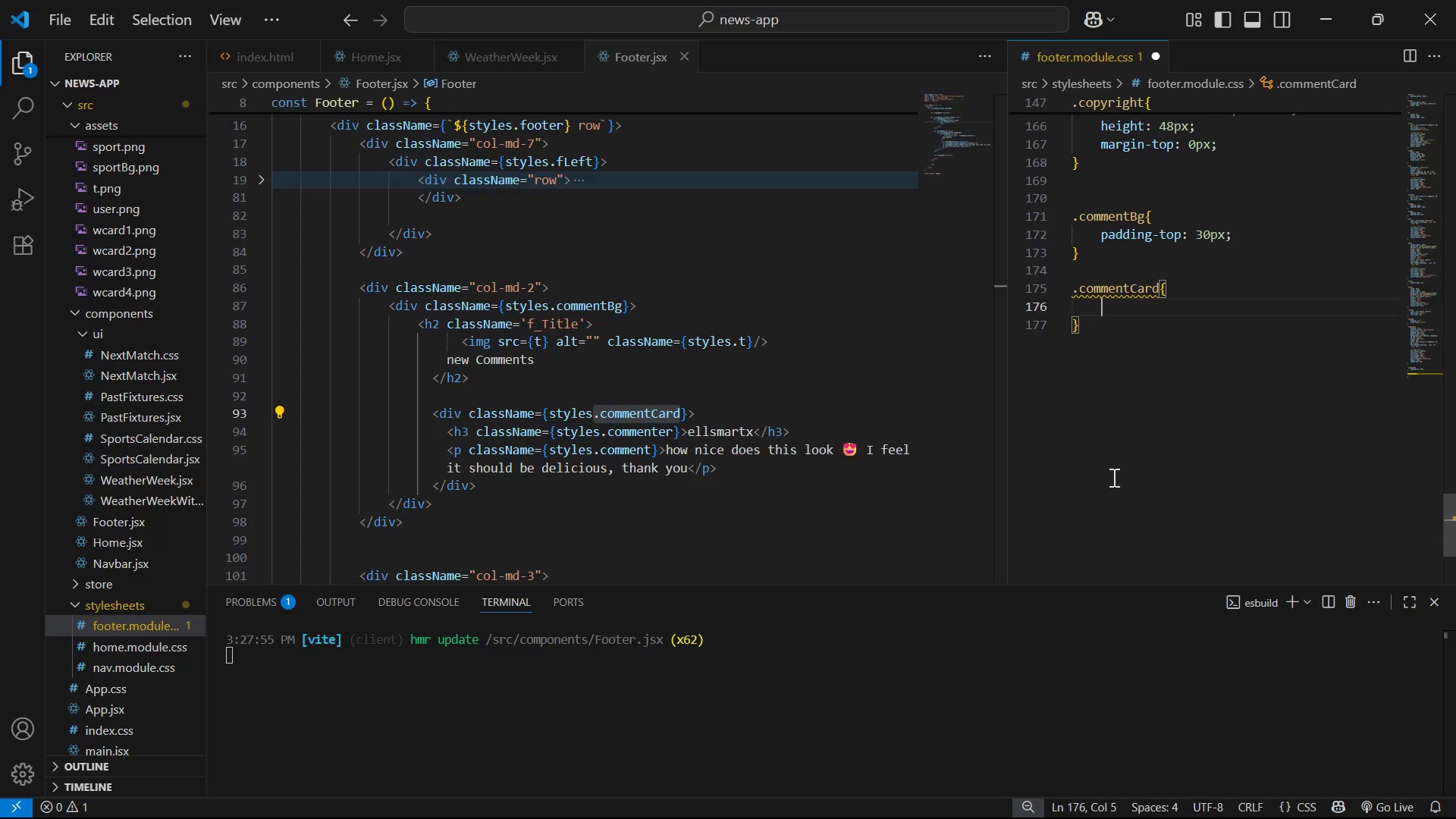 
key(Control+V)
 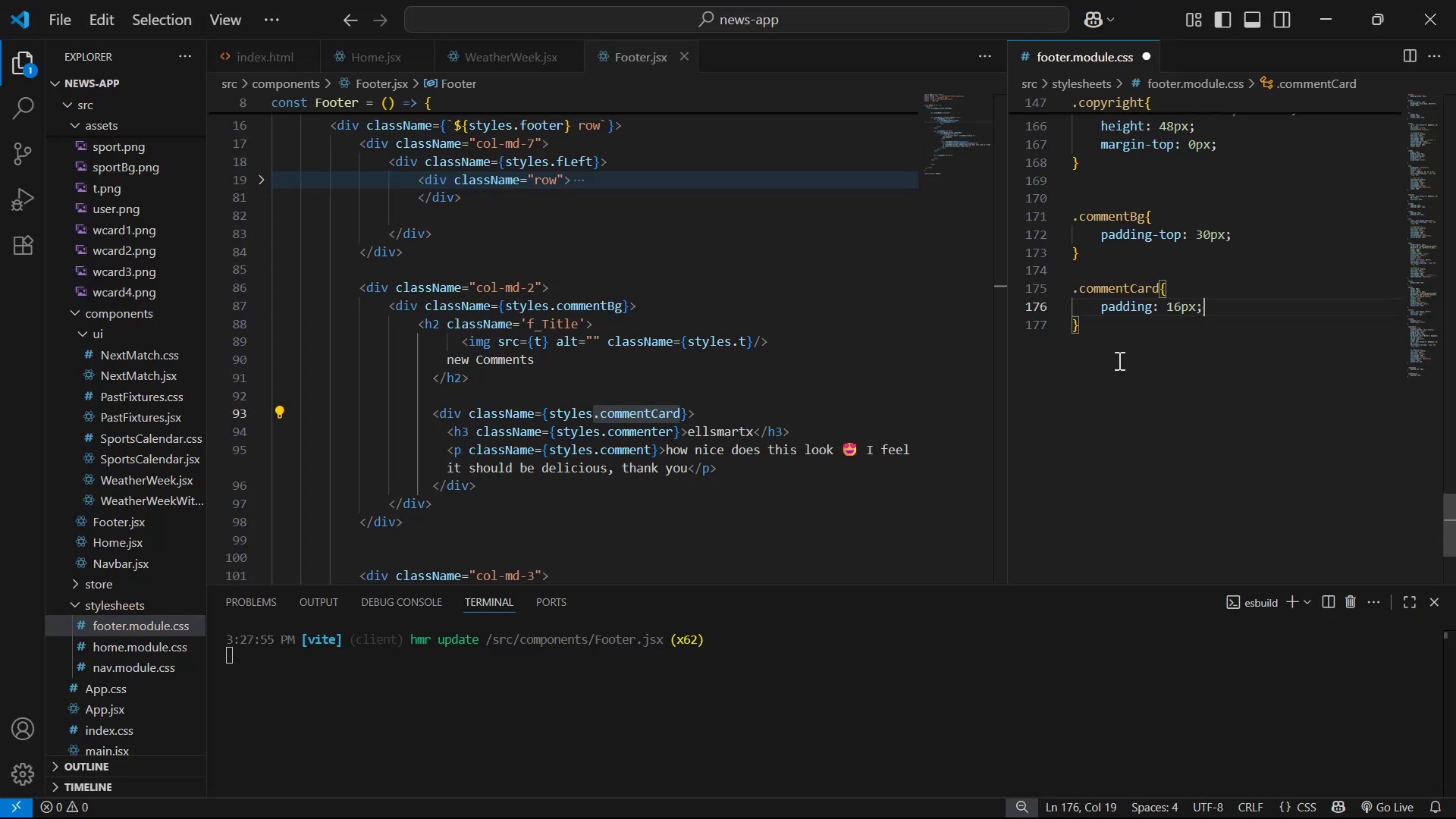 
key(Control+S)
 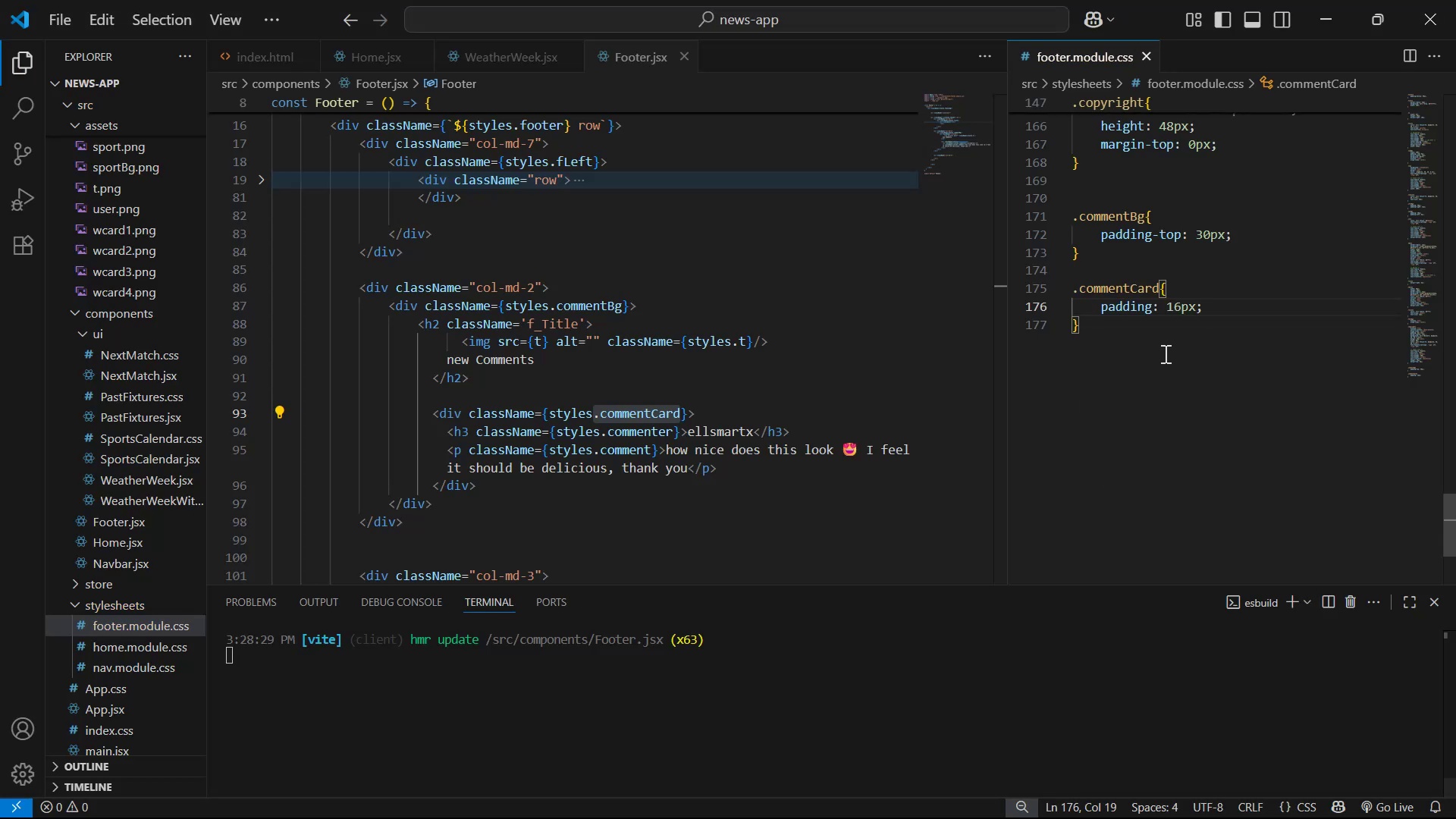 
key(Alt+AltLeft)
 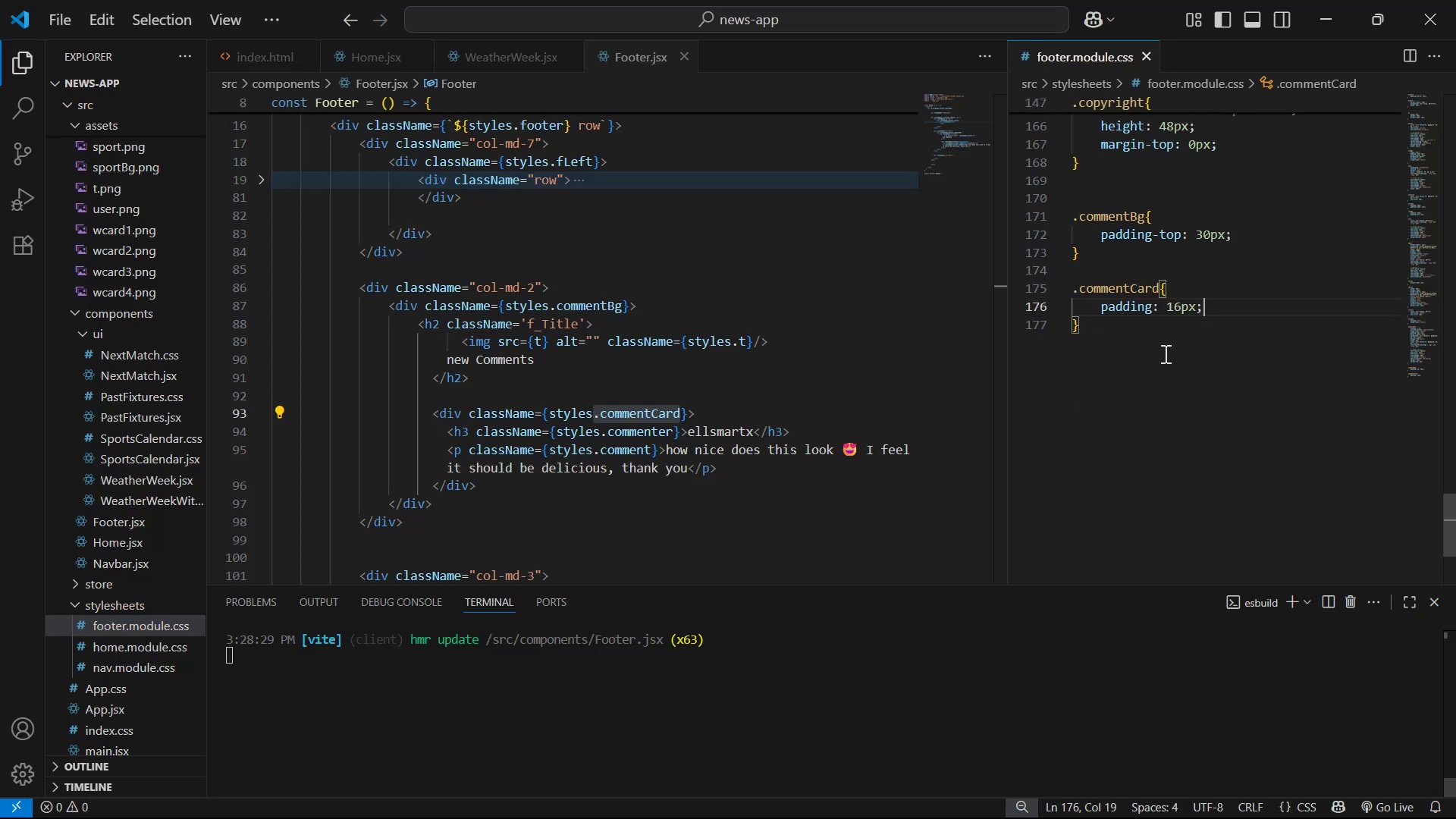 
key(Alt+Tab)
 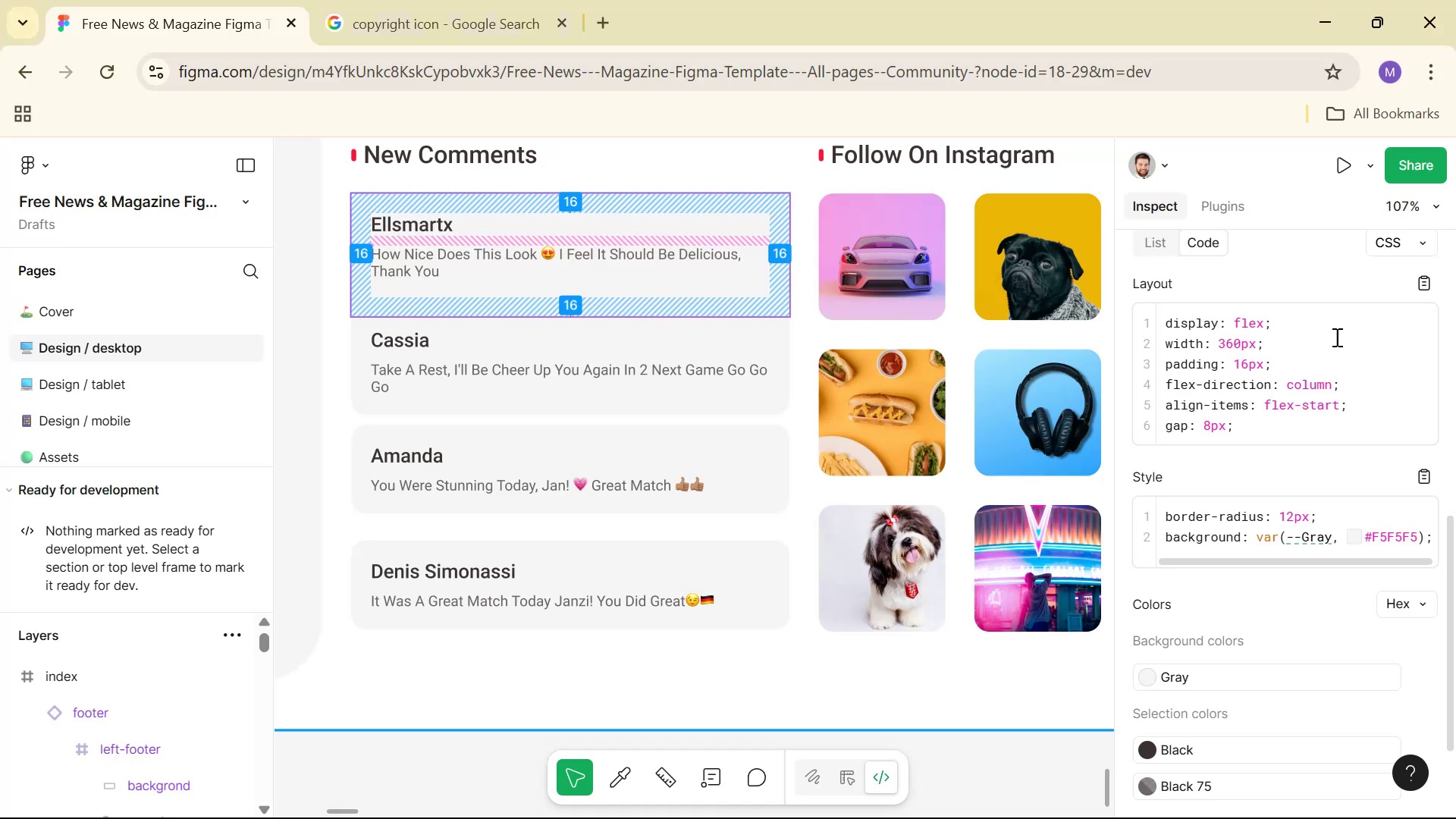 
left_click([1420, 482])
 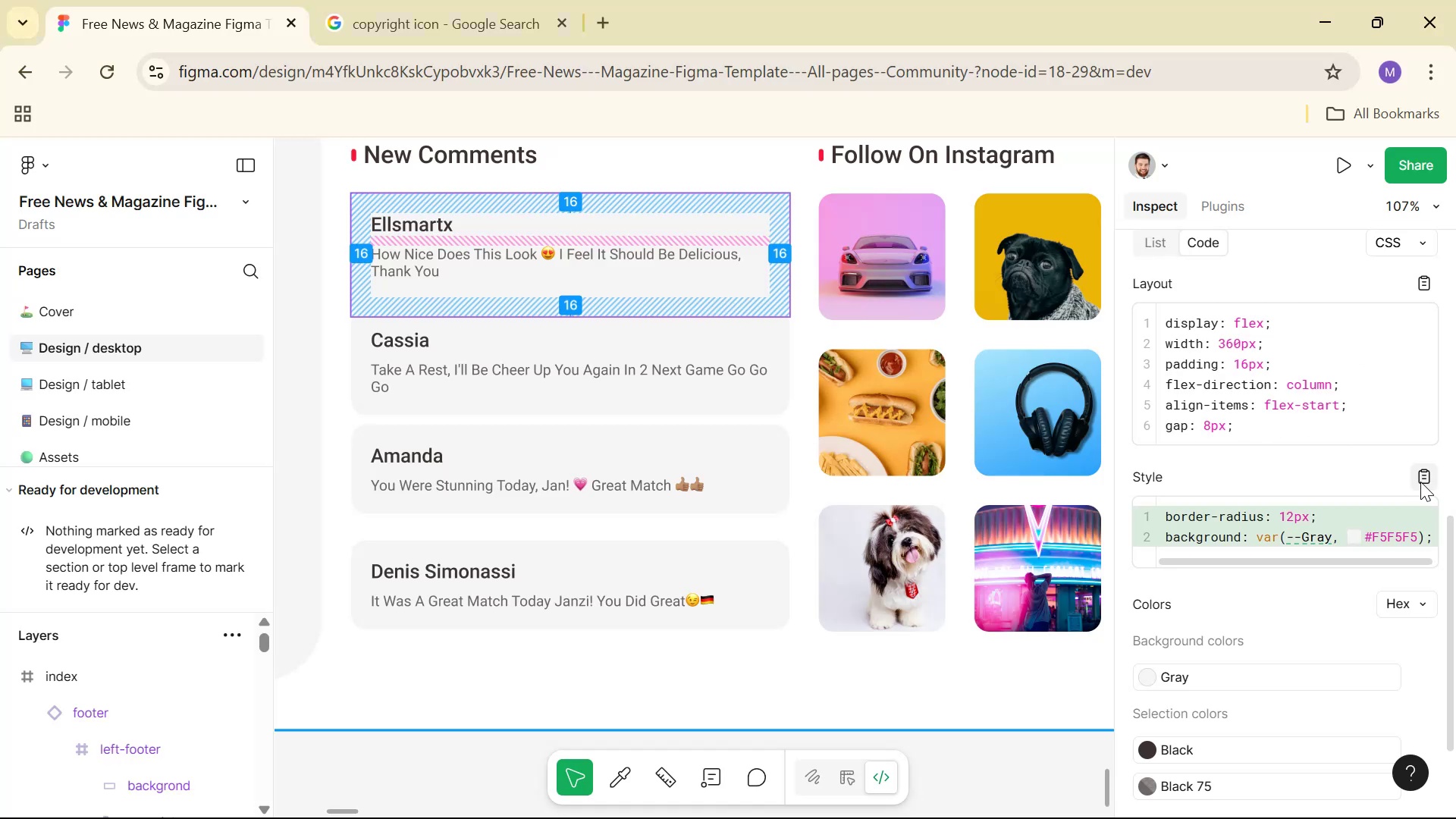 
key(Alt+AltLeft)
 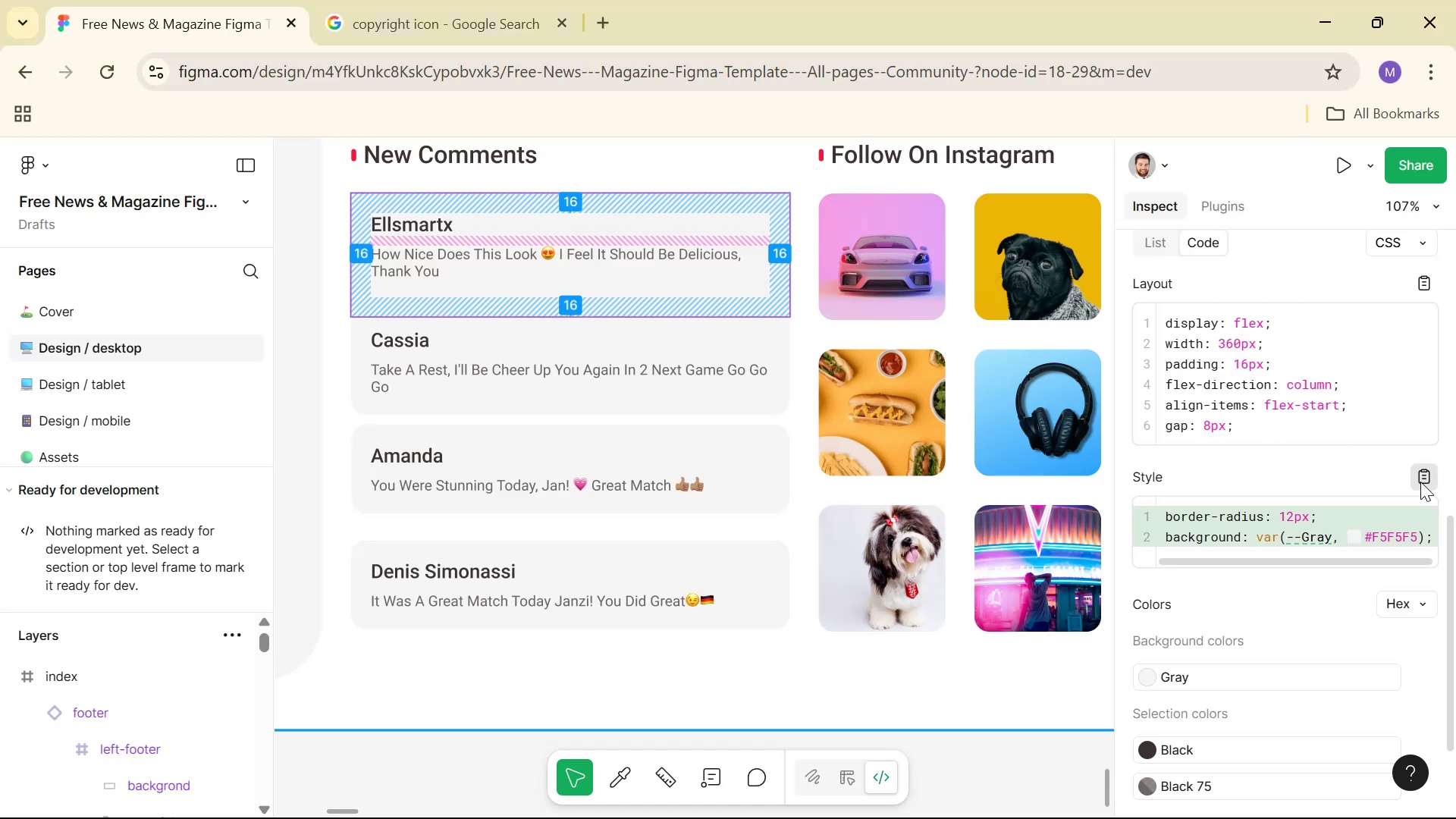 
key(Alt+Tab)
 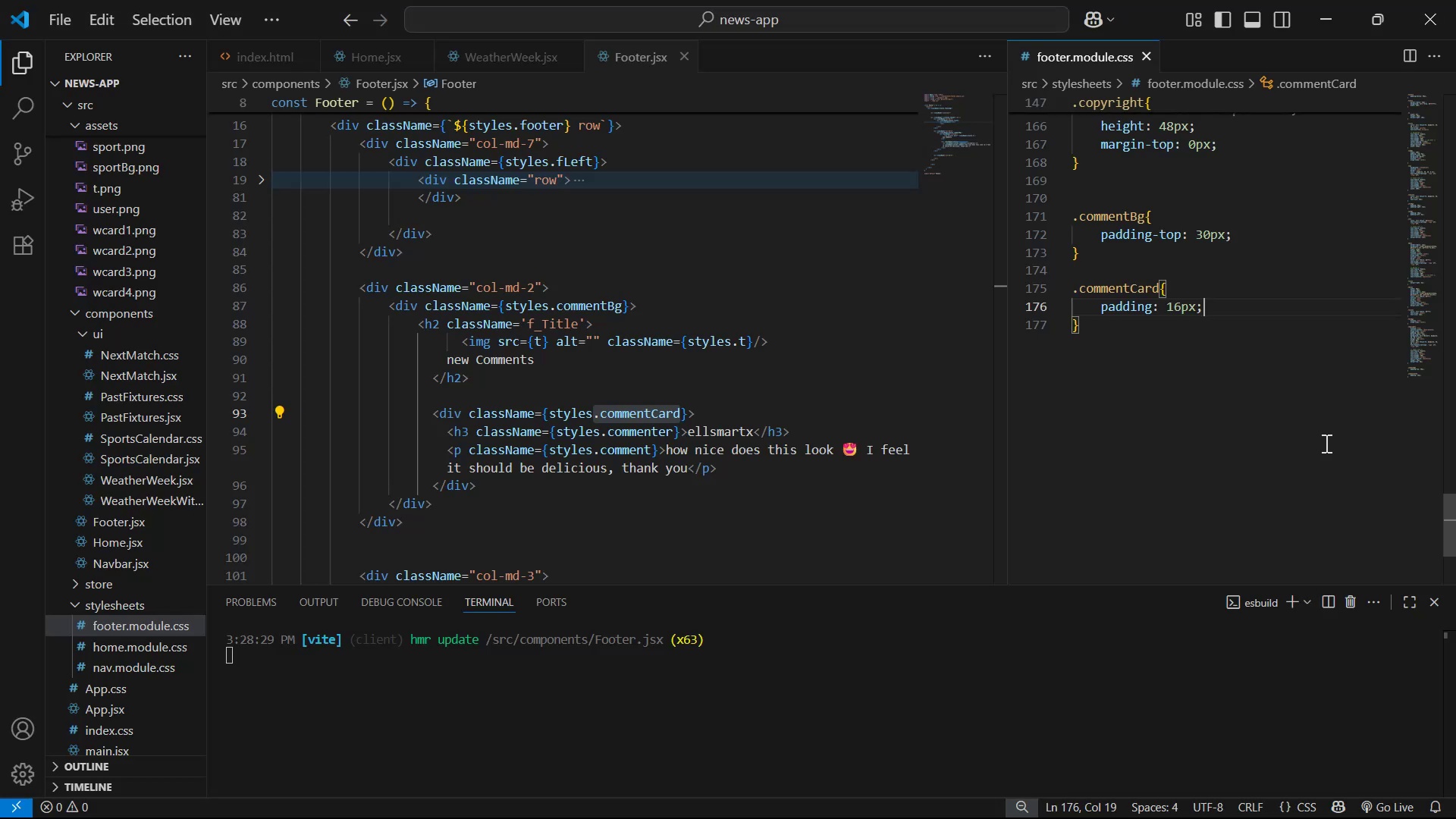 
key(Control+ControlLeft)
 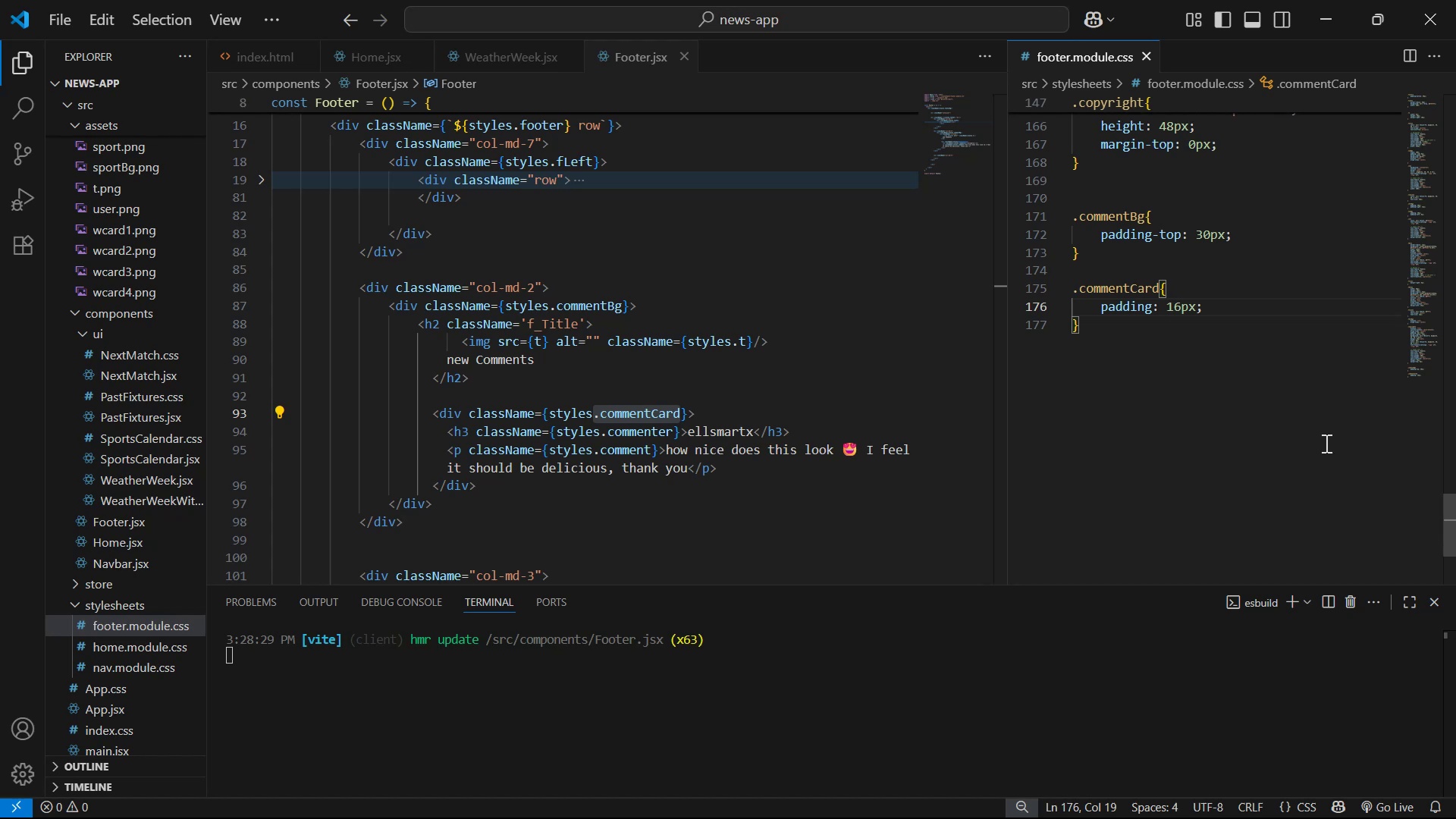 
key(Control+Enter)
 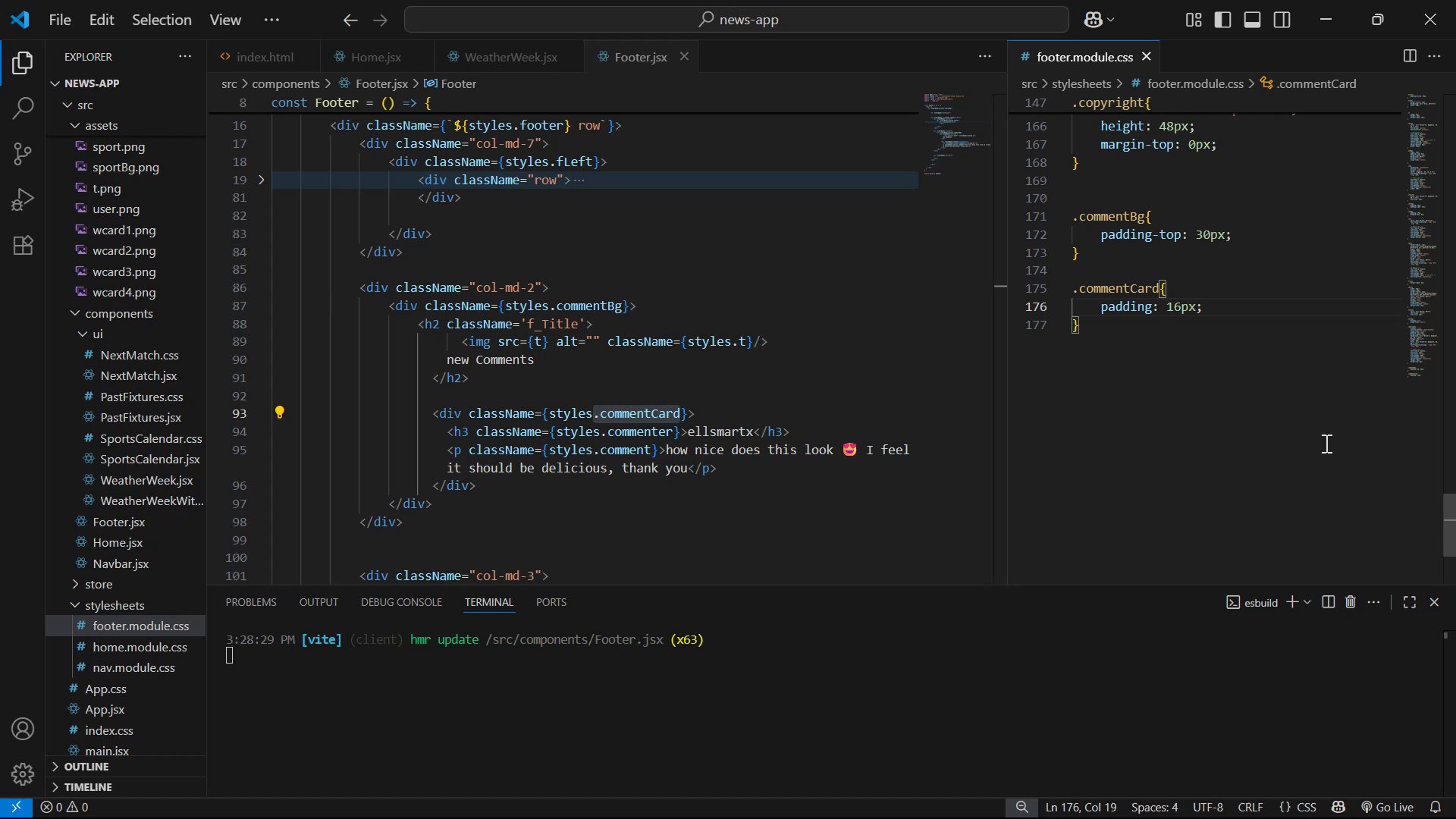 
key(Control+V)
 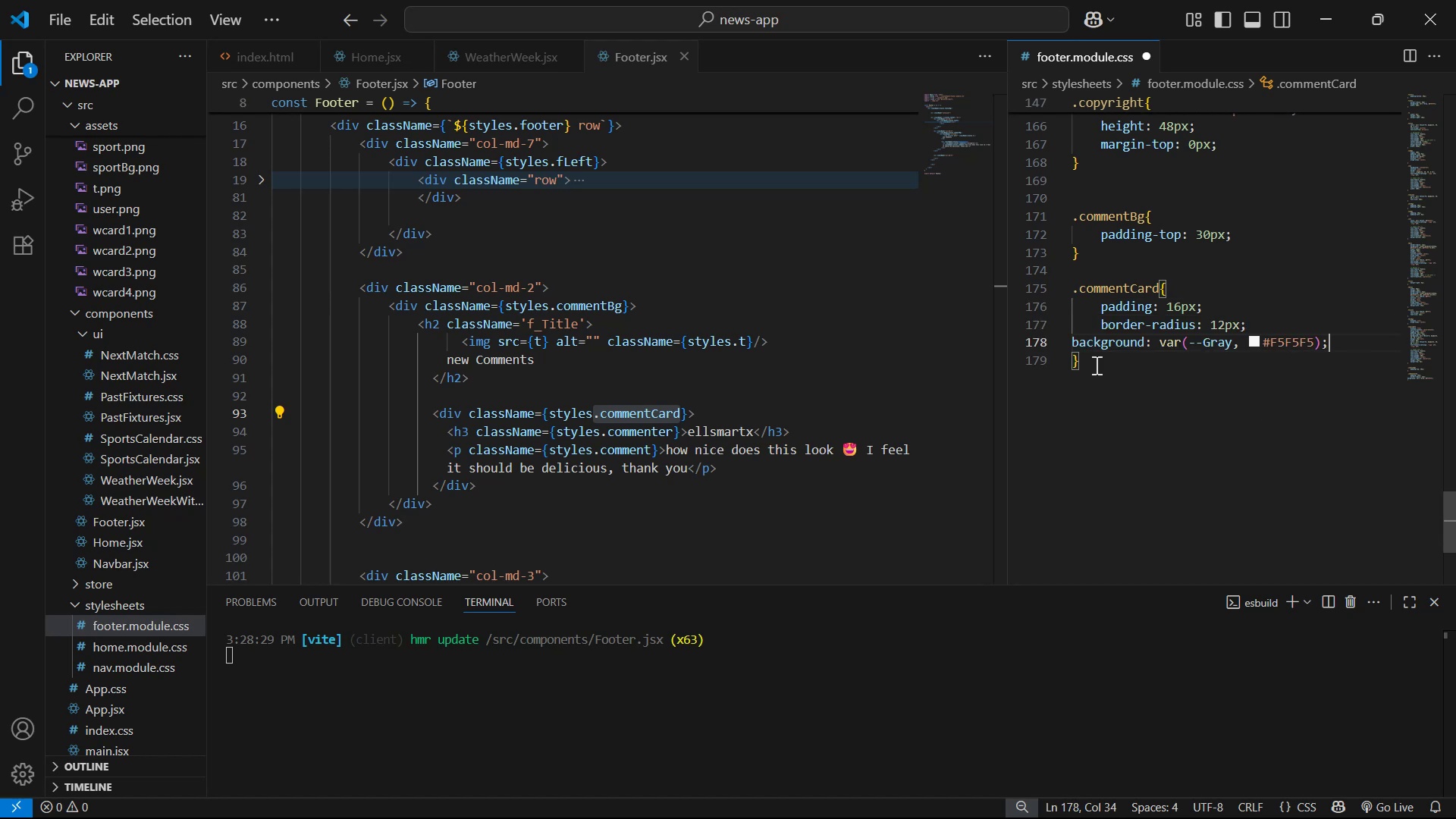 
left_click([1072, 341])
 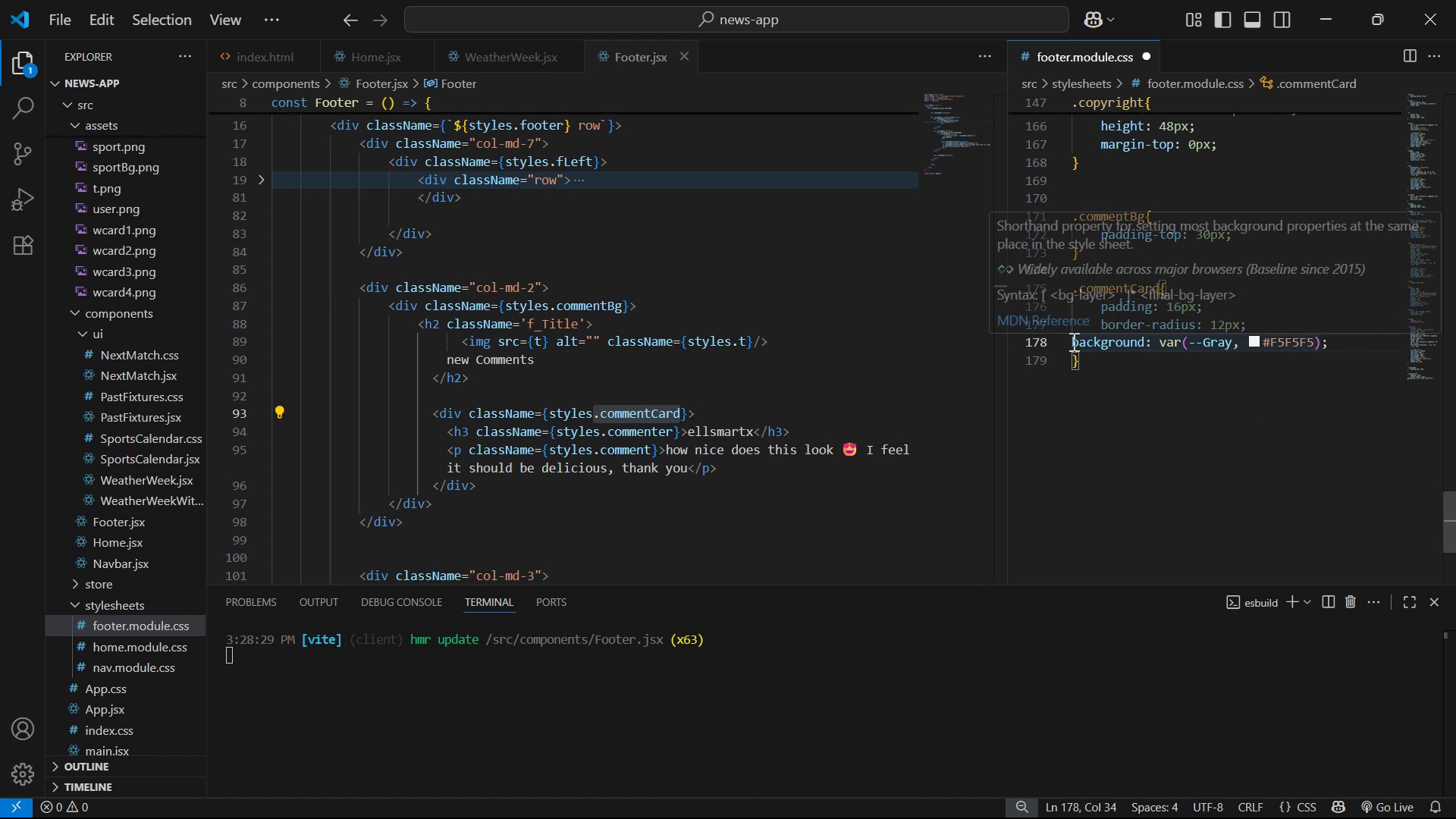 
key(Tab)
 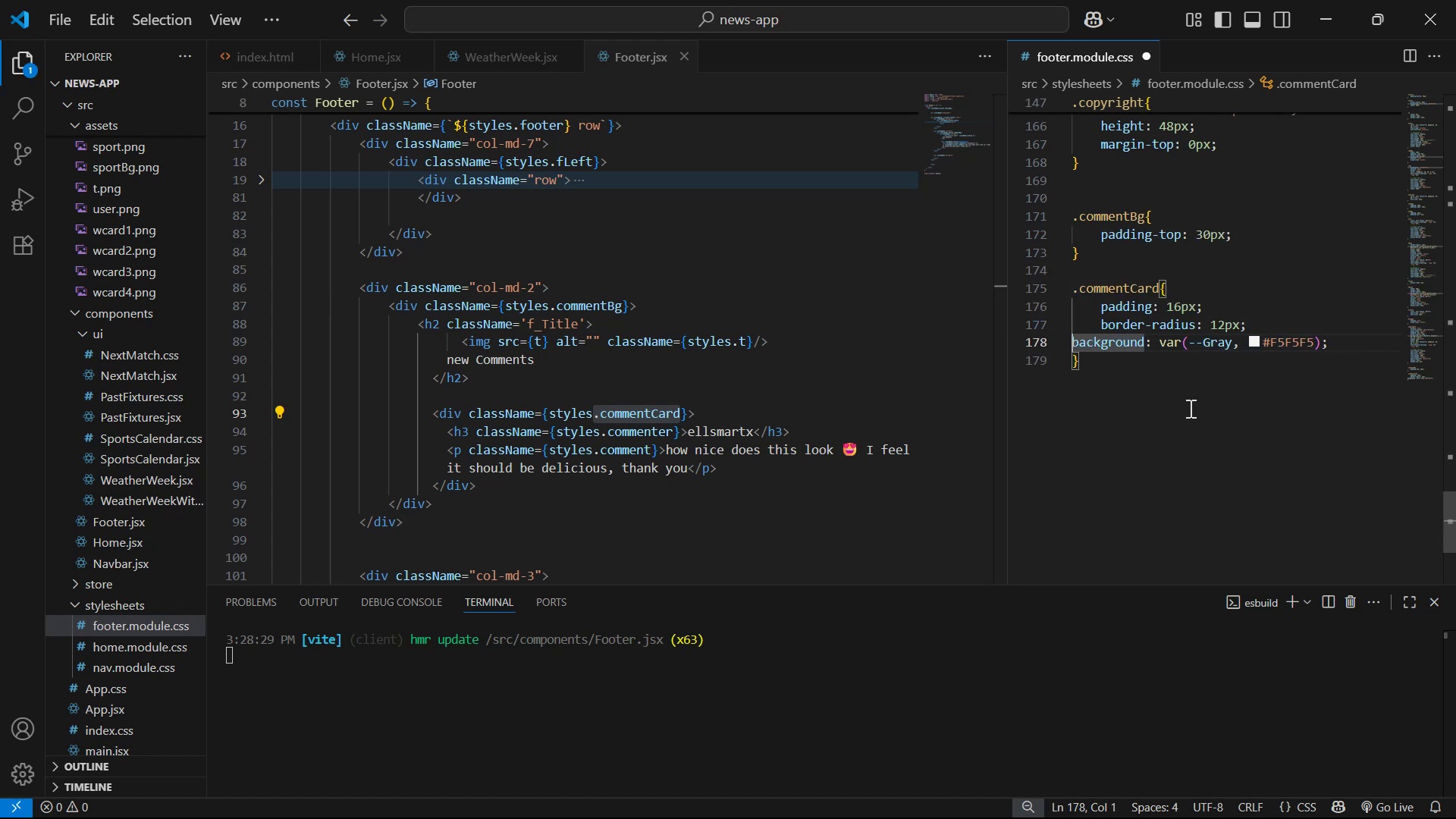 
key(Control+S)
 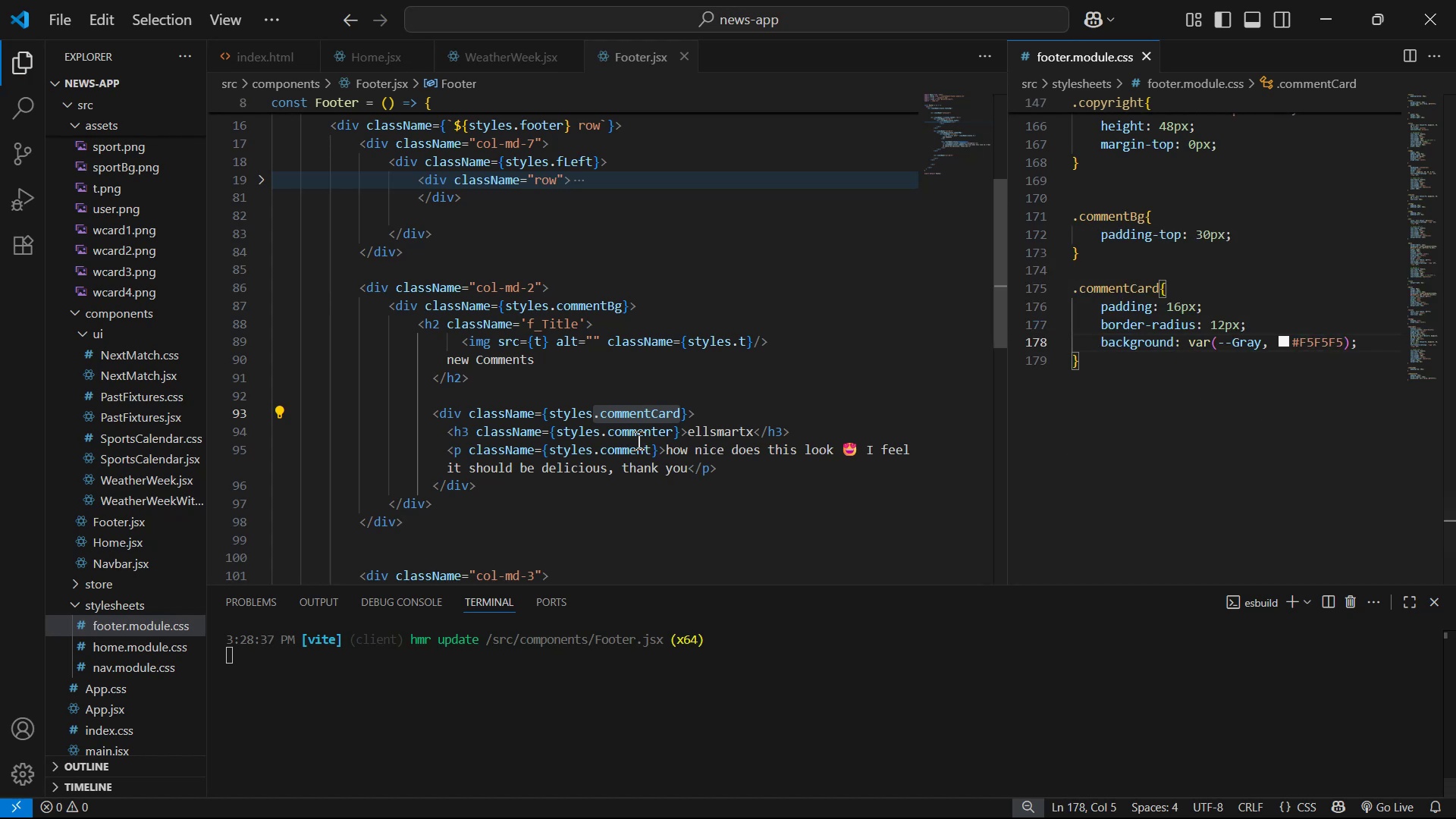 
left_click_drag(start_coordinate=[597, 434], to_coordinate=[672, 428])
 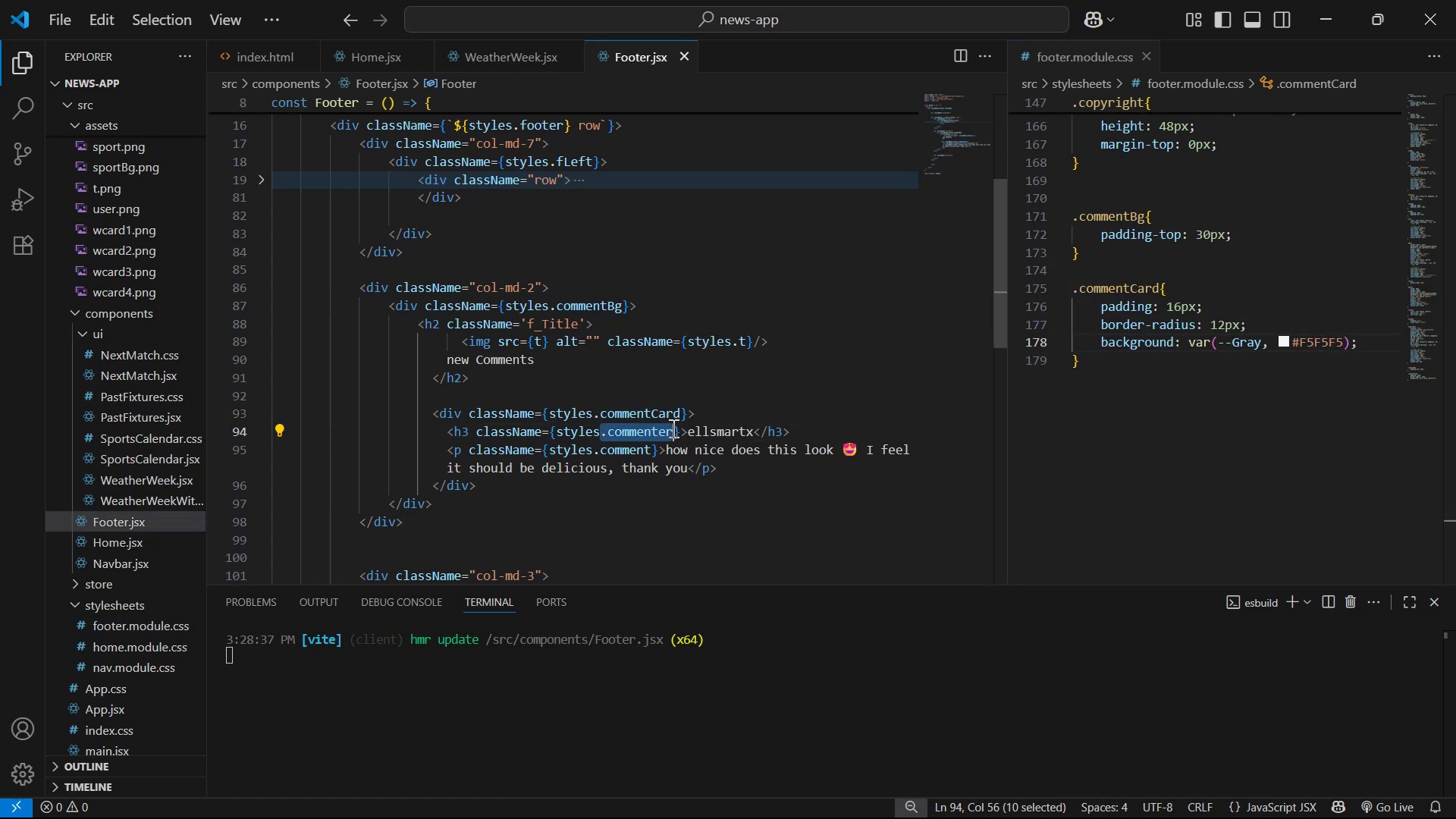 
key(Control+C)
 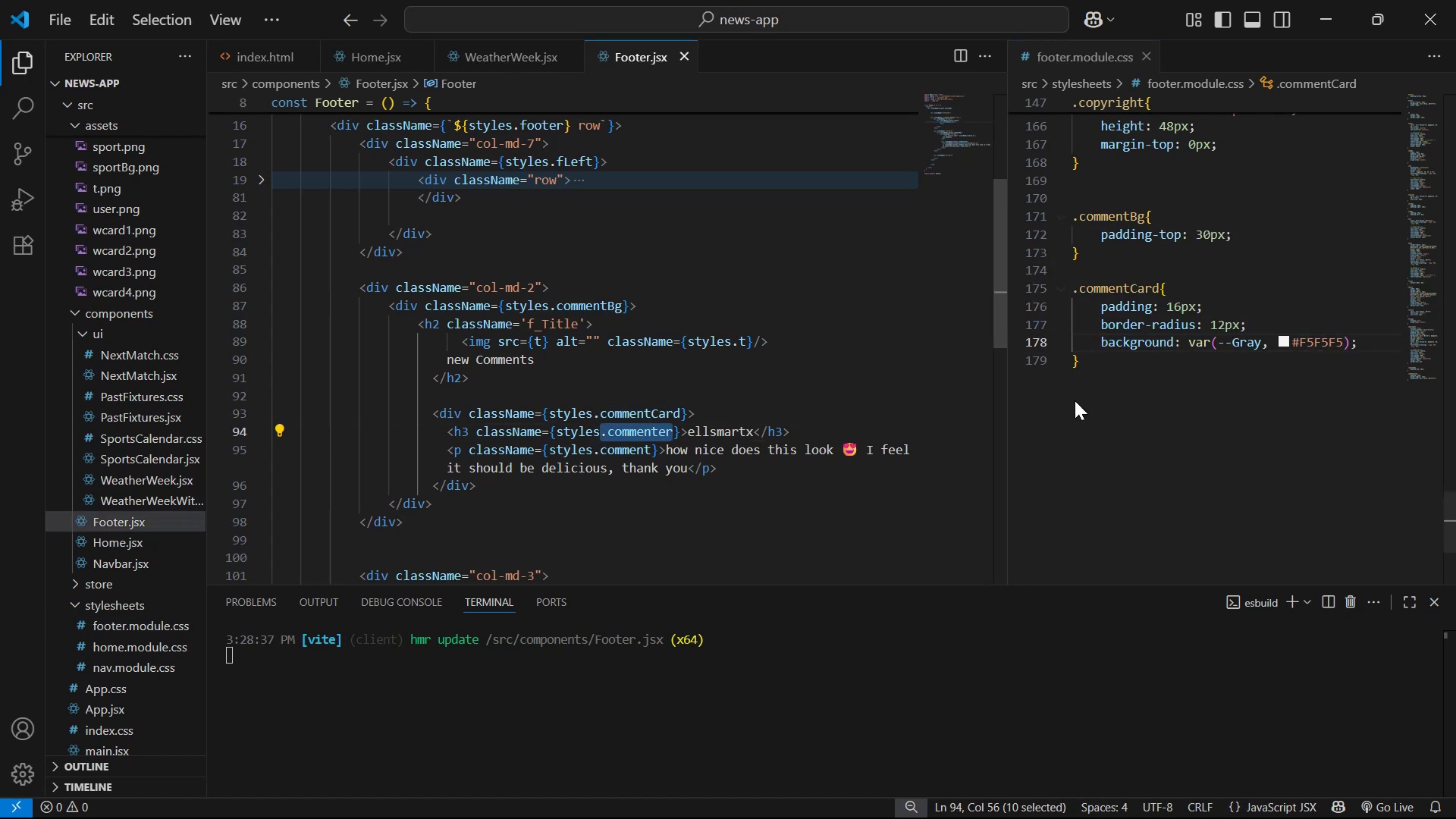 
left_click([1144, 359])
 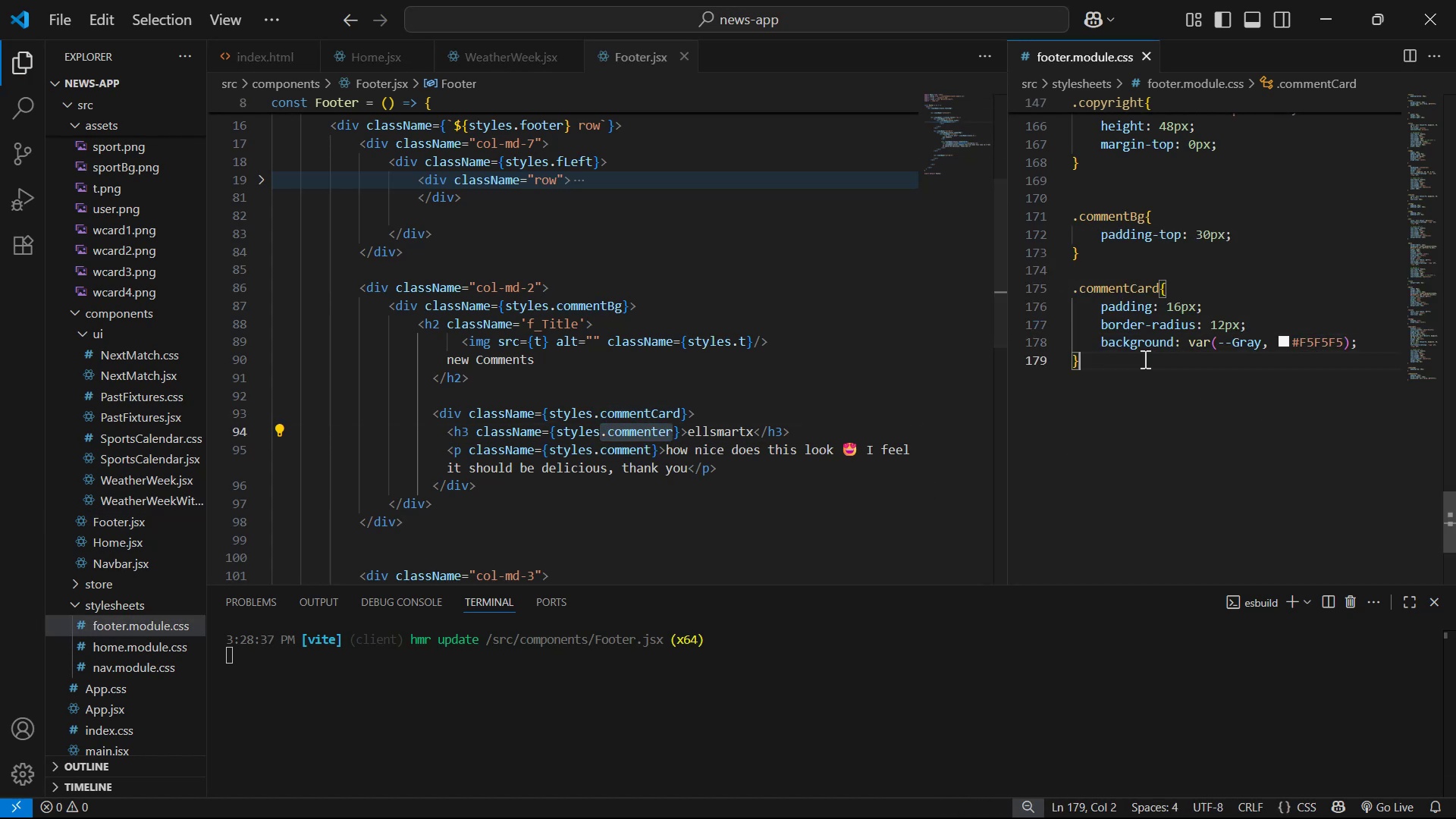 
key(Enter)
 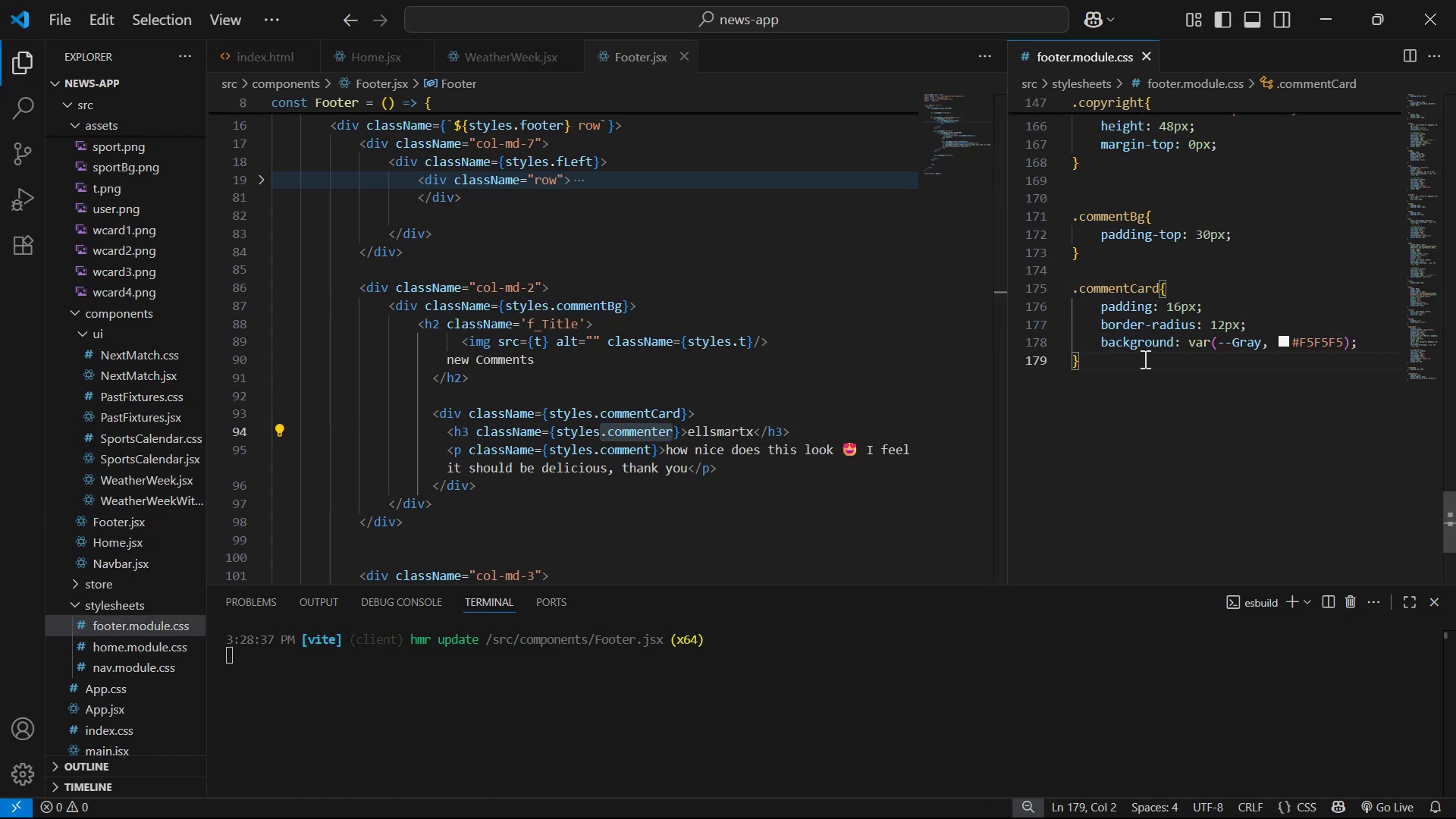 
key(Enter)
 